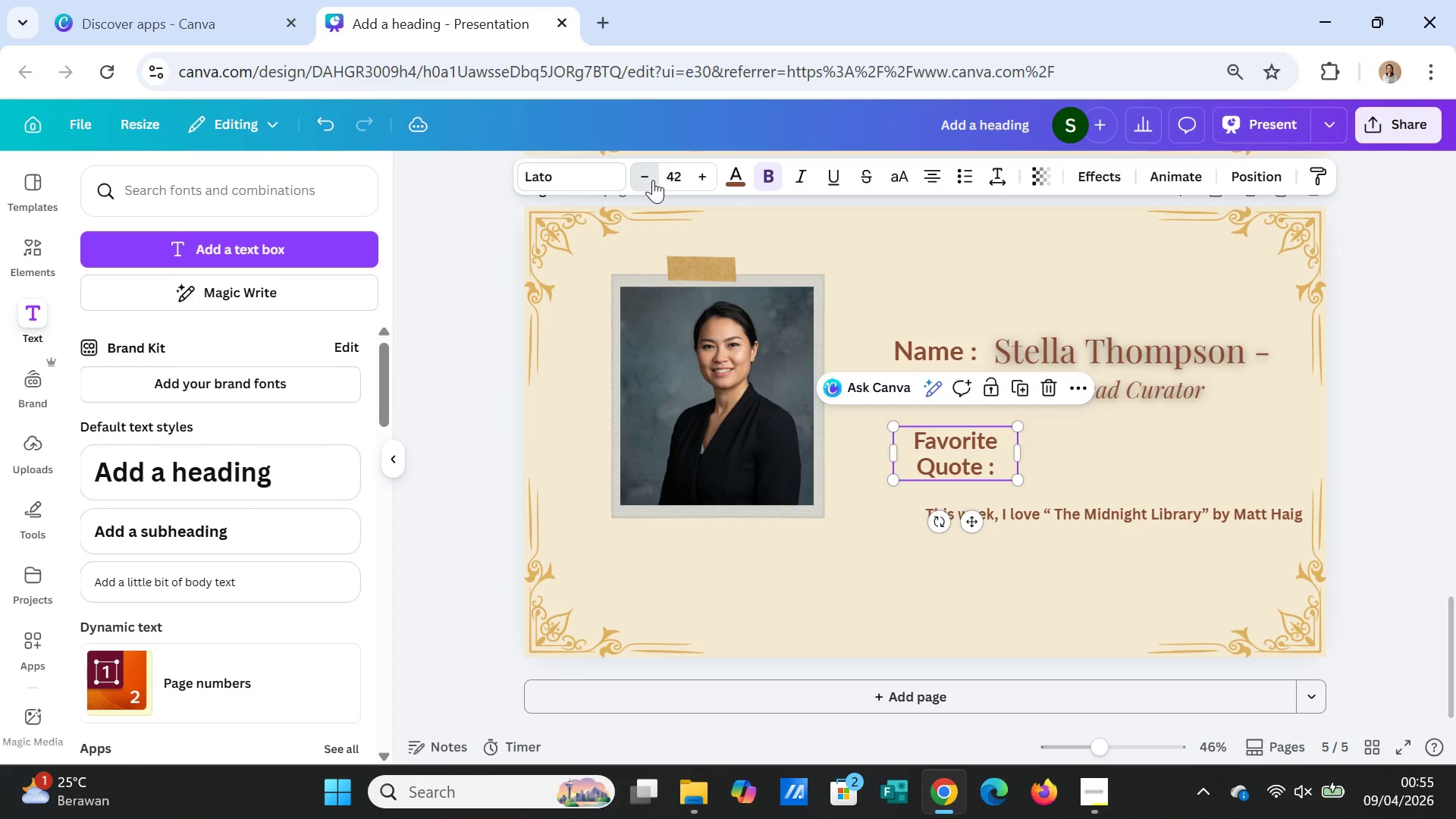 
triple_click([653, 180])
 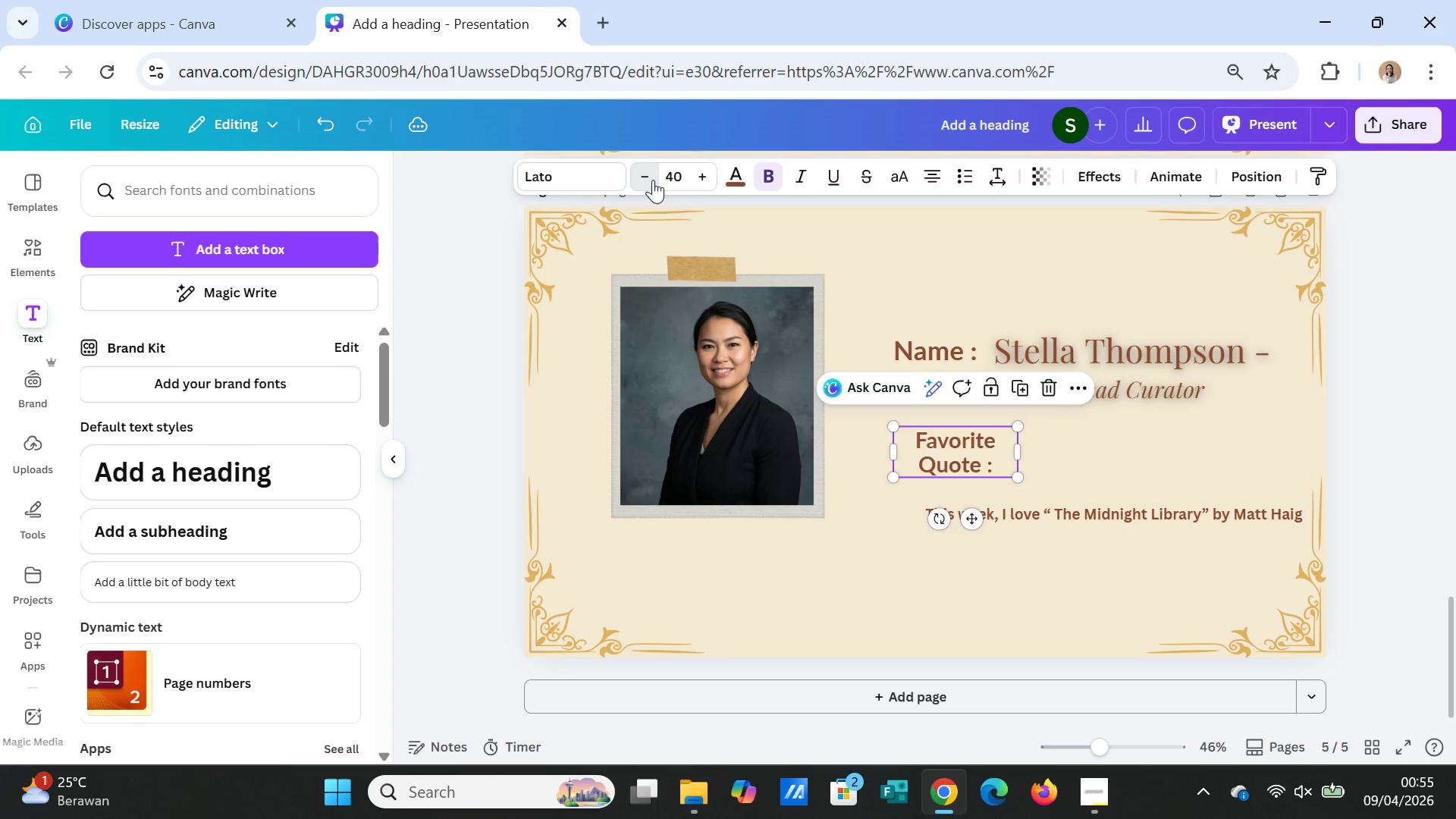 
triple_click([653, 180])
 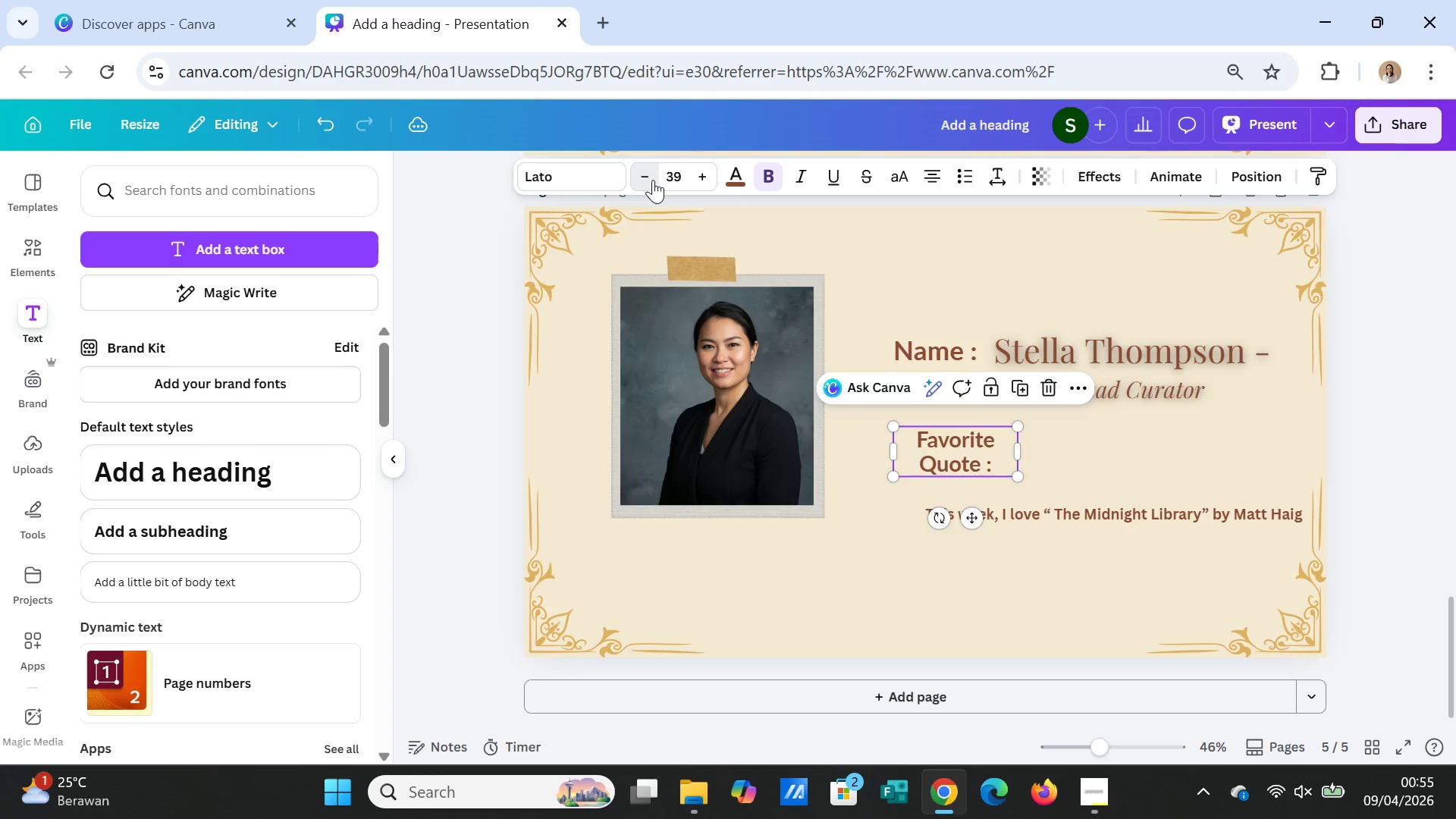 
triple_click([653, 180])
 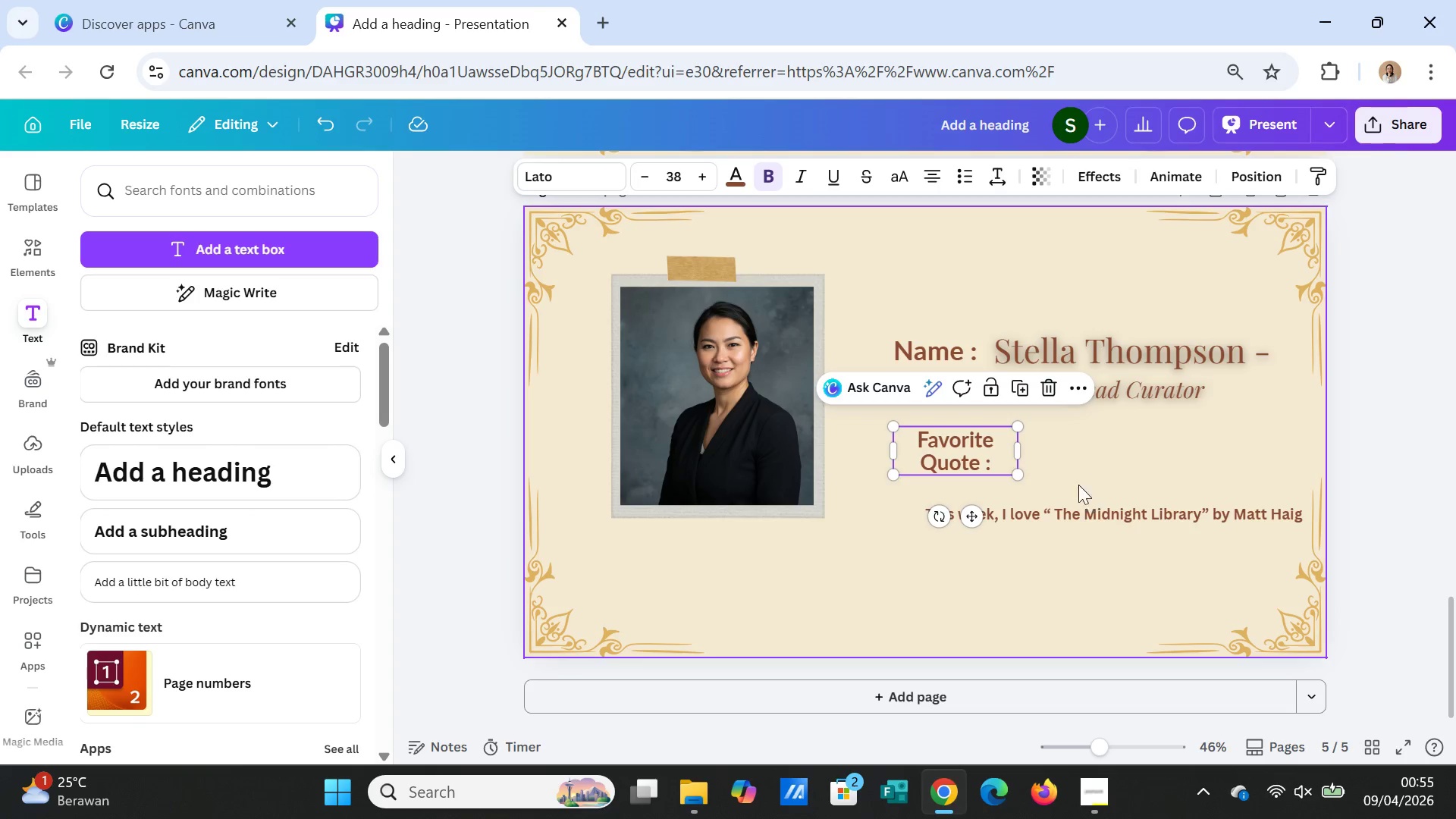 
left_click([1072, 474])
 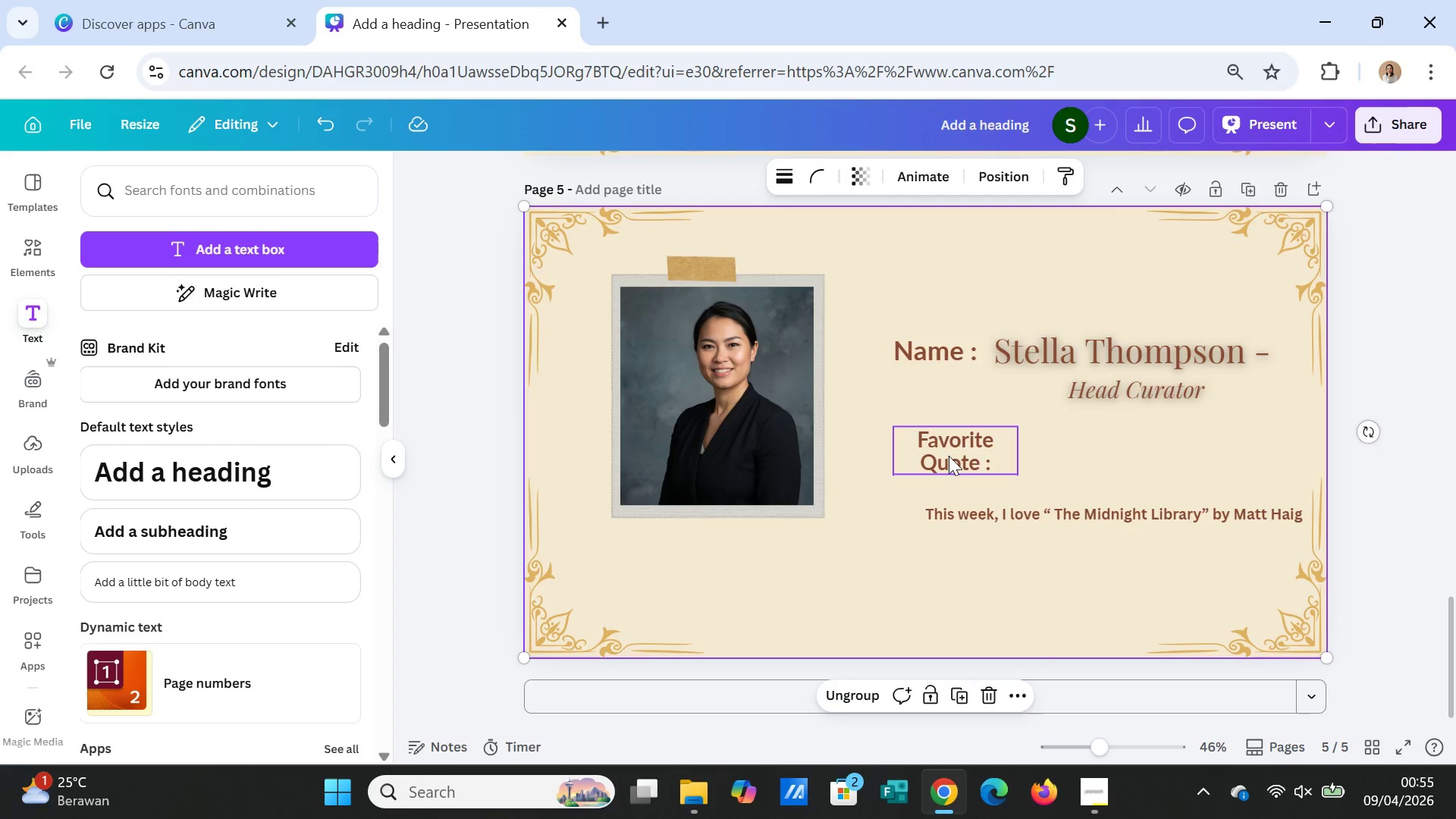 
left_click([949, 456])
 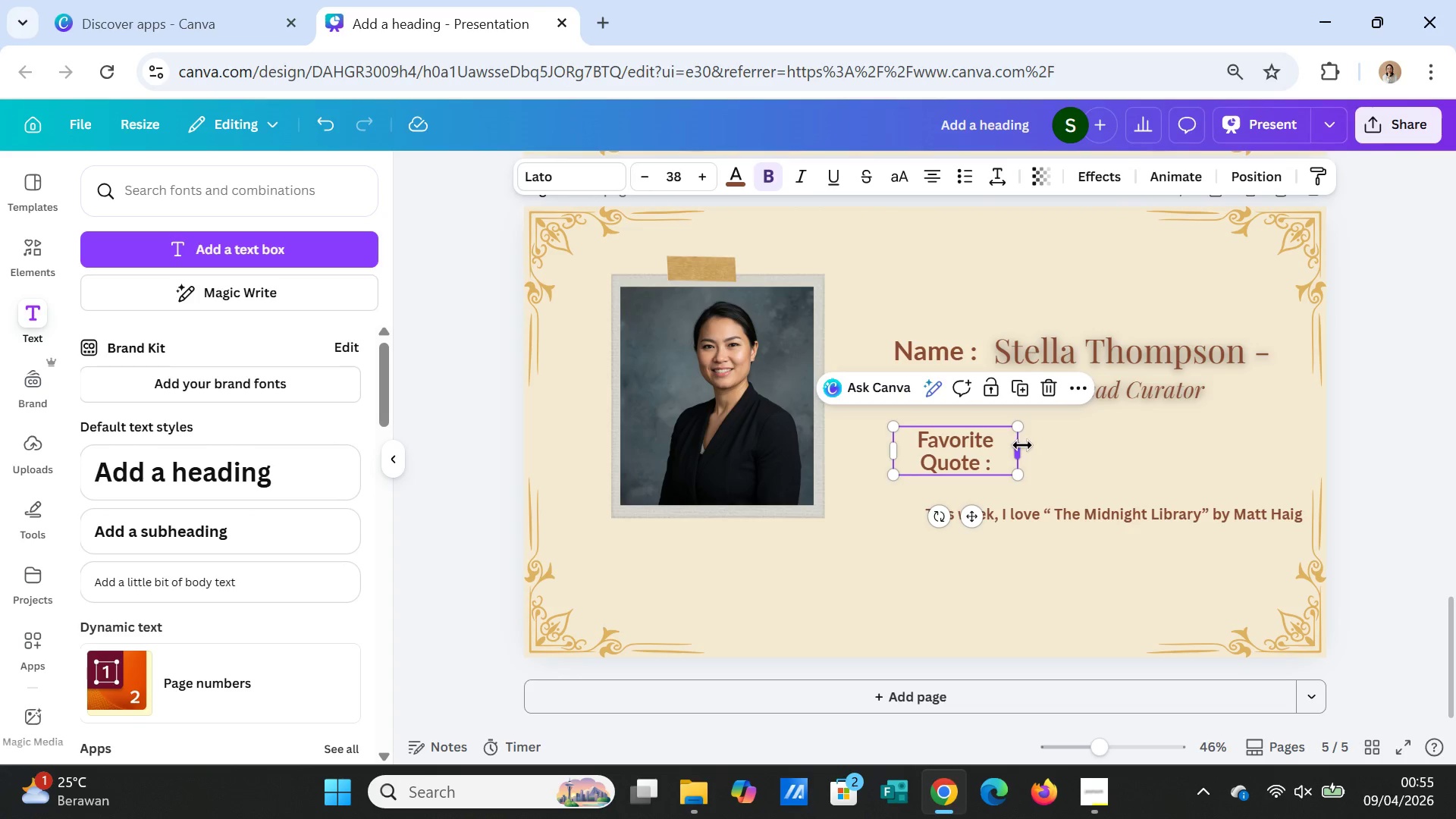 
left_click_drag(start_coordinate=[1021, 446], to_coordinate=[1065, 437])
 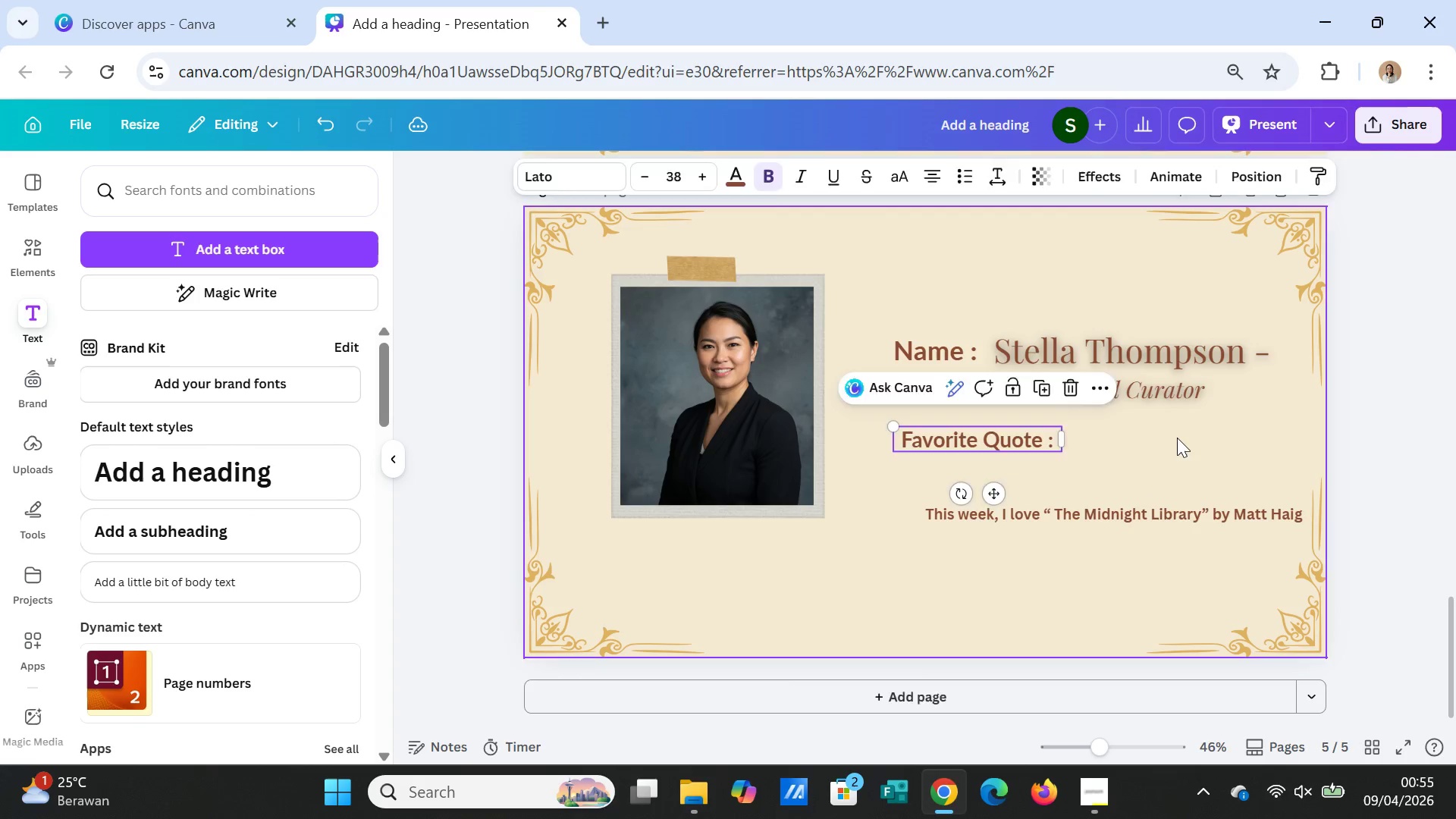 
left_click([1177, 438])
 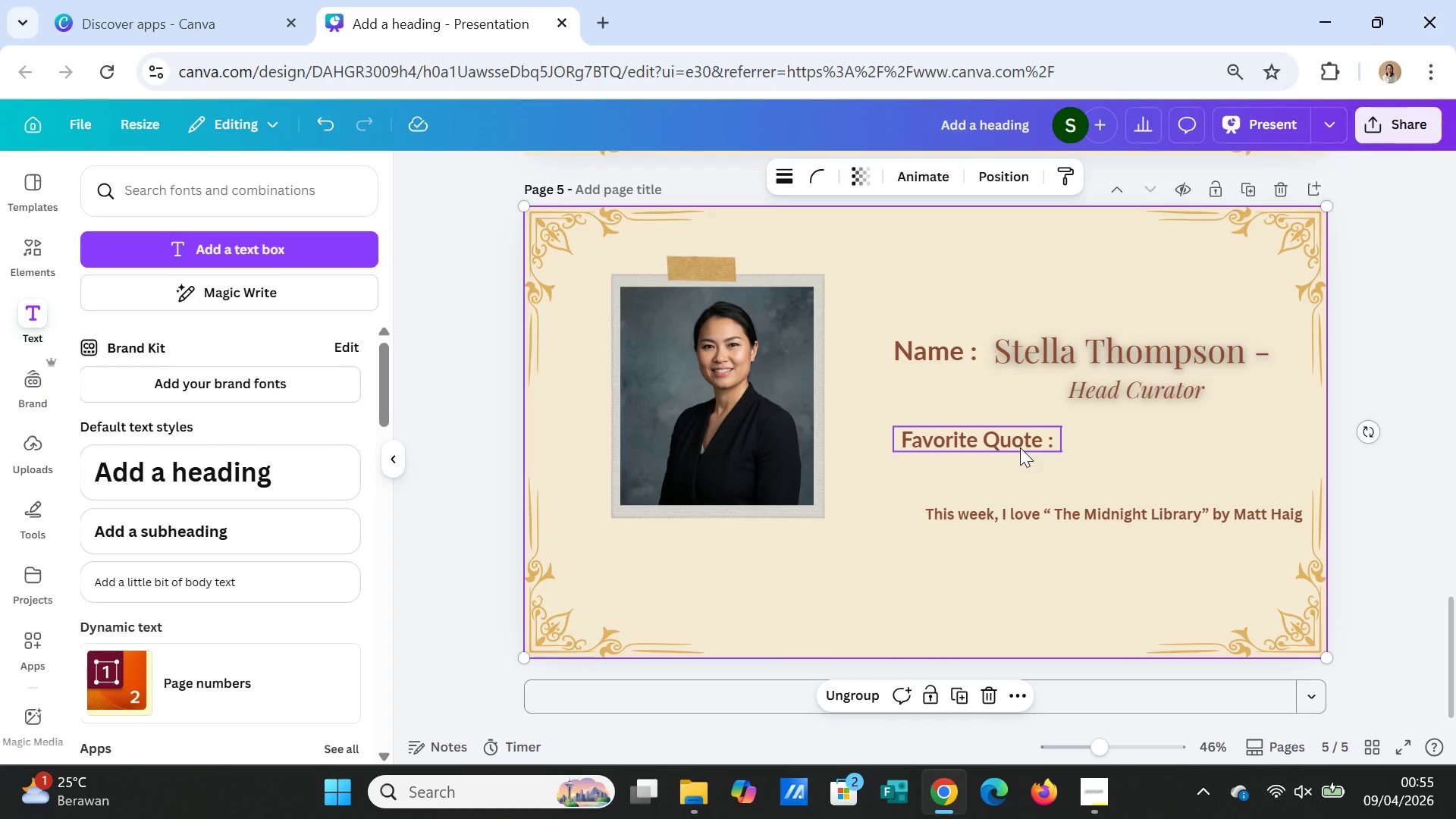 
left_click([1020, 447])
 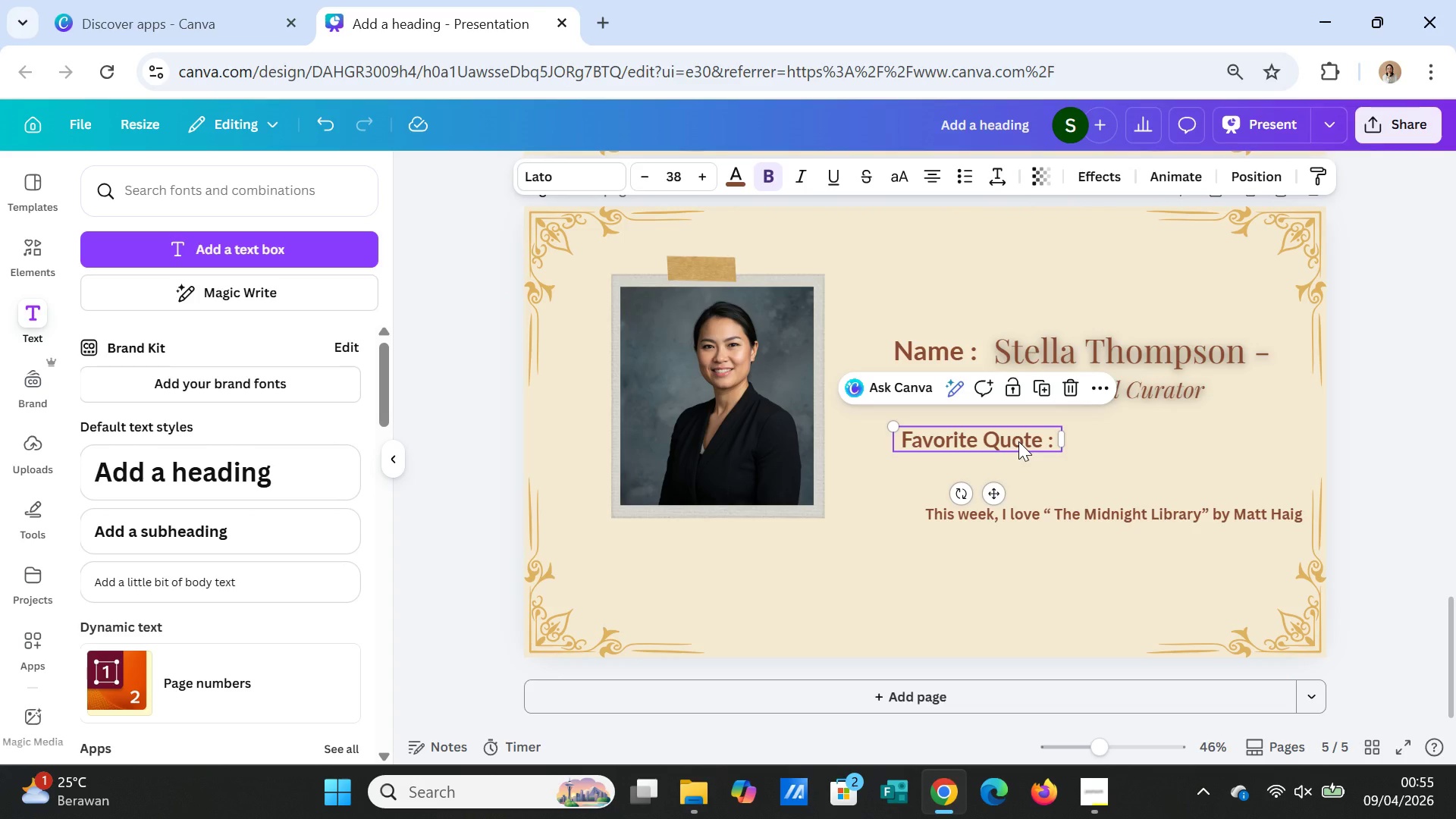 
left_click([1018, 441])
 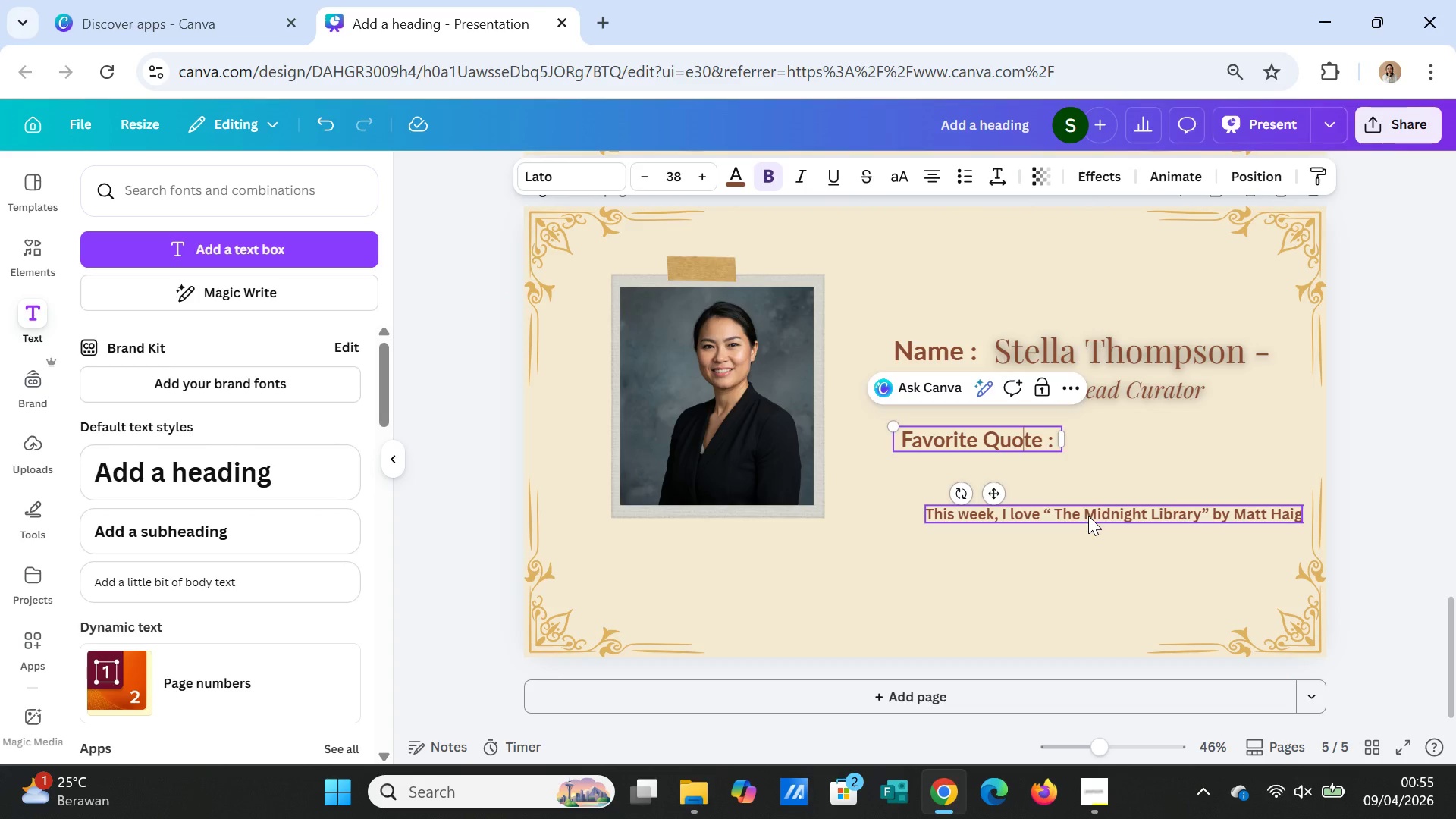 
left_click_drag(start_coordinate=[1088, 516], to_coordinate=[934, 576])
 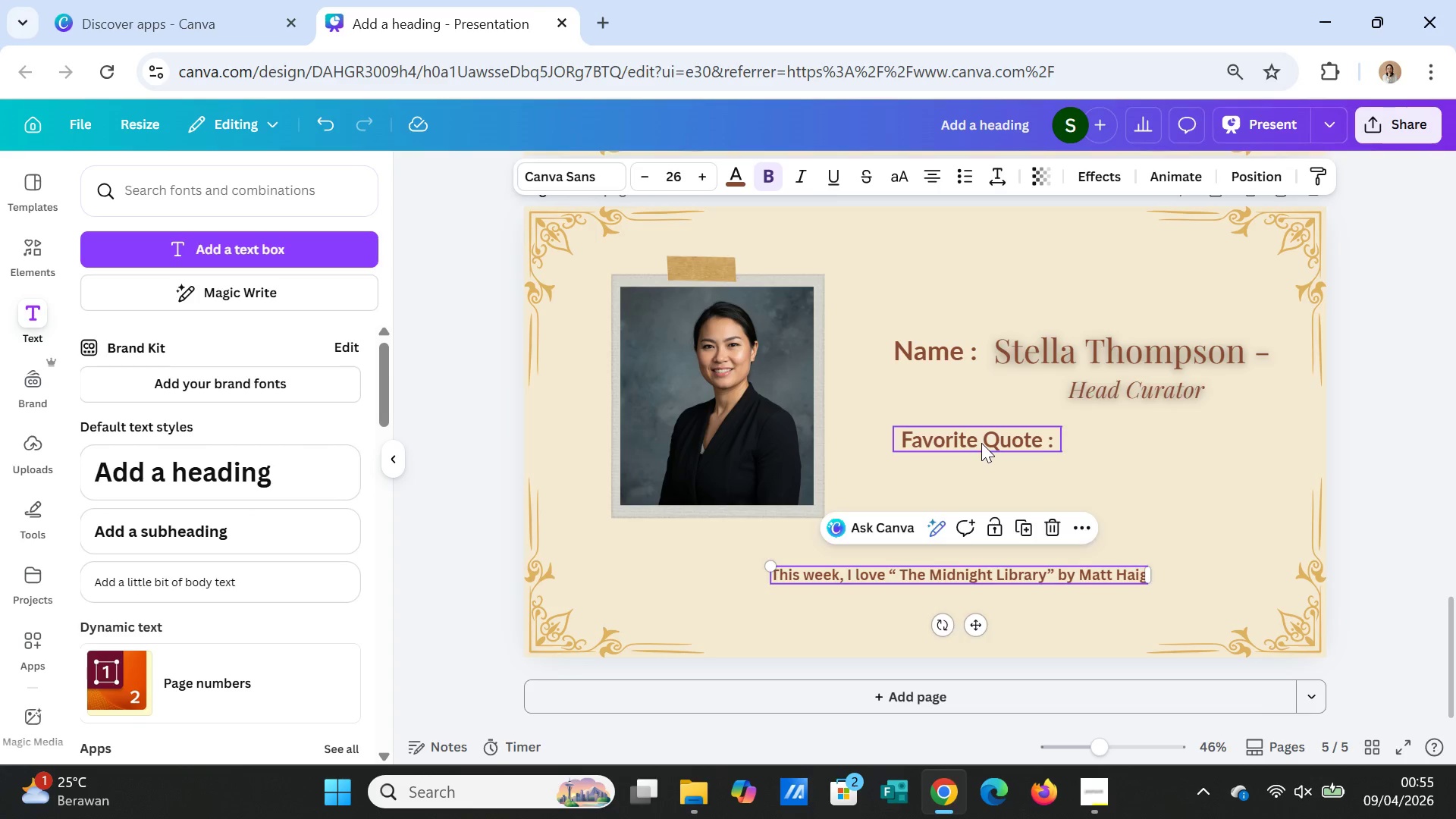 
left_click_drag(start_coordinate=[981, 443], to_coordinate=[977, 516])
 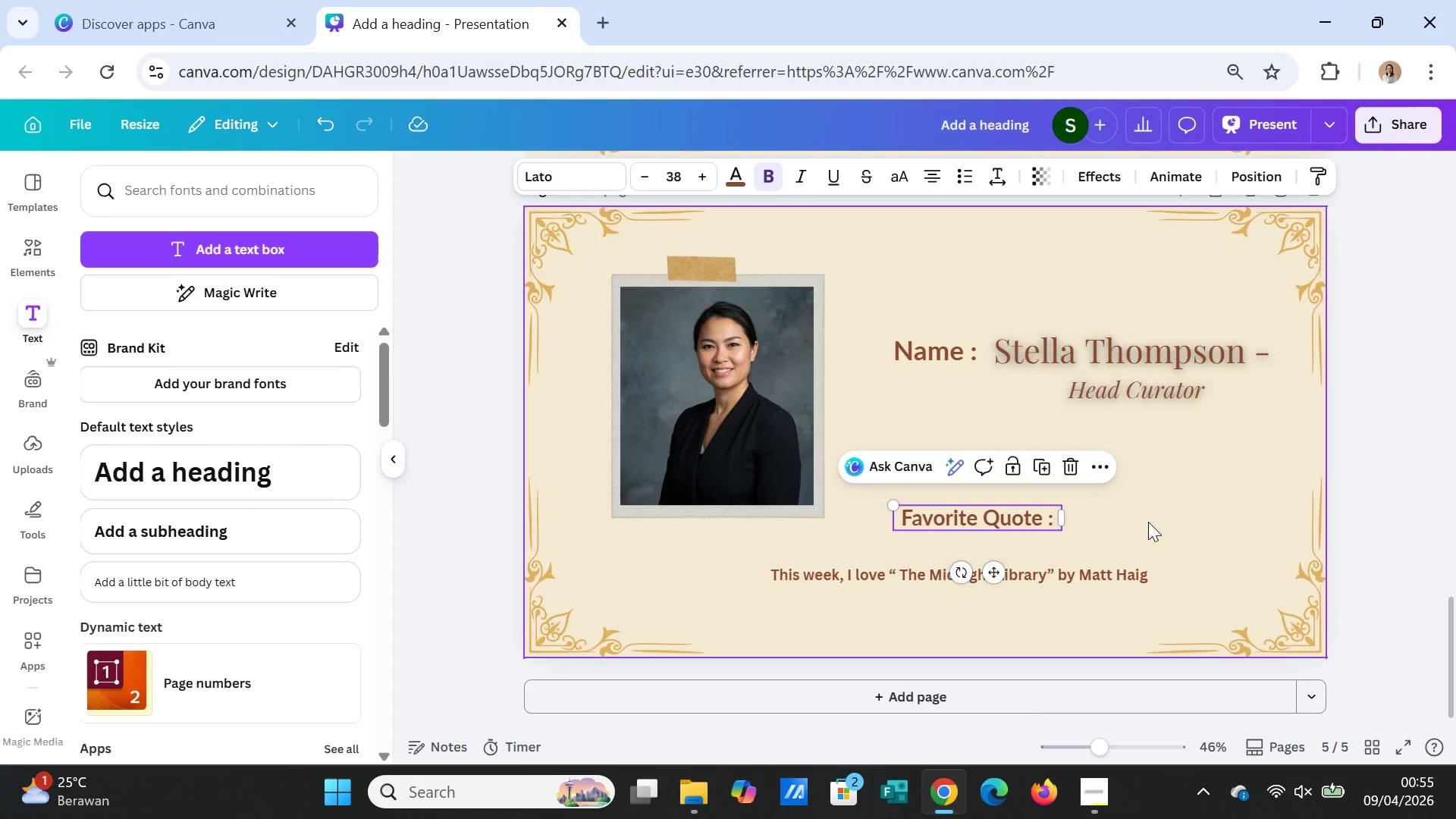 
left_click([1148, 522])
 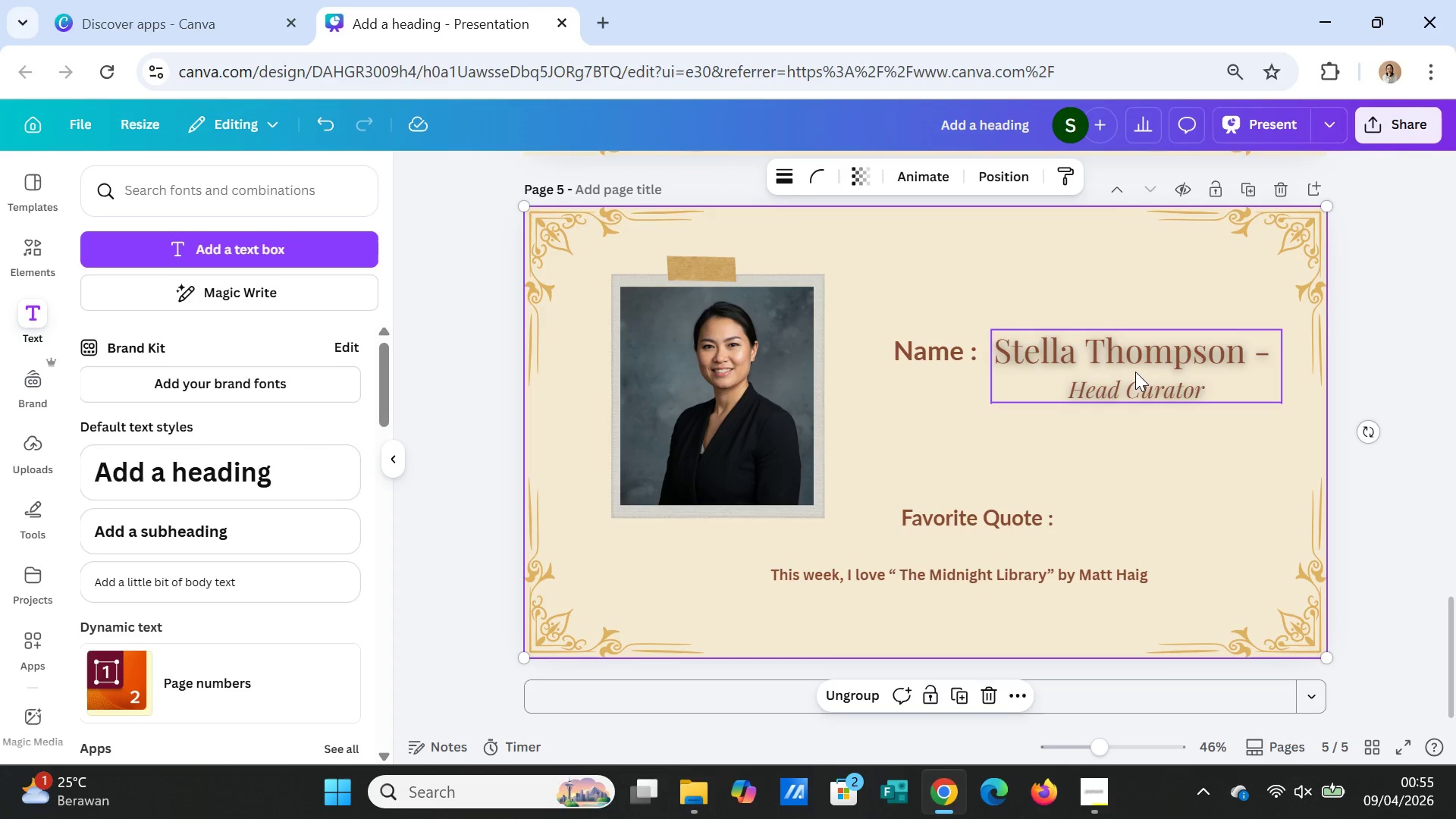 
left_click_drag(start_coordinate=[1135, 372], to_coordinate=[1137, 415])
 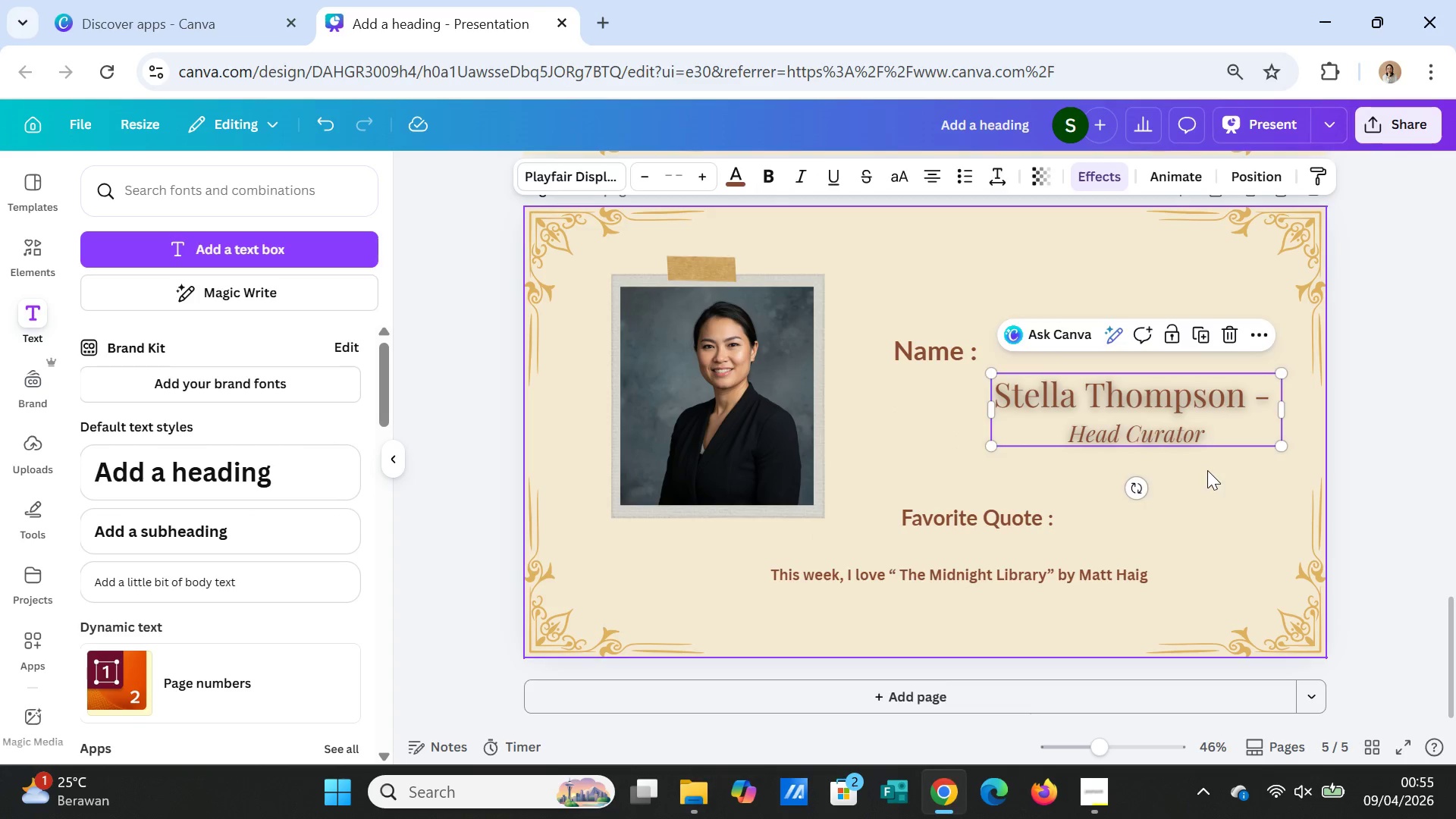 
left_click([1207, 470])
 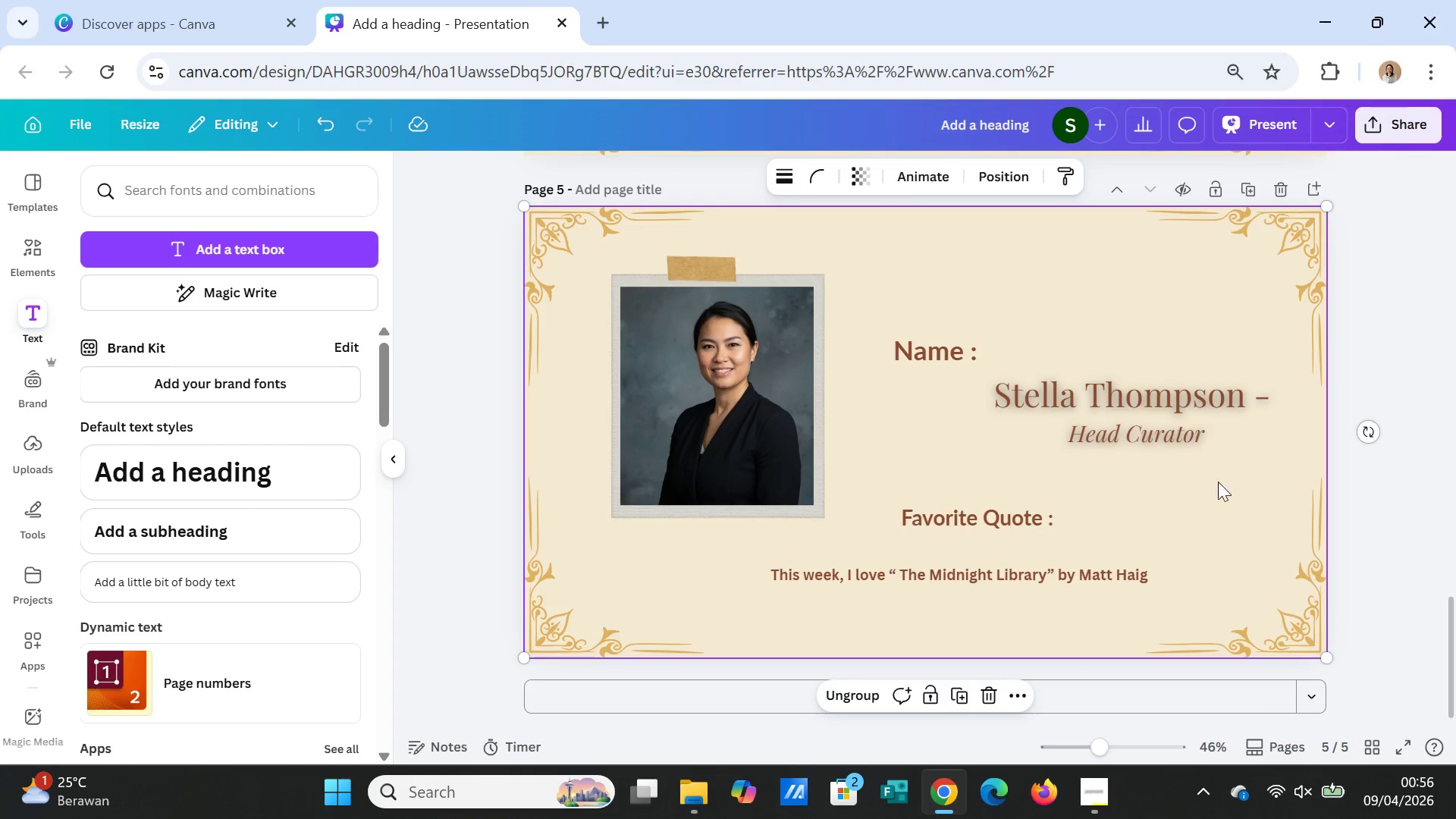 
left_click([1031, 576])
 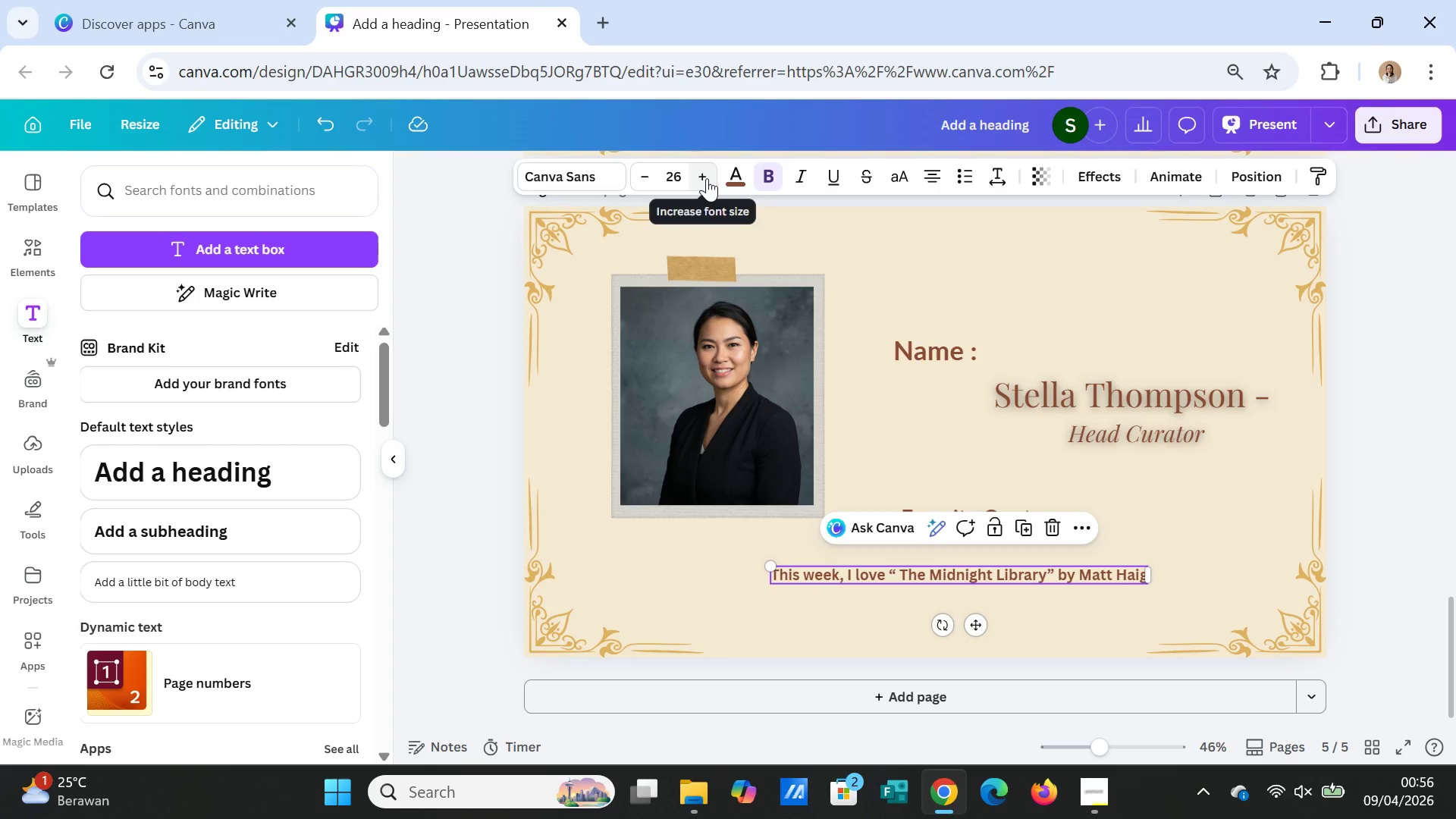 
double_click([707, 178])
 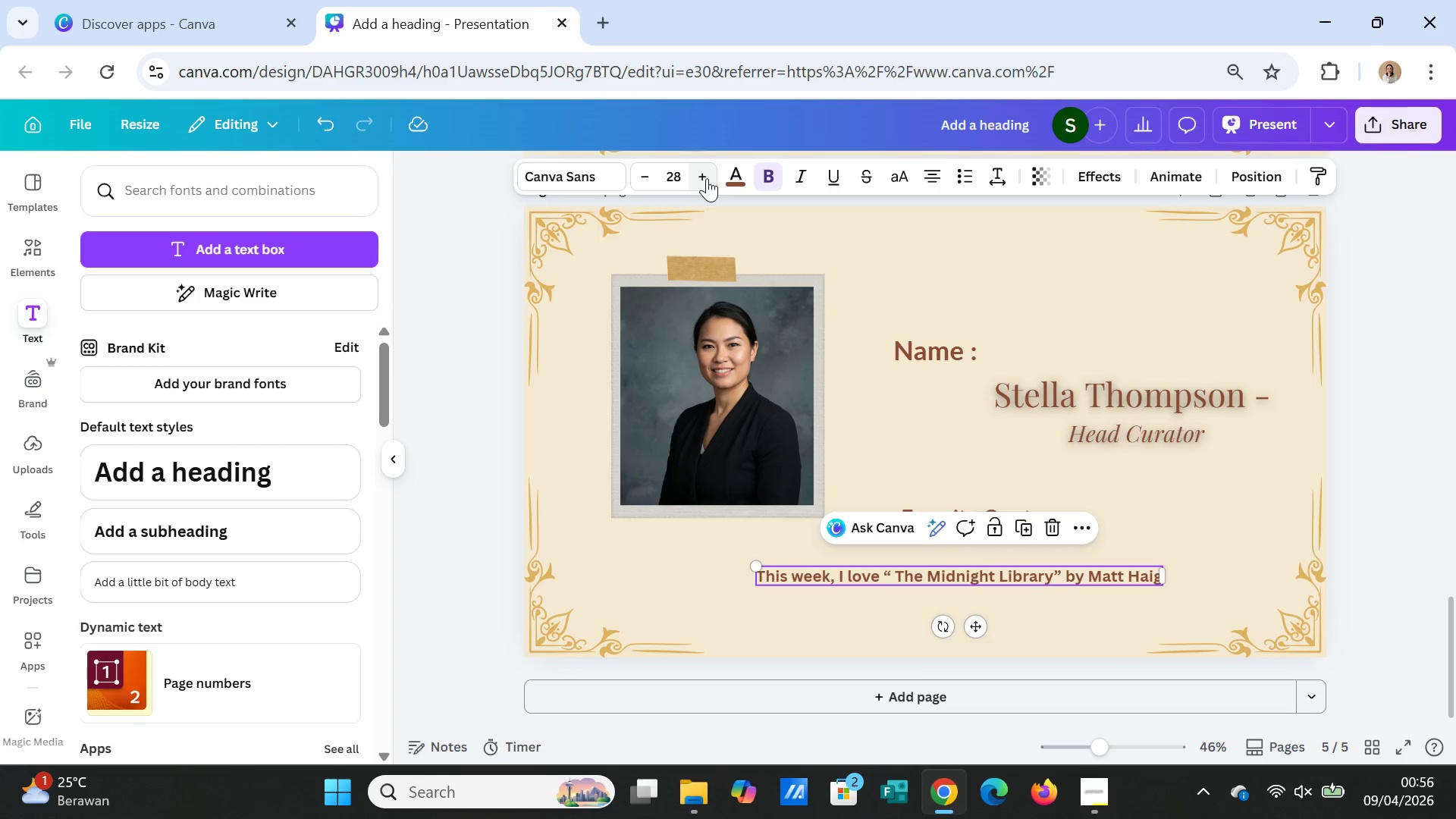 
triple_click([707, 178])
 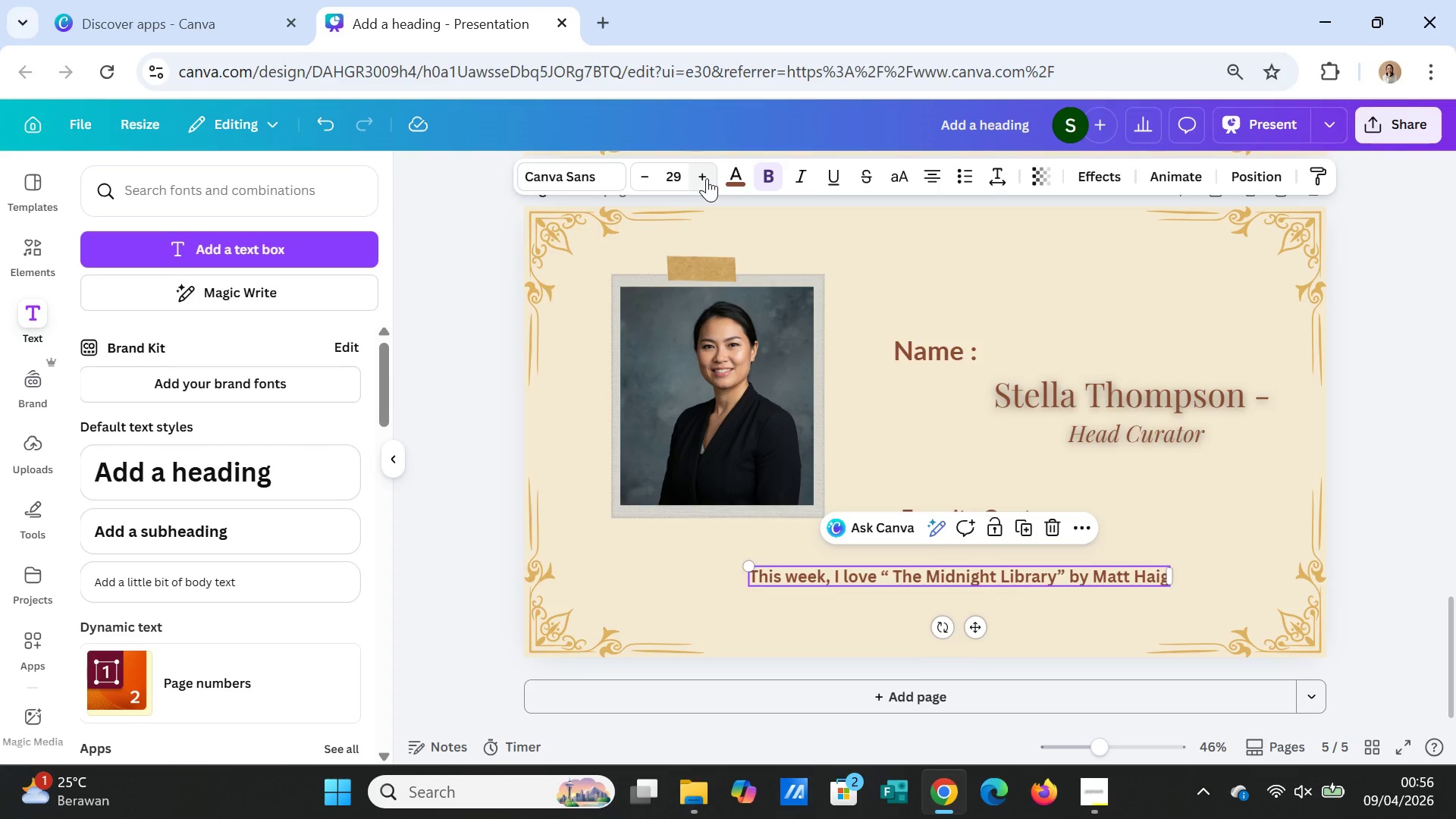 
triple_click([707, 178])
 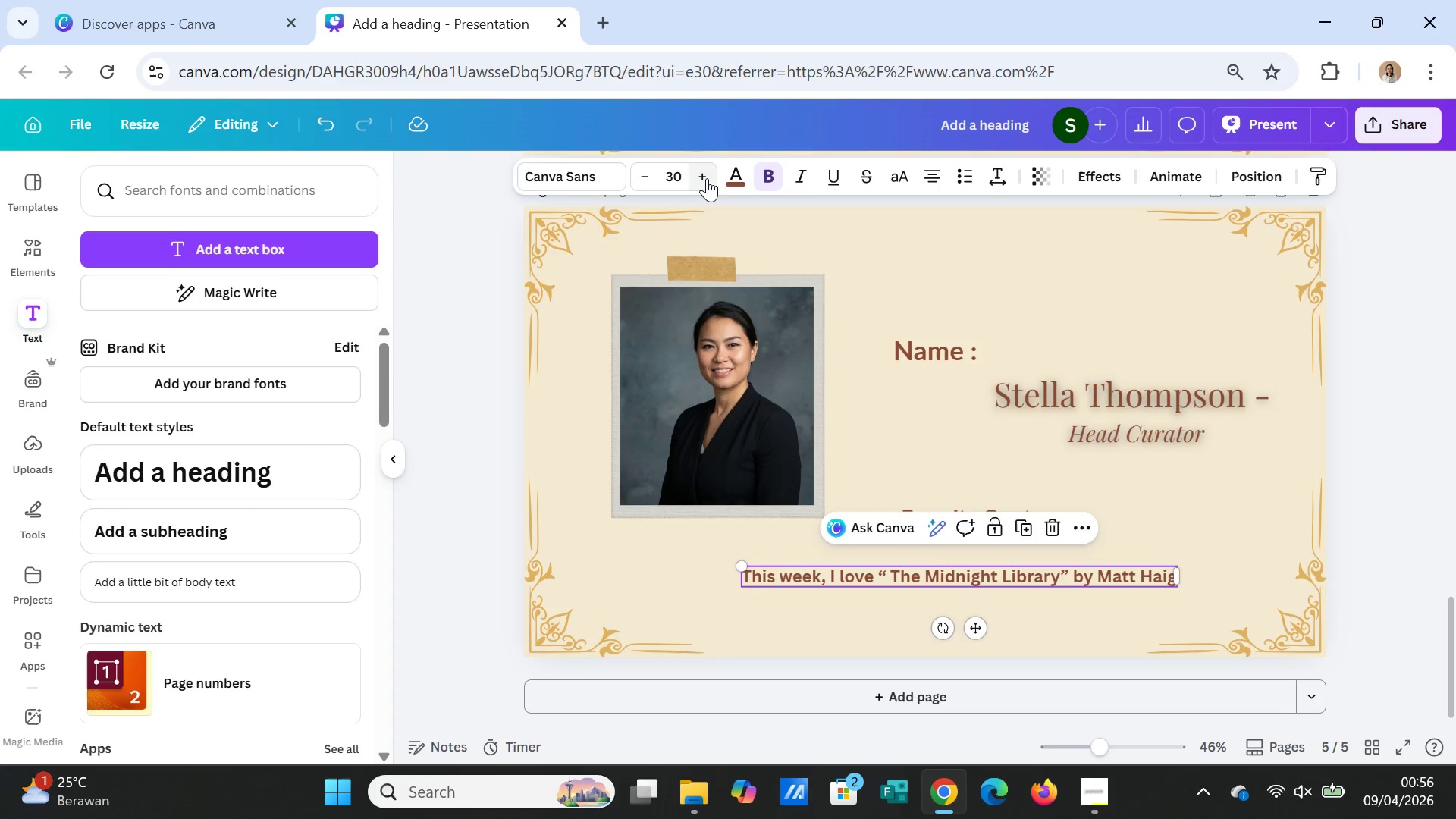 
triple_click([707, 178])
 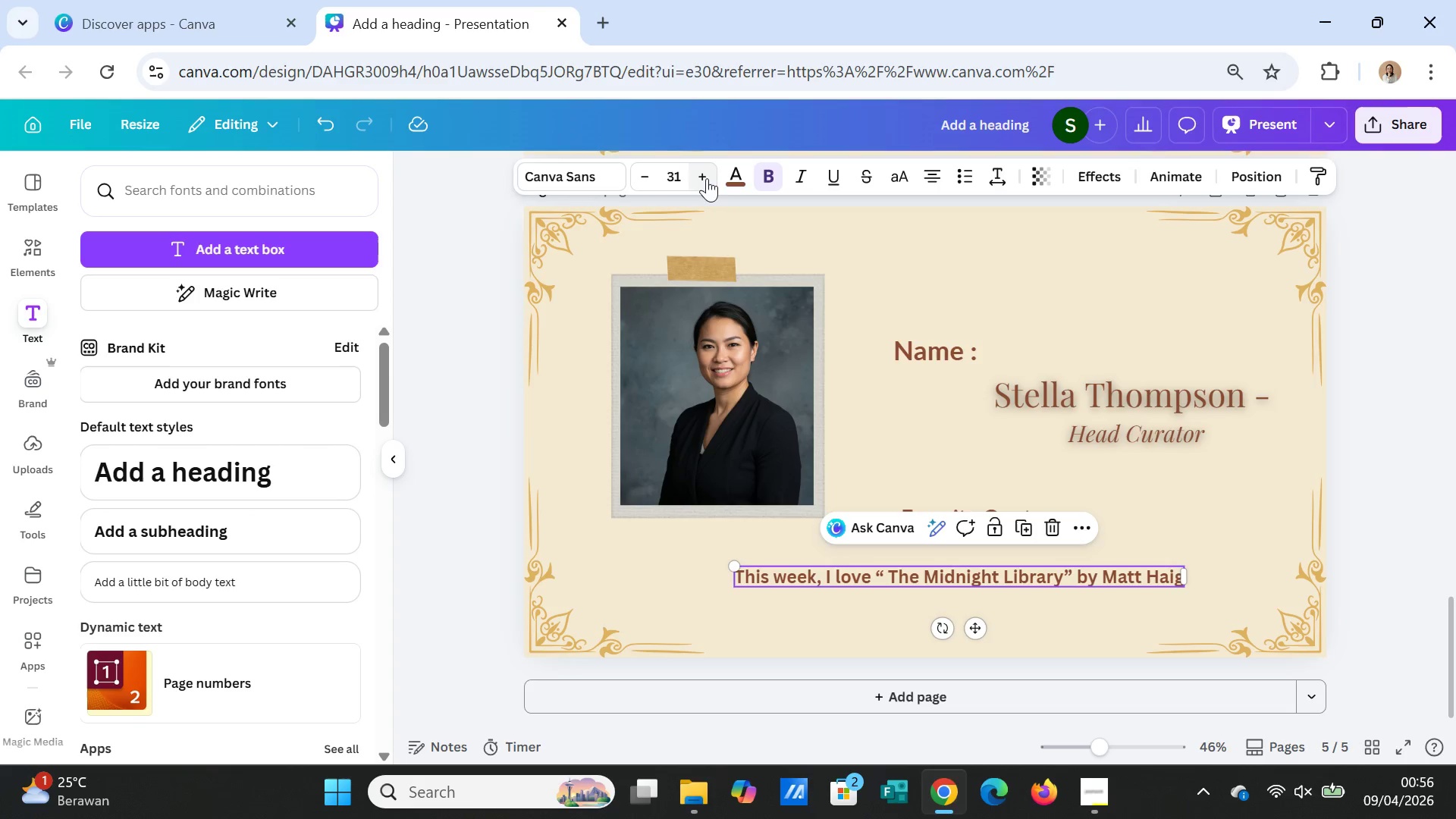 
triple_click([707, 178])
 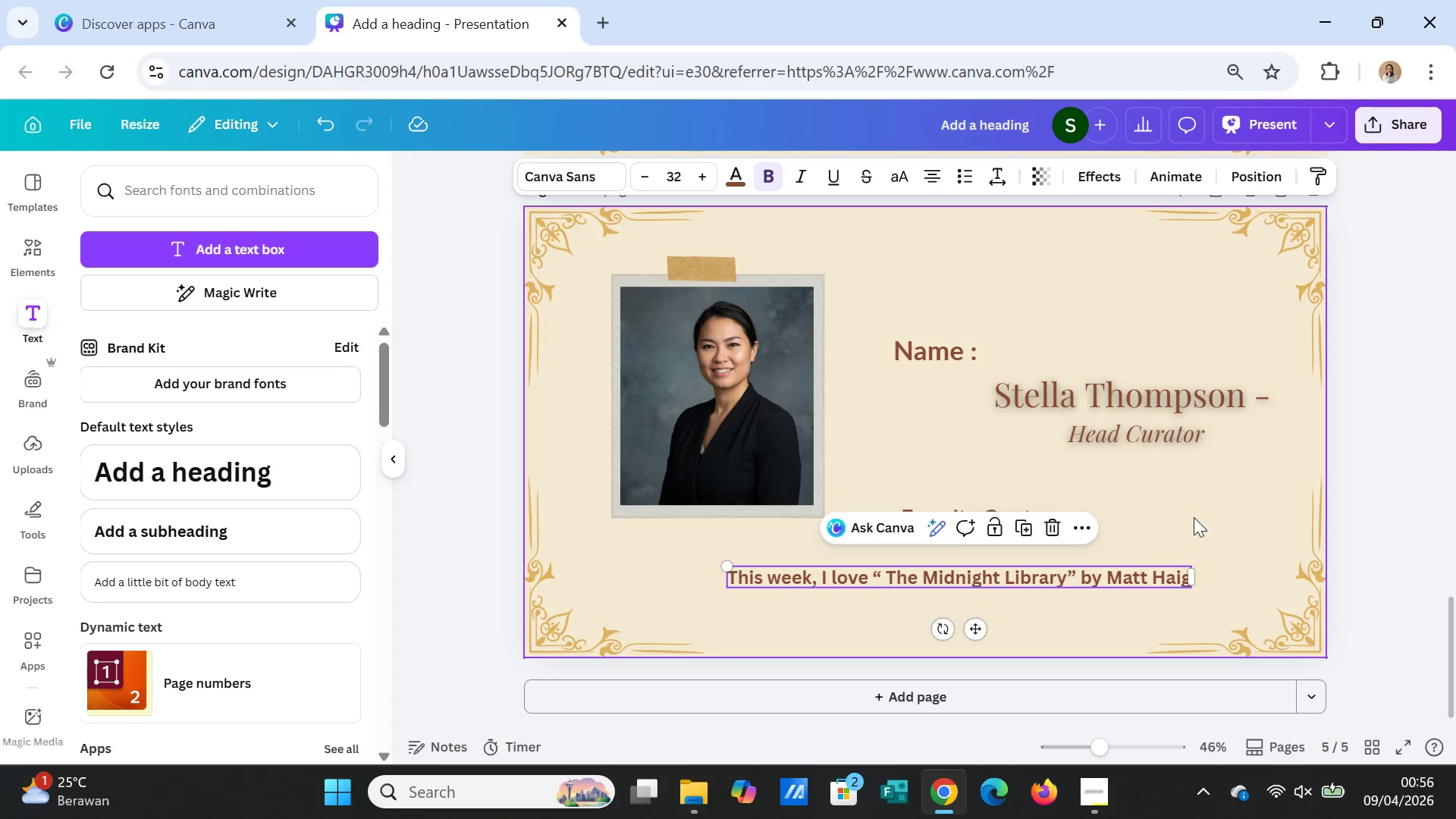 
left_click([1208, 531])
 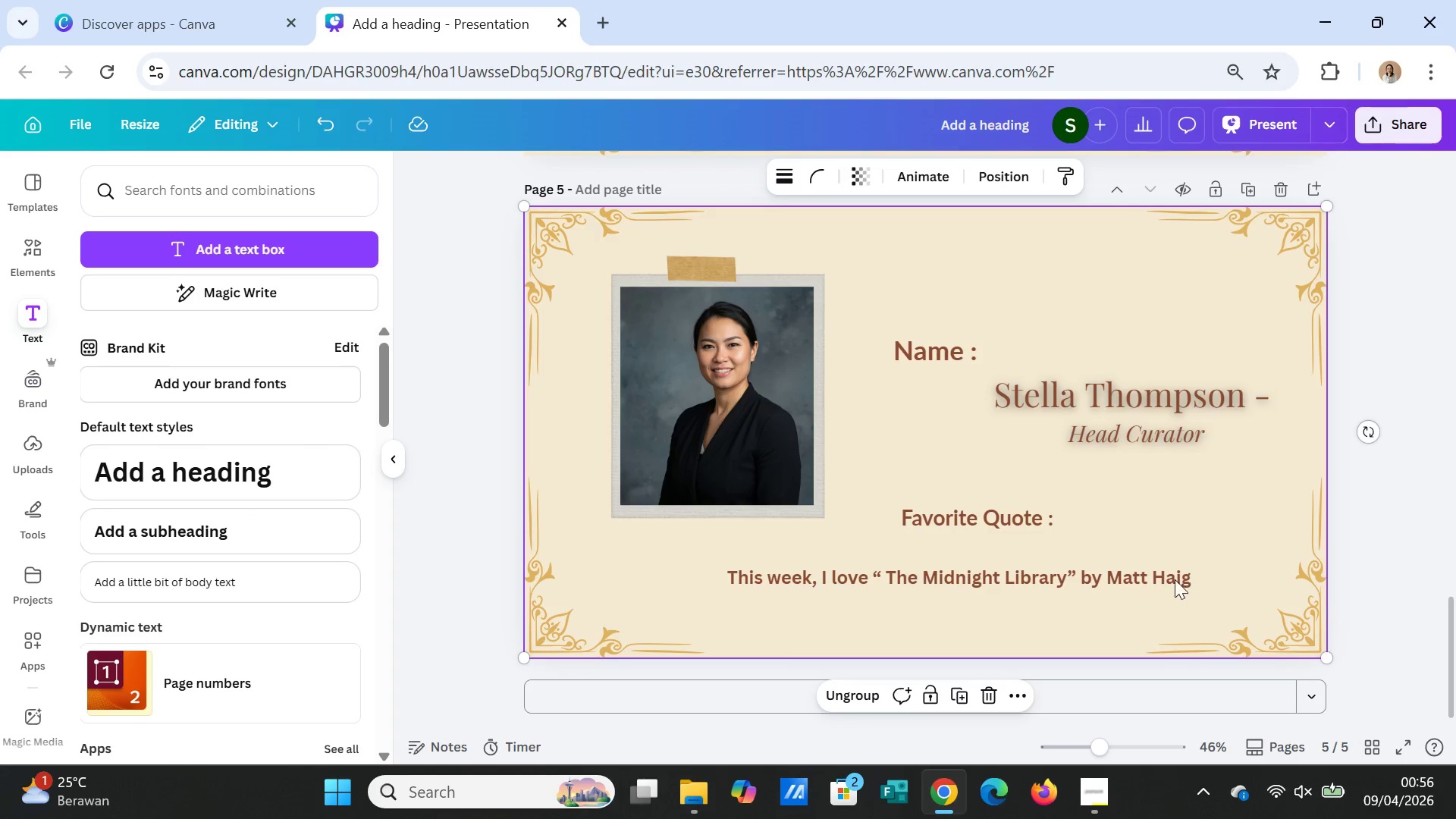 
left_click([1147, 577])
 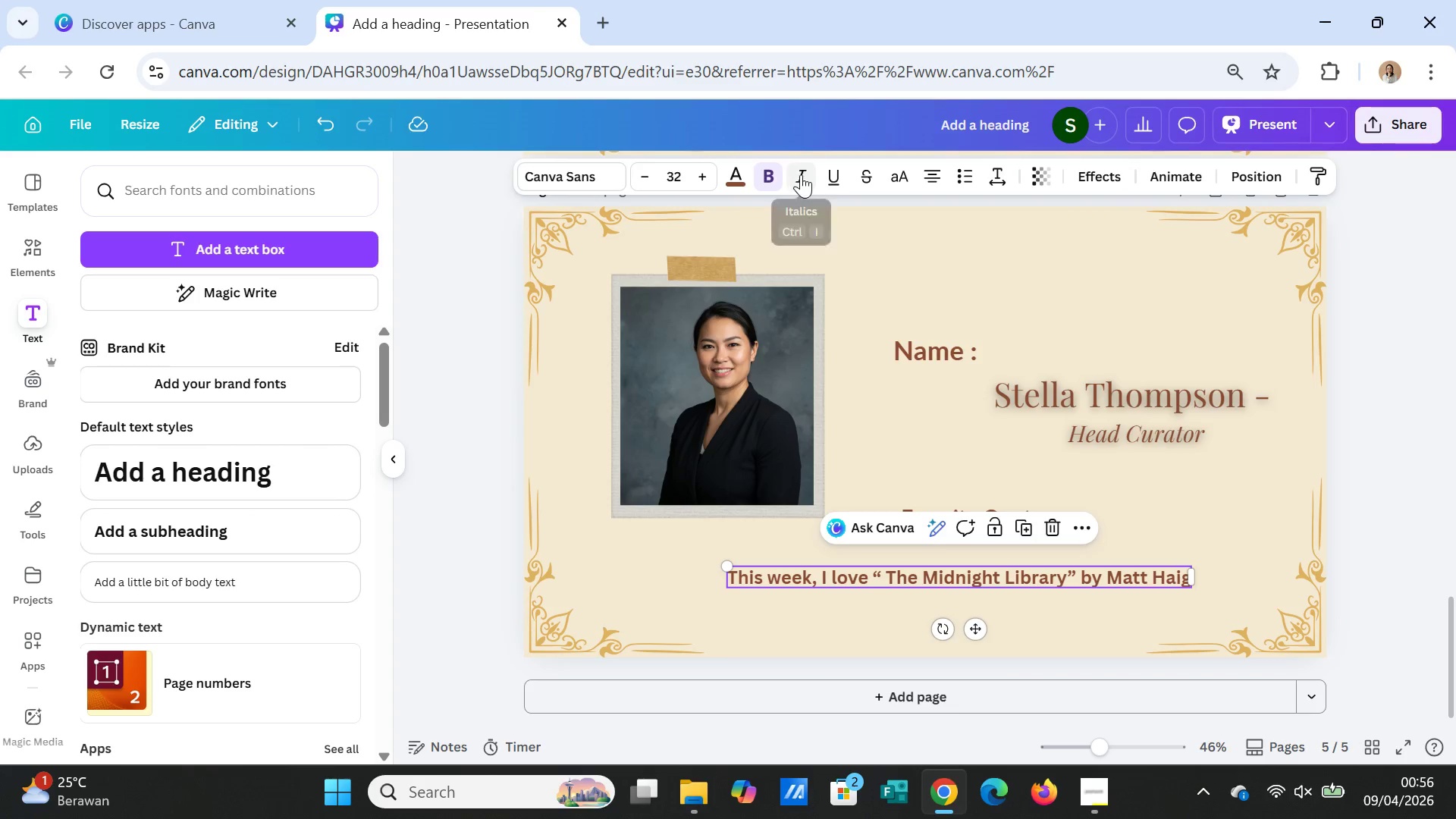 
left_click([765, 174])
 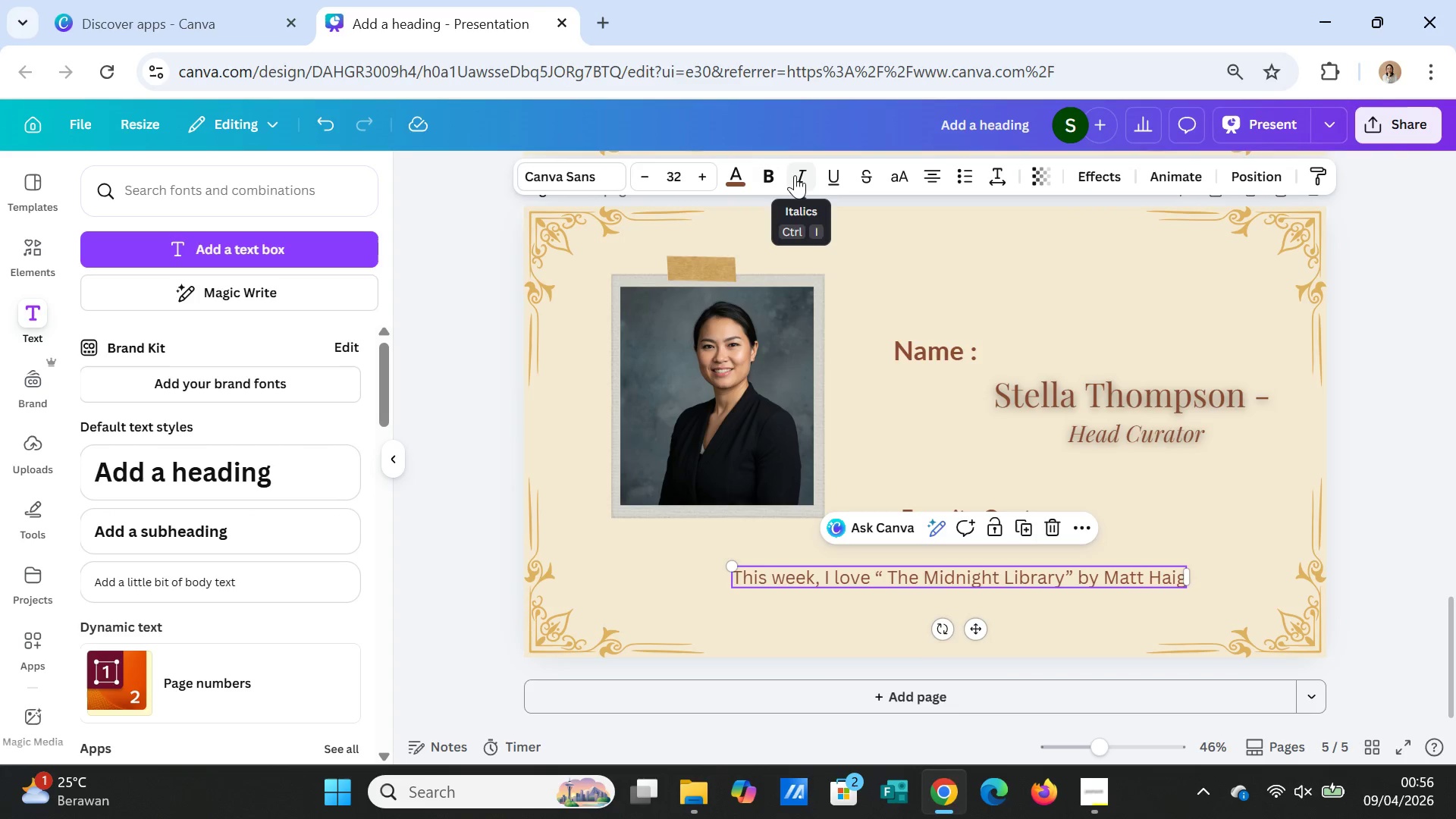 
left_click([795, 175])
 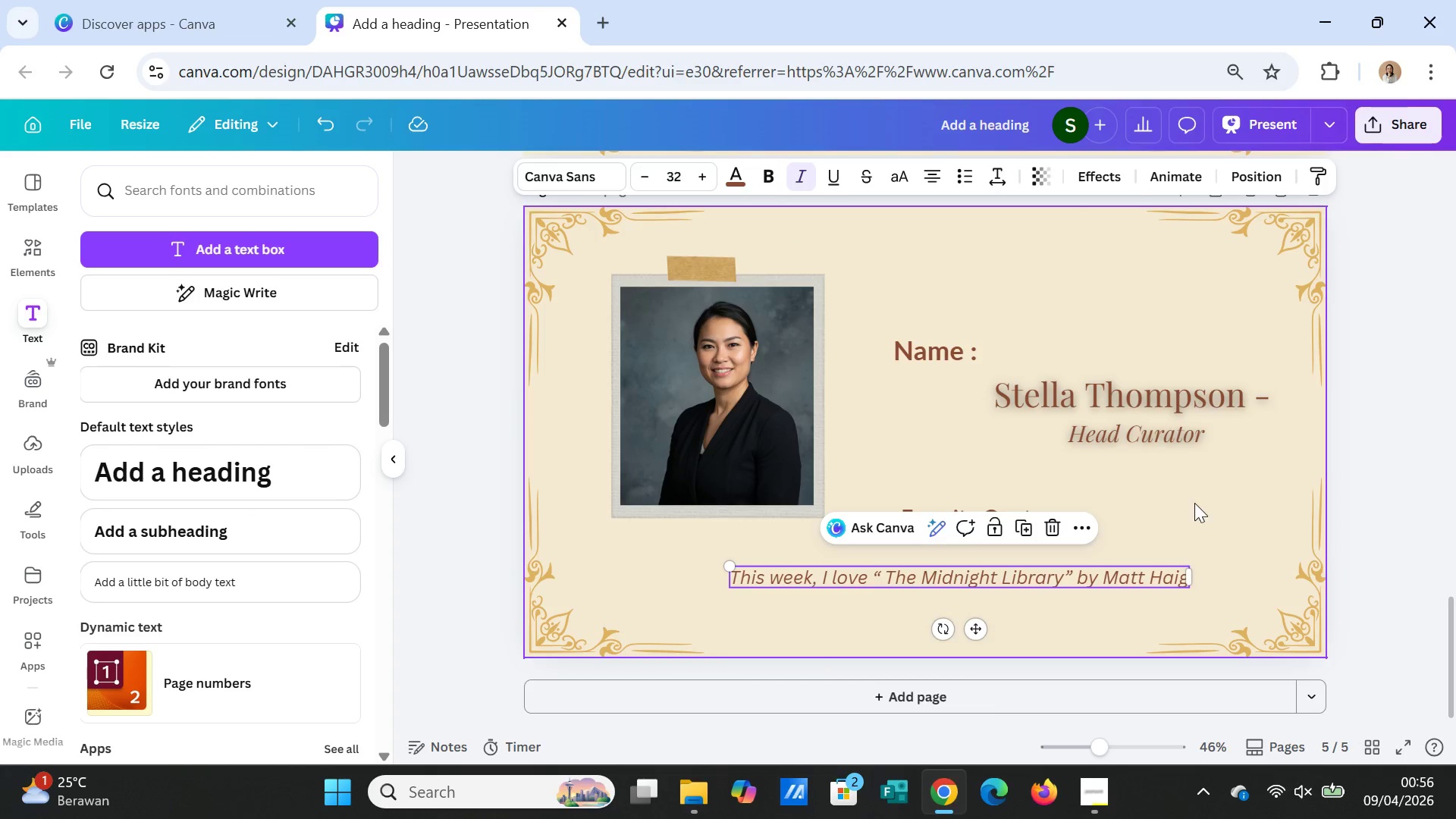 
left_click([1194, 503])
 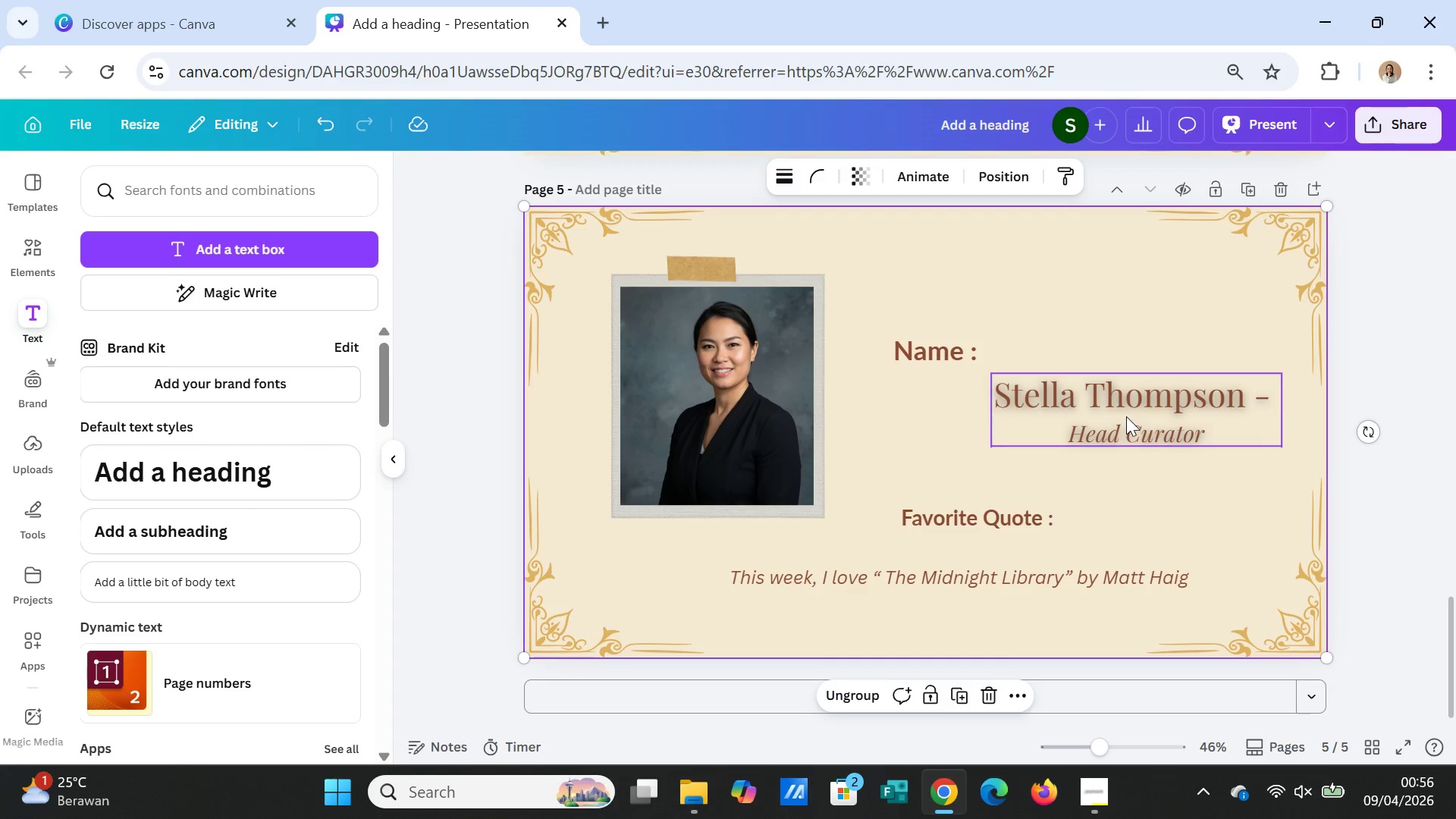 
left_click_drag(start_coordinate=[1126, 416], to_coordinate=[1133, 406])
 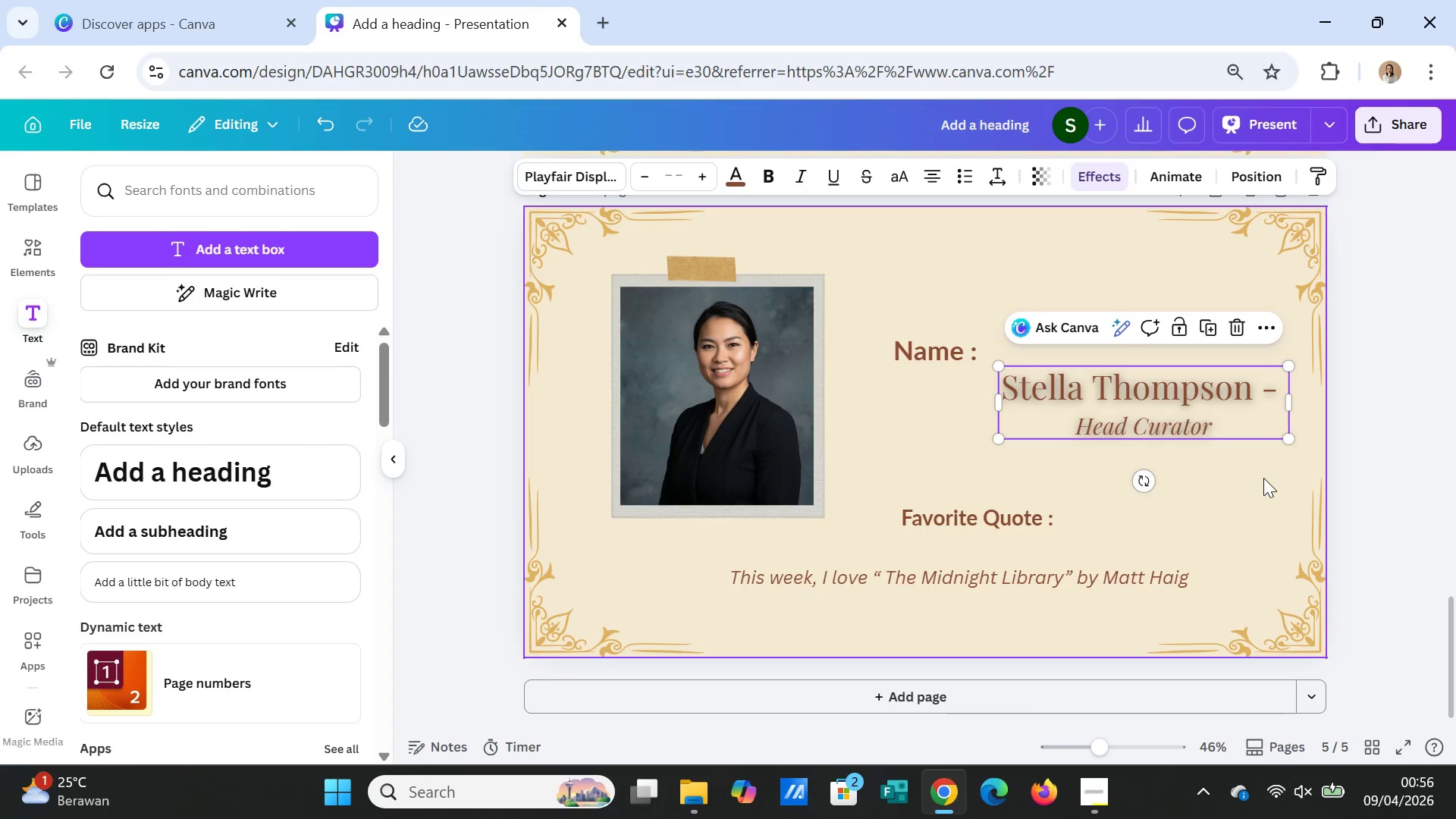 
left_click([1263, 478])
 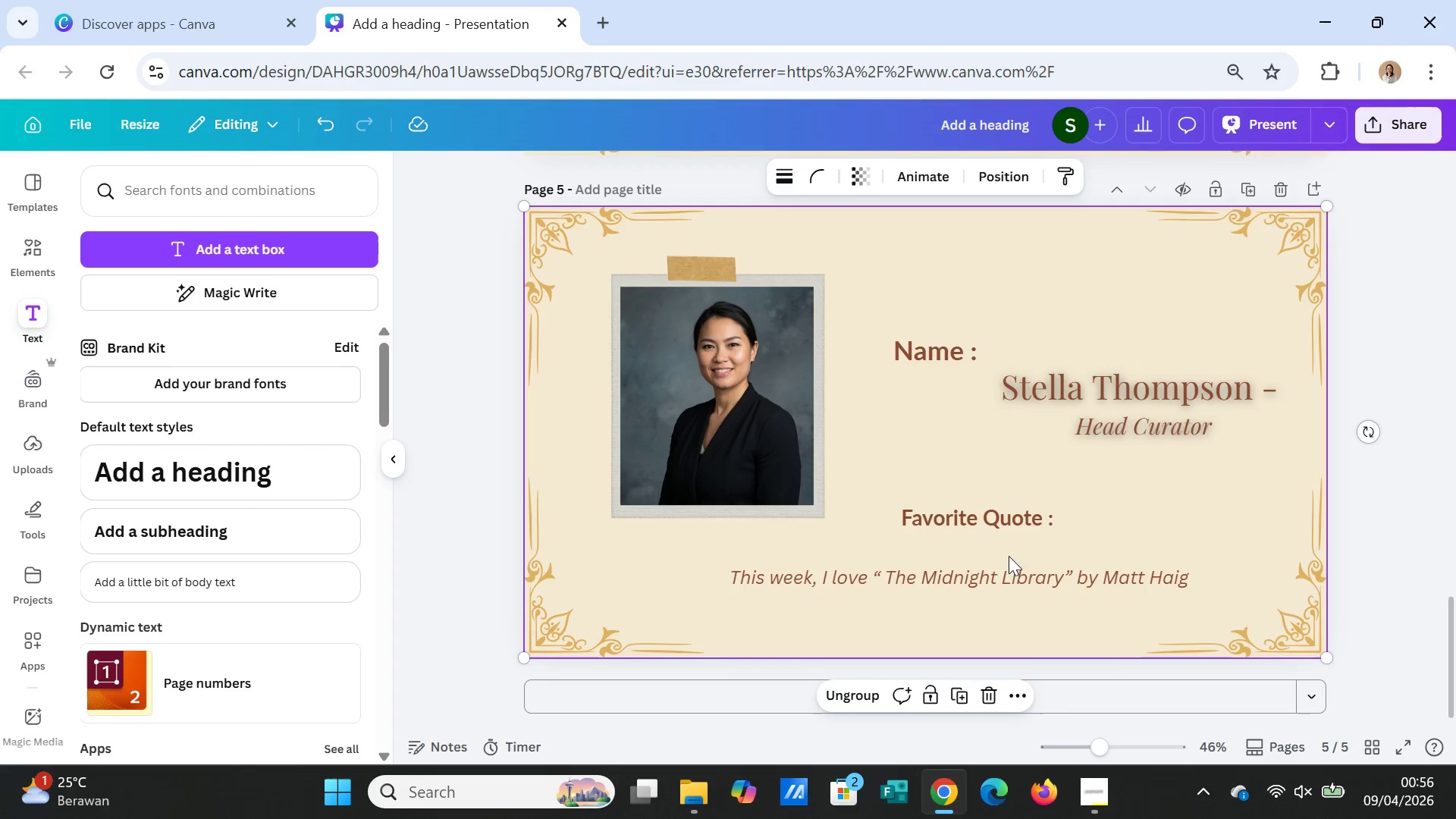 
left_click([998, 525])
 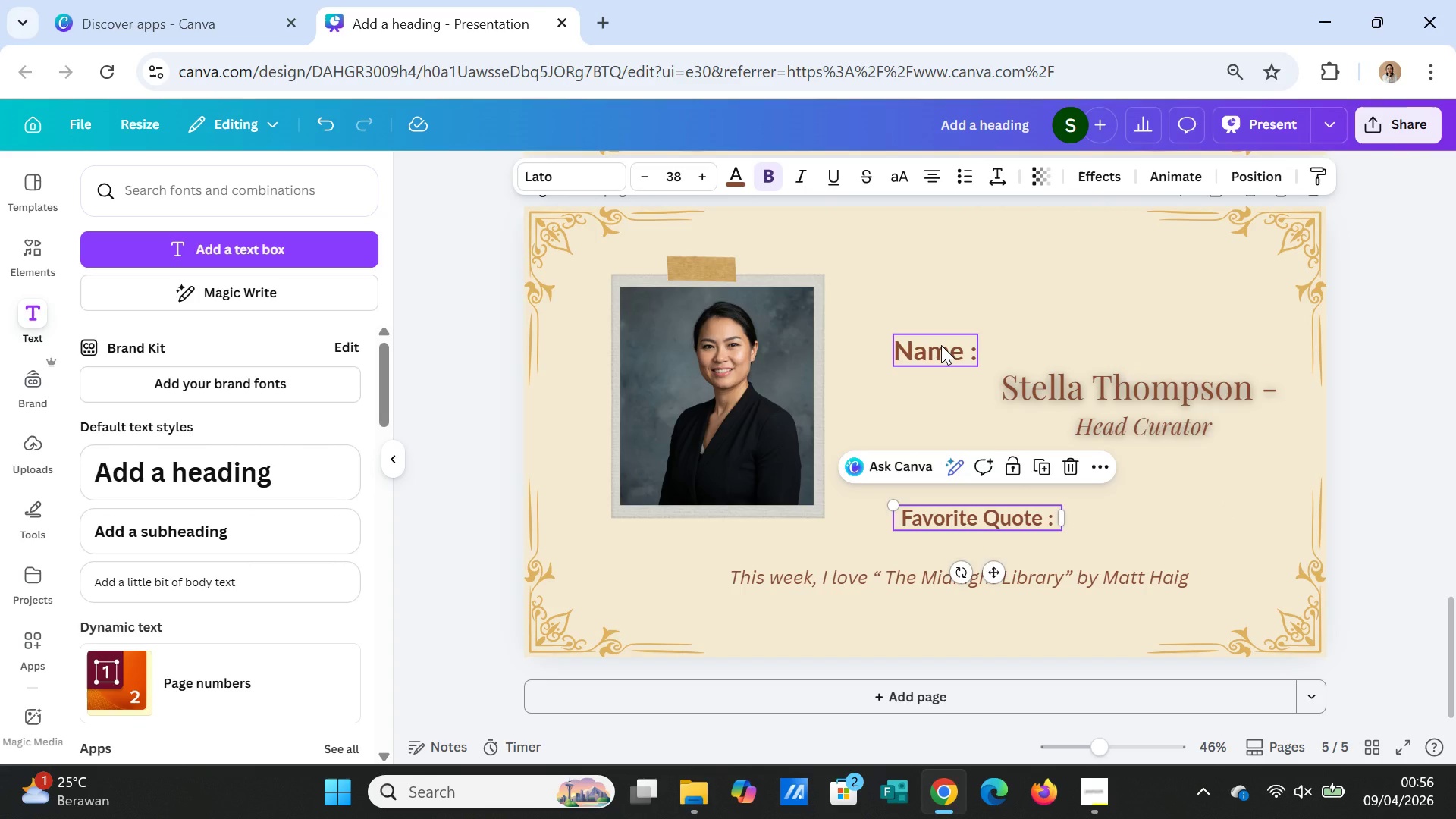 
left_click([941, 345])
 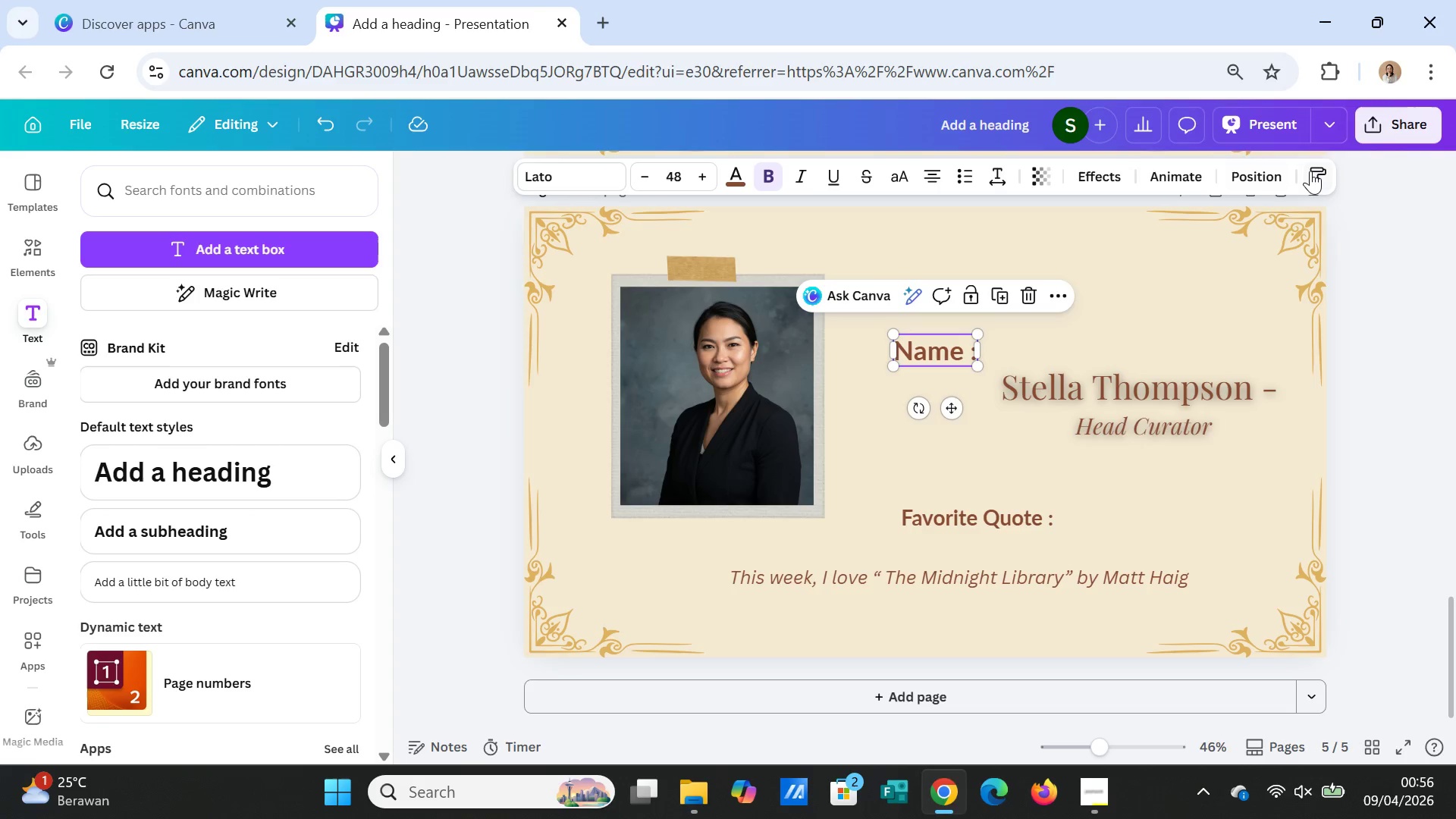 
left_click([1310, 168])
 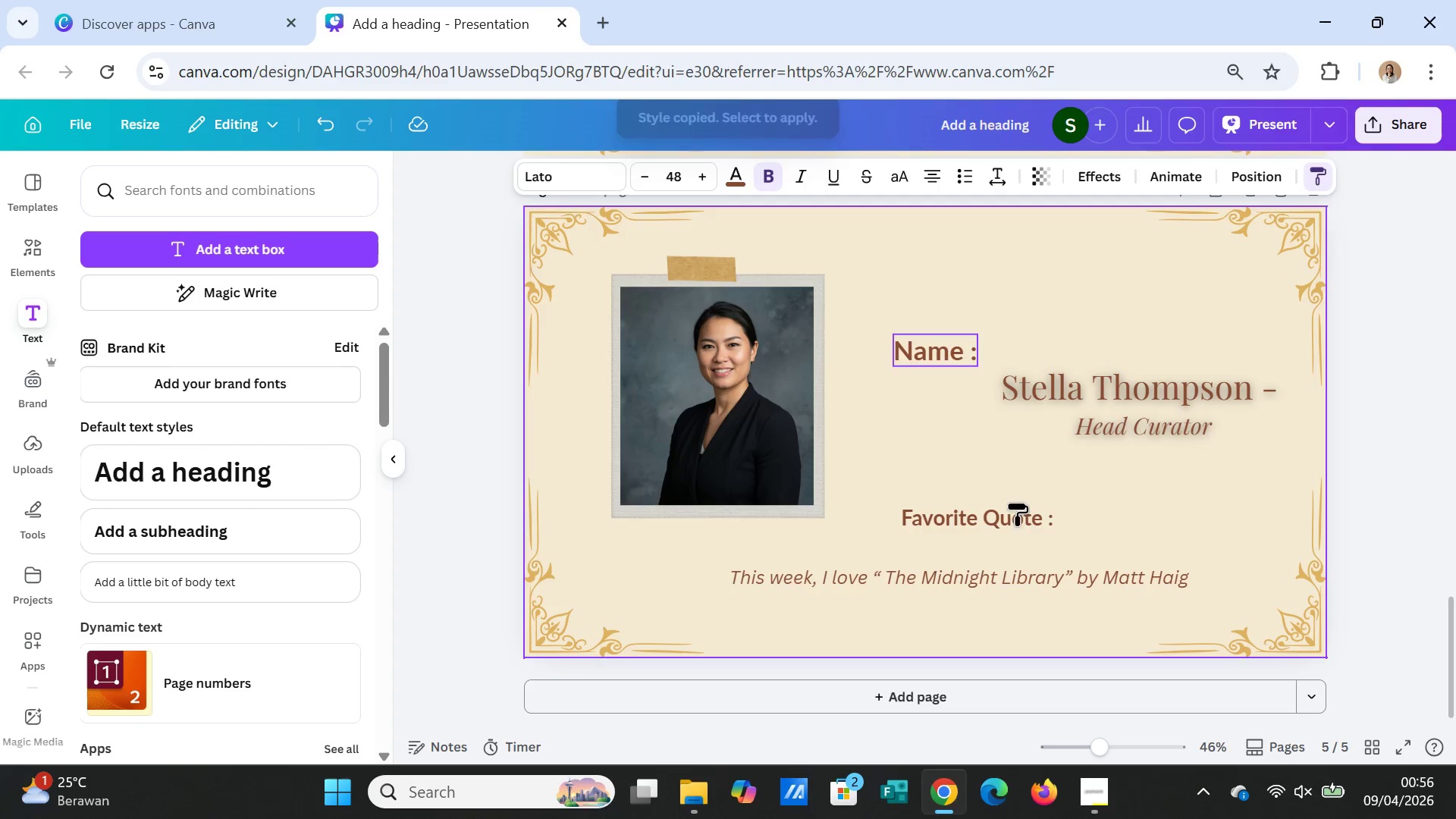 
left_click([1009, 505])
 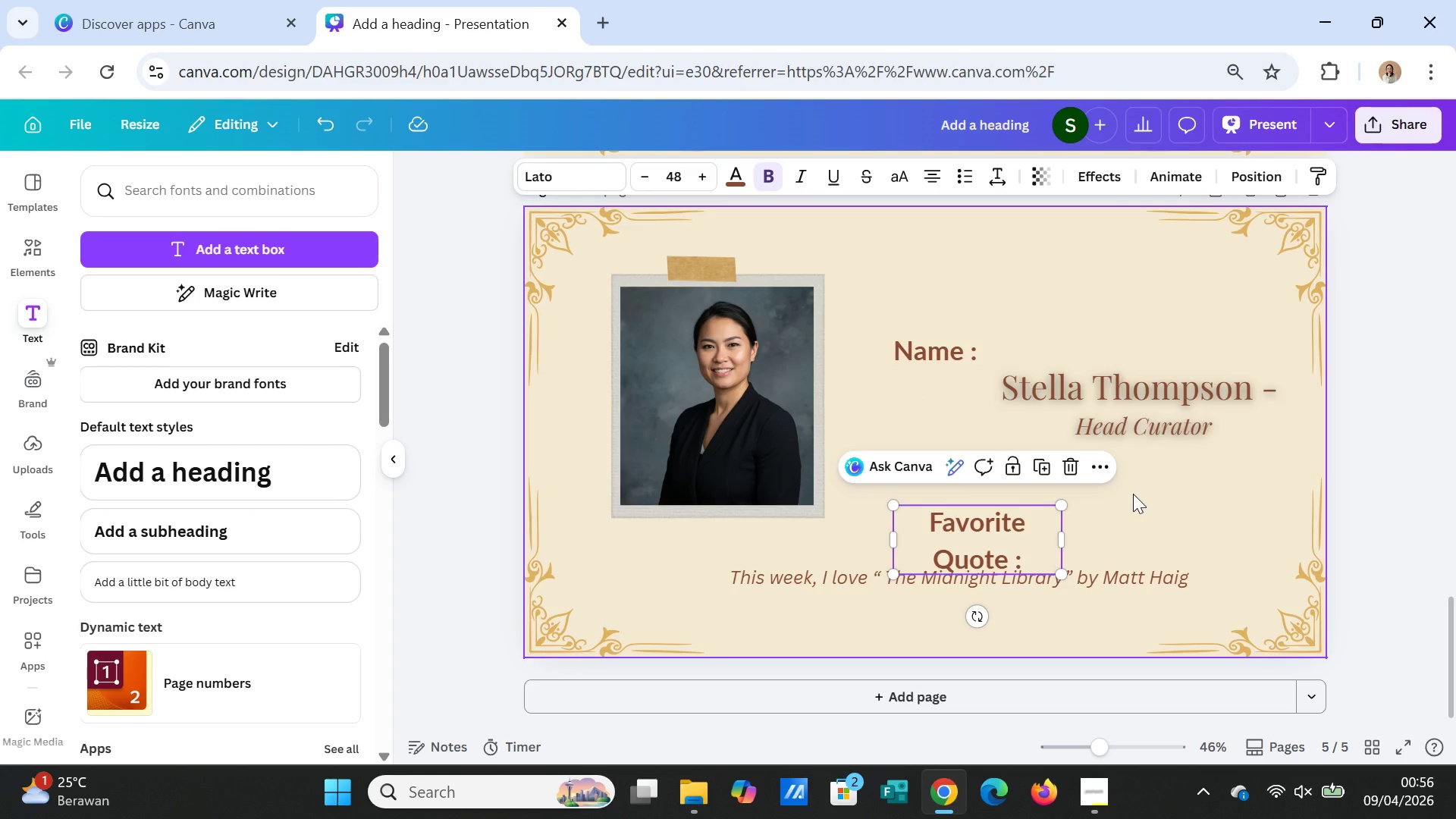 
left_click([1133, 494])
 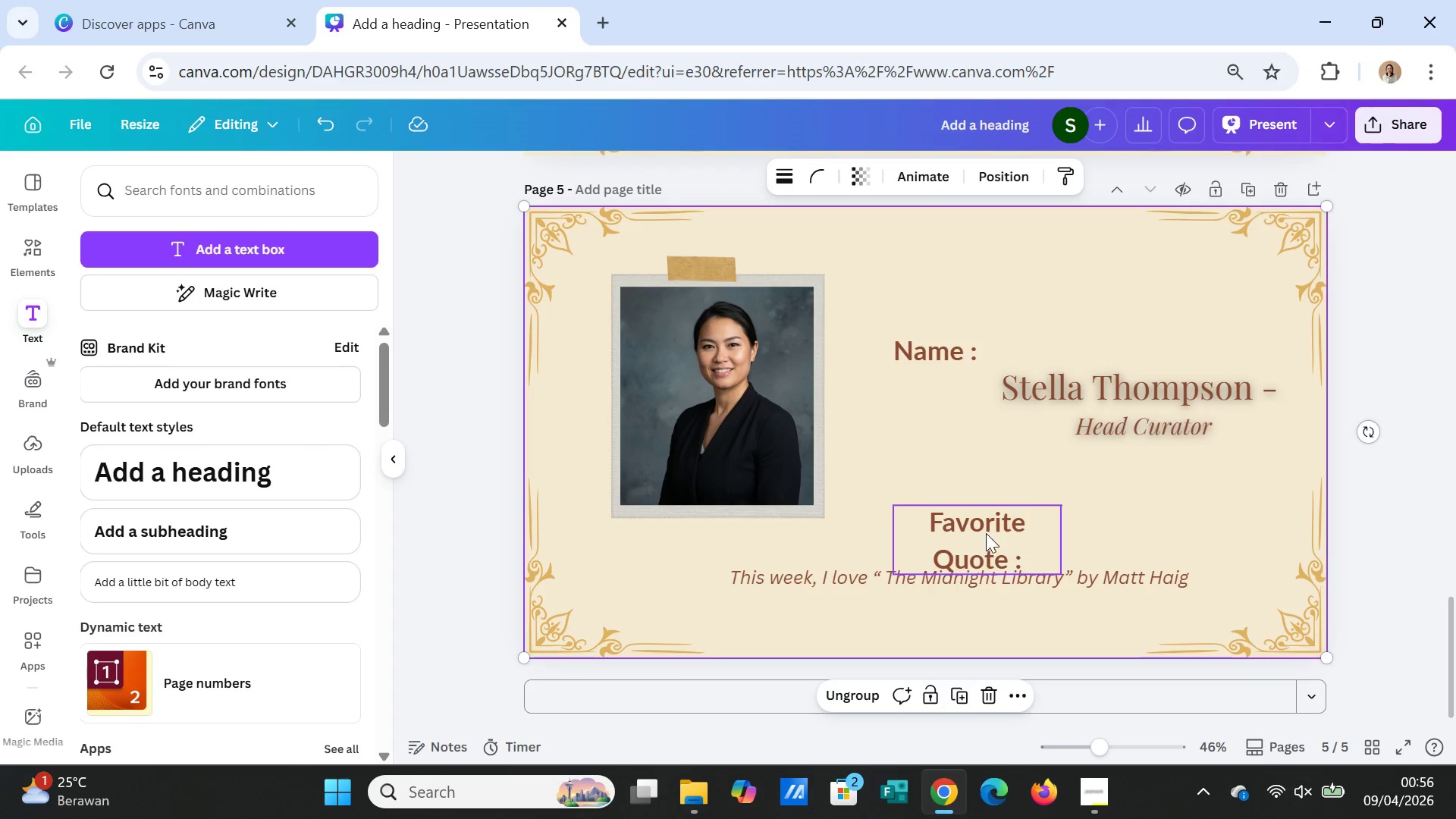 
left_click([986, 533])
 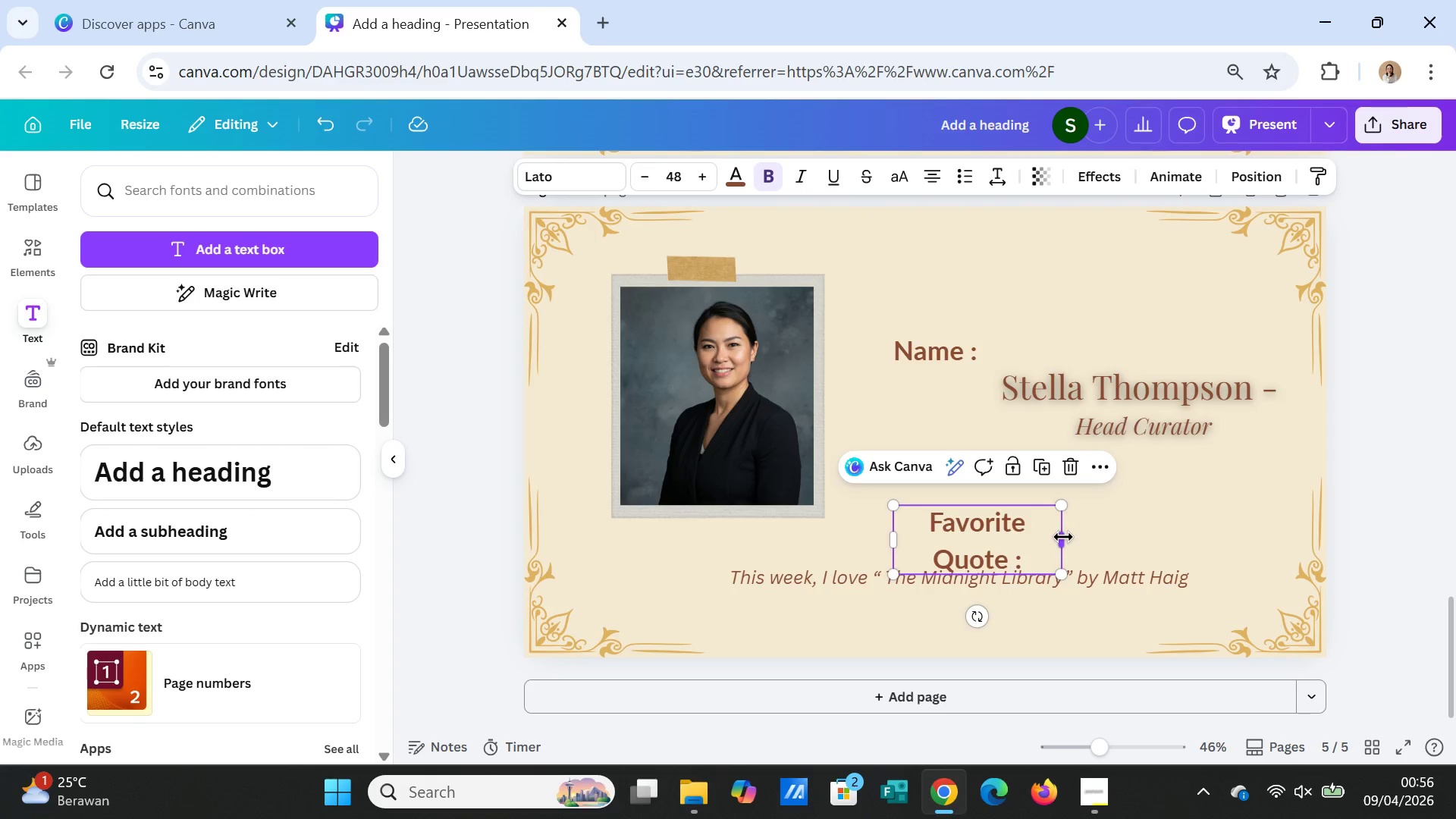 
left_click_drag(start_coordinate=[1063, 537], to_coordinate=[1097, 516])
 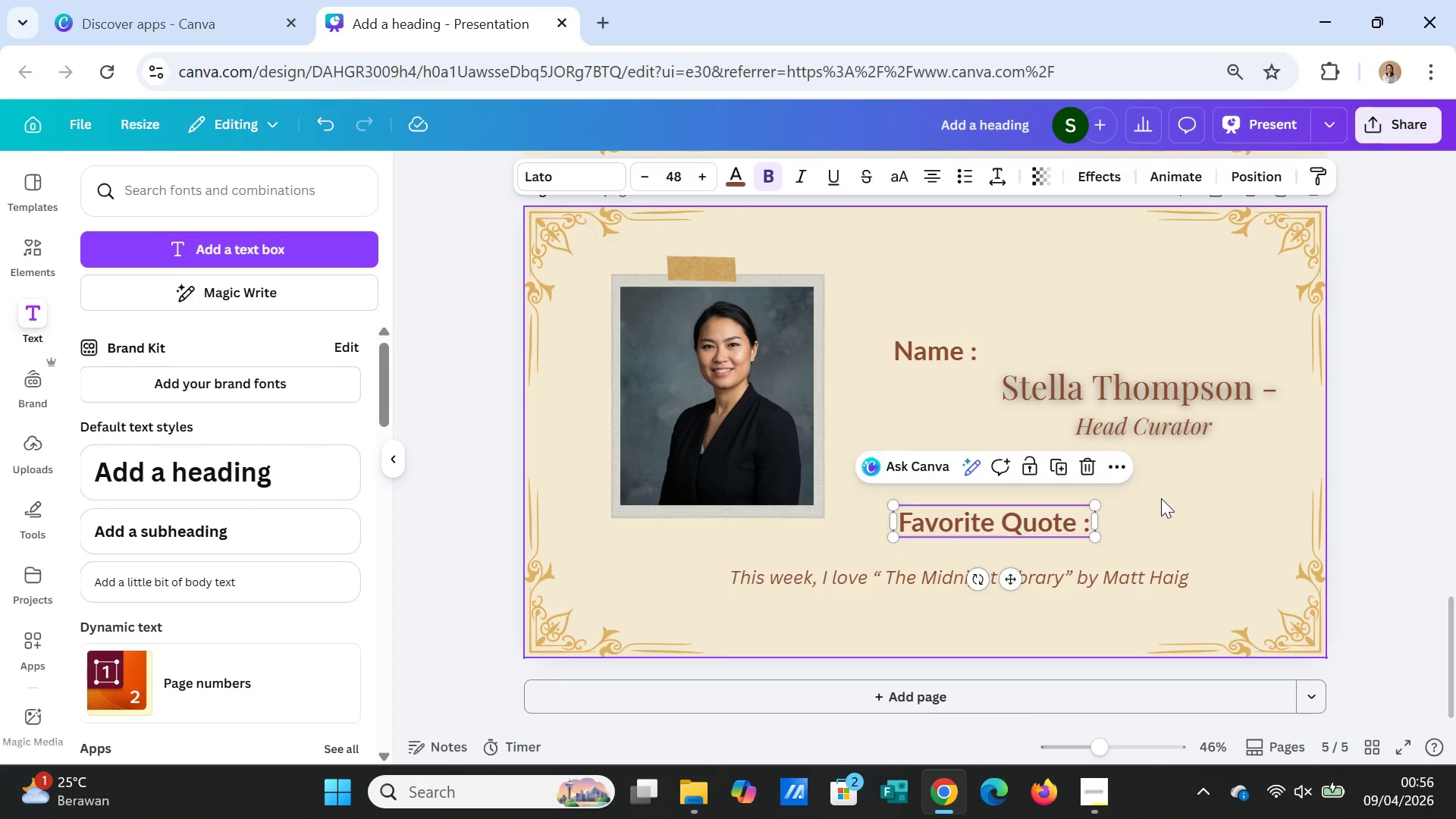 
left_click([1161, 498])
 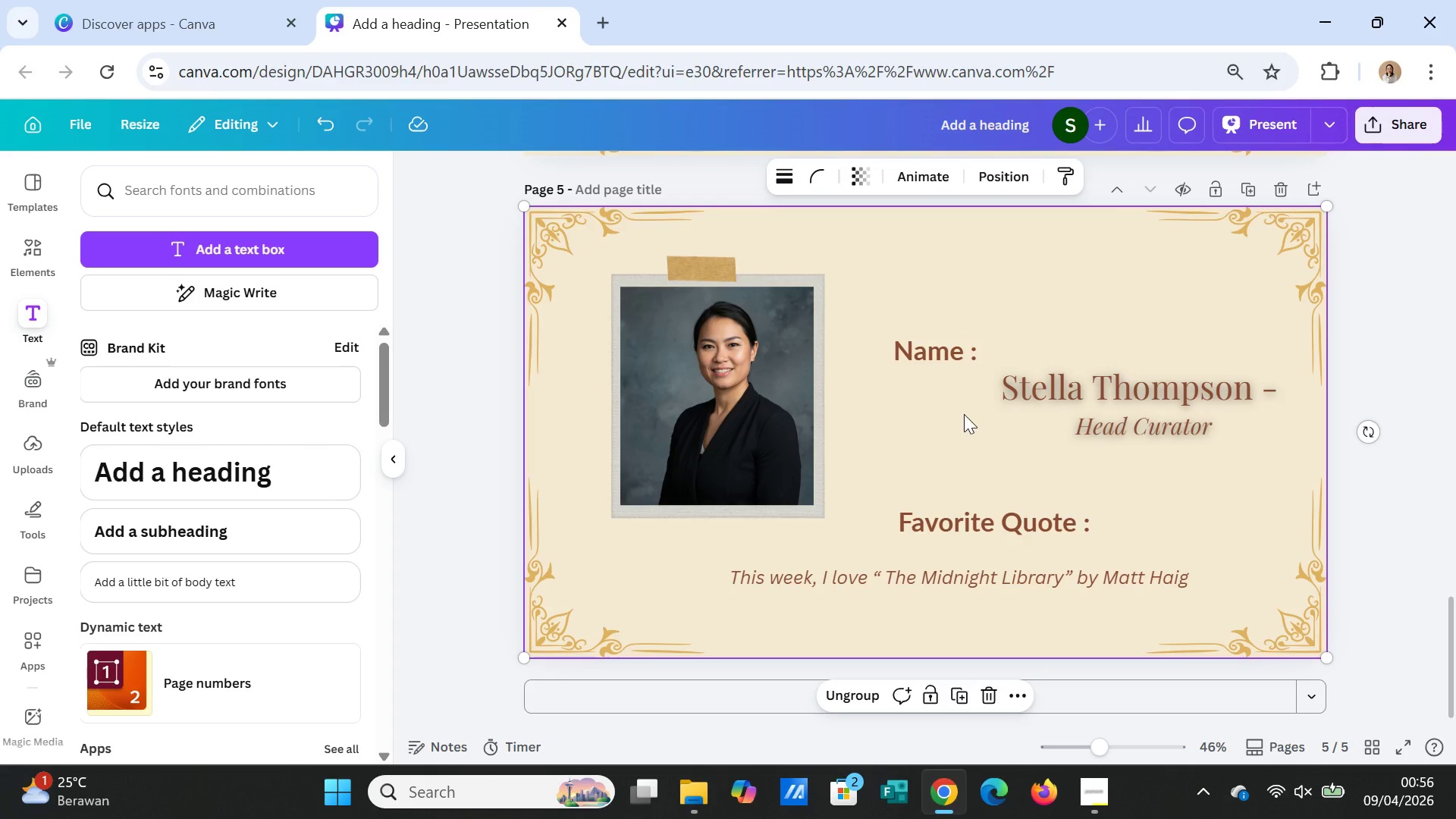 
left_click_drag(start_coordinate=[940, 361], to_coordinate=[922, 365])
 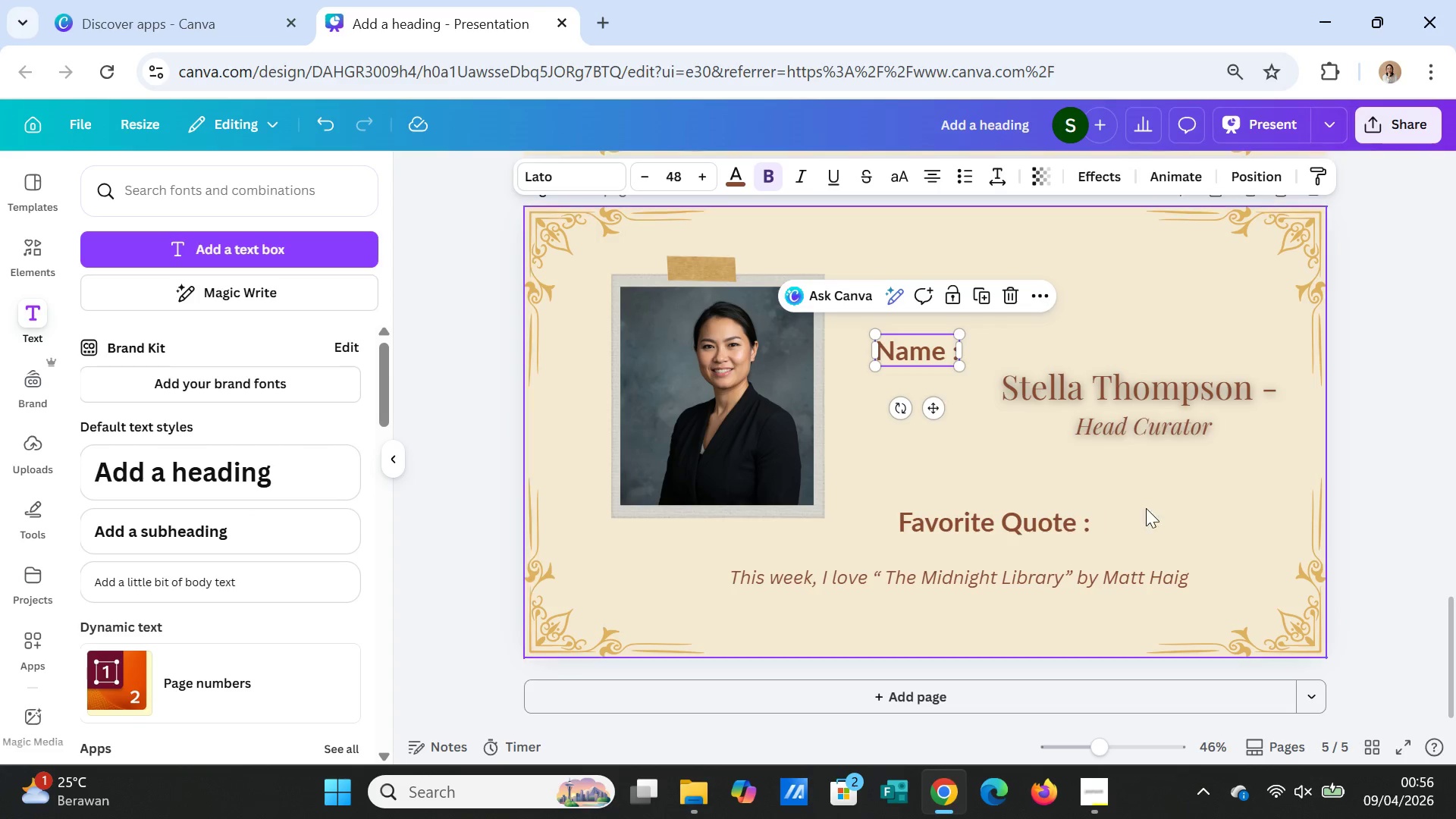 
left_click([1165, 497])
 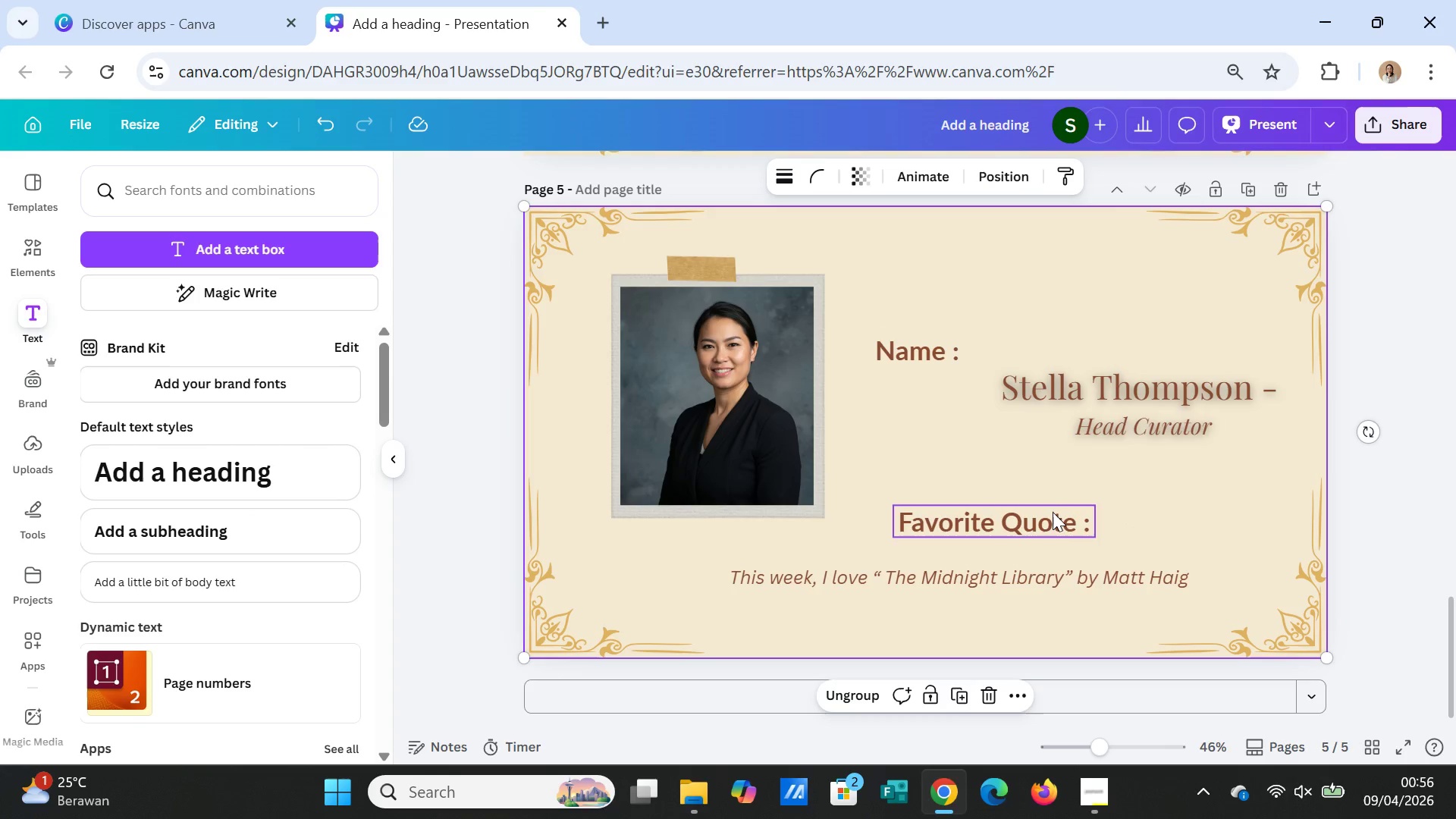 
left_click_drag(start_coordinate=[1052, 513], to_coordinate=[1038, 516])
 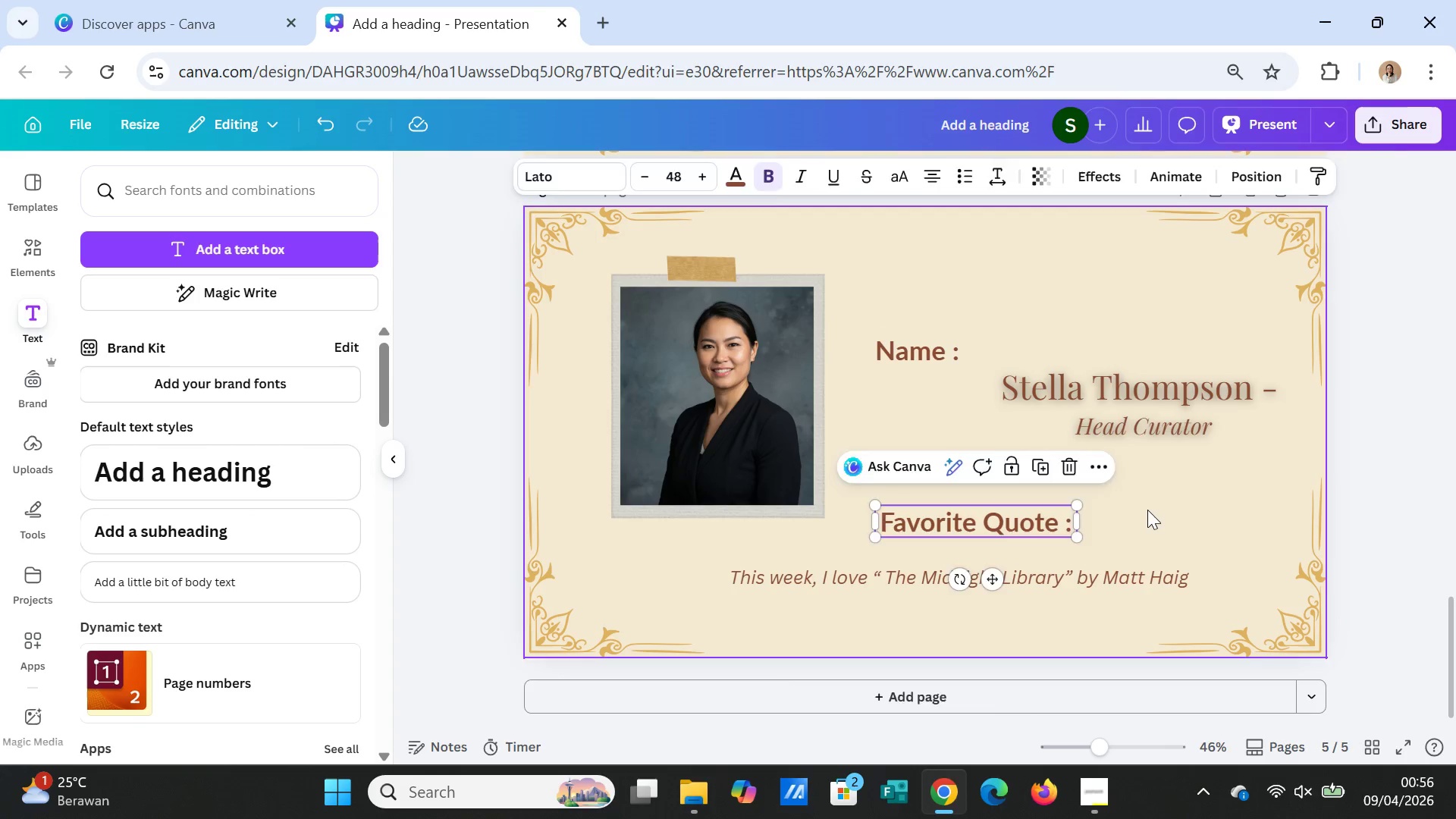 
left_click([1147, 510])
 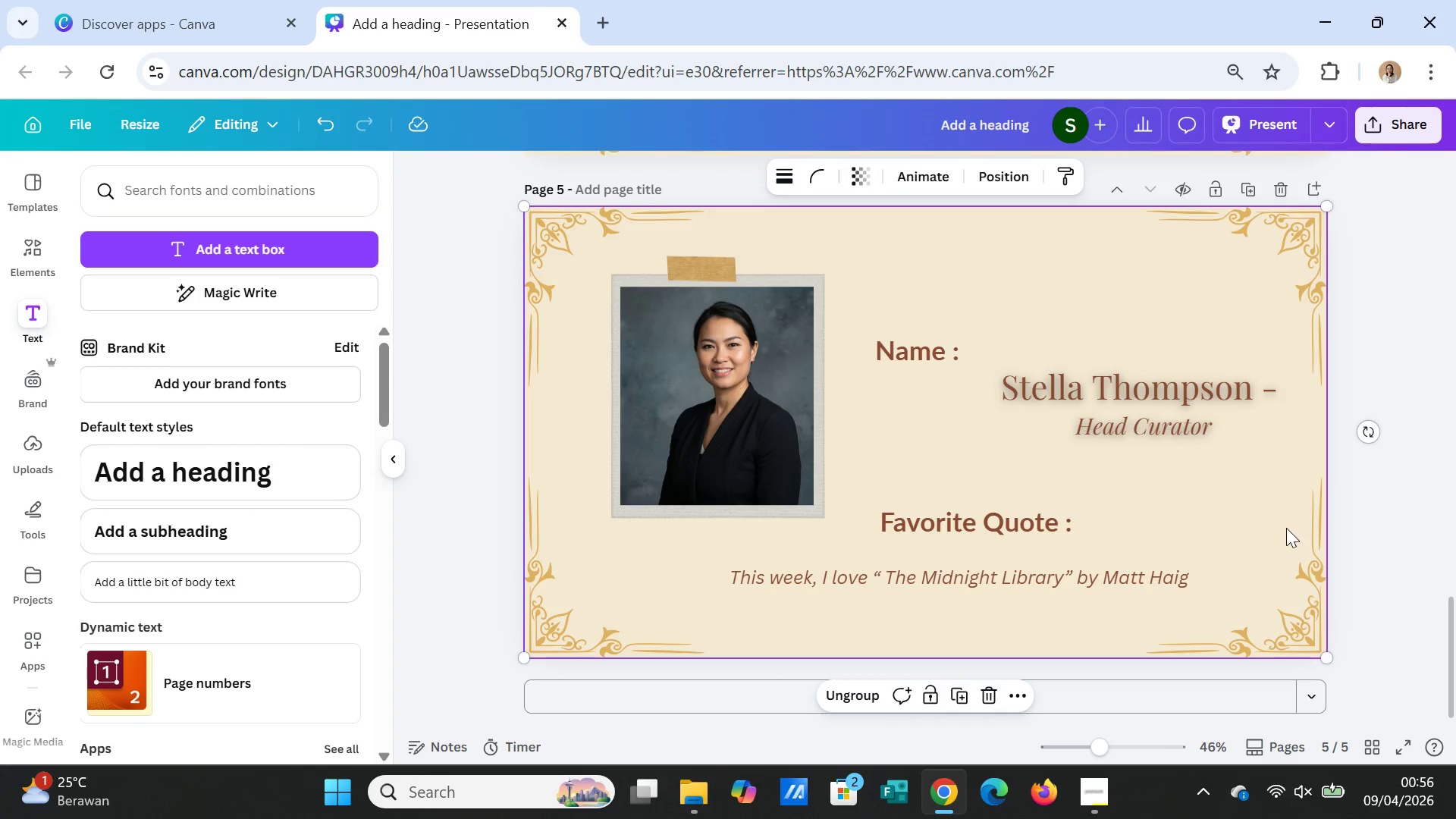 
left_click([1245, 520])
 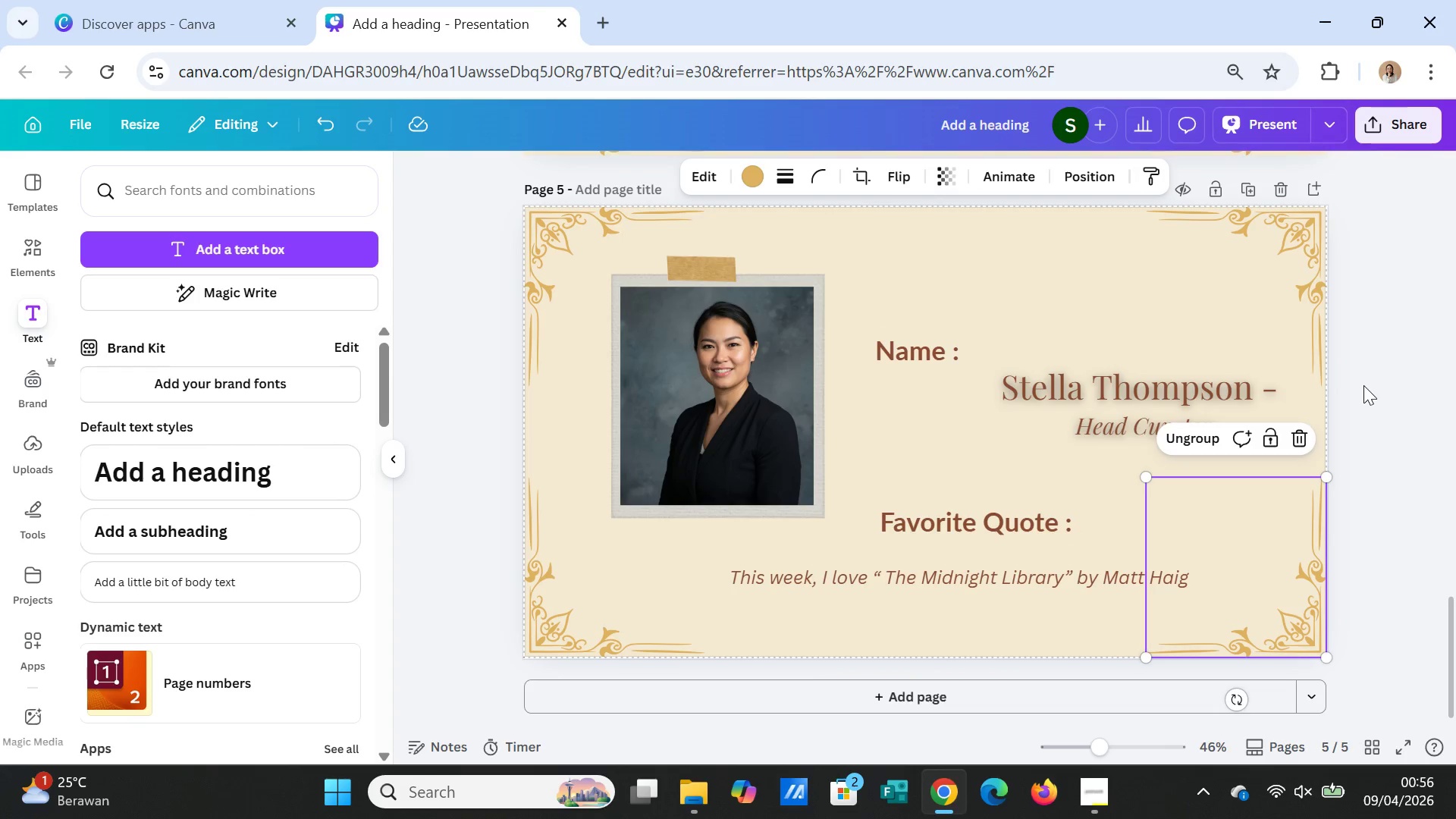 
left_click([1389, 422])
 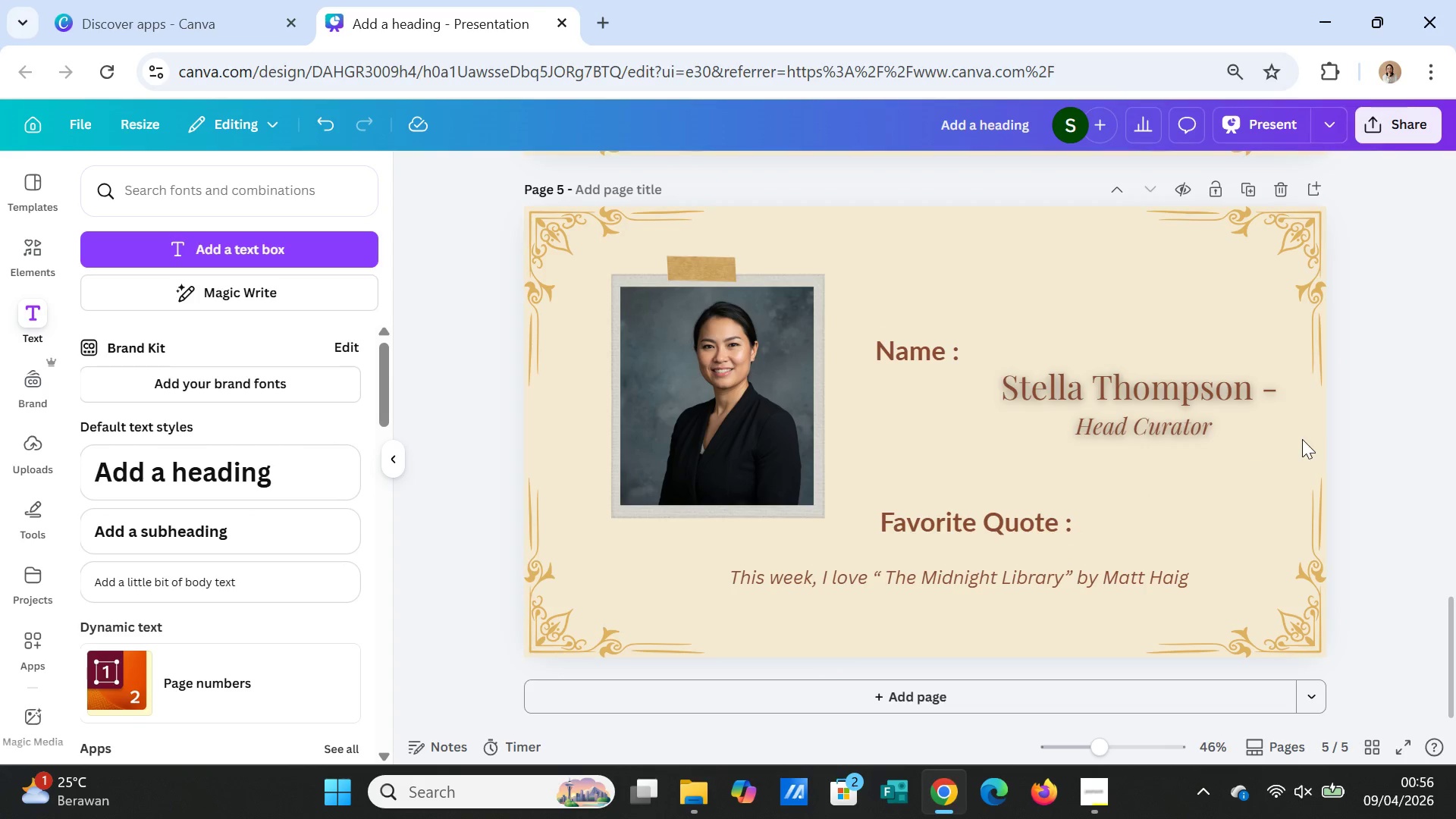 
left_click_drag(start_coordinate=[1170, 423], to_coordinate=[1150, 441])
 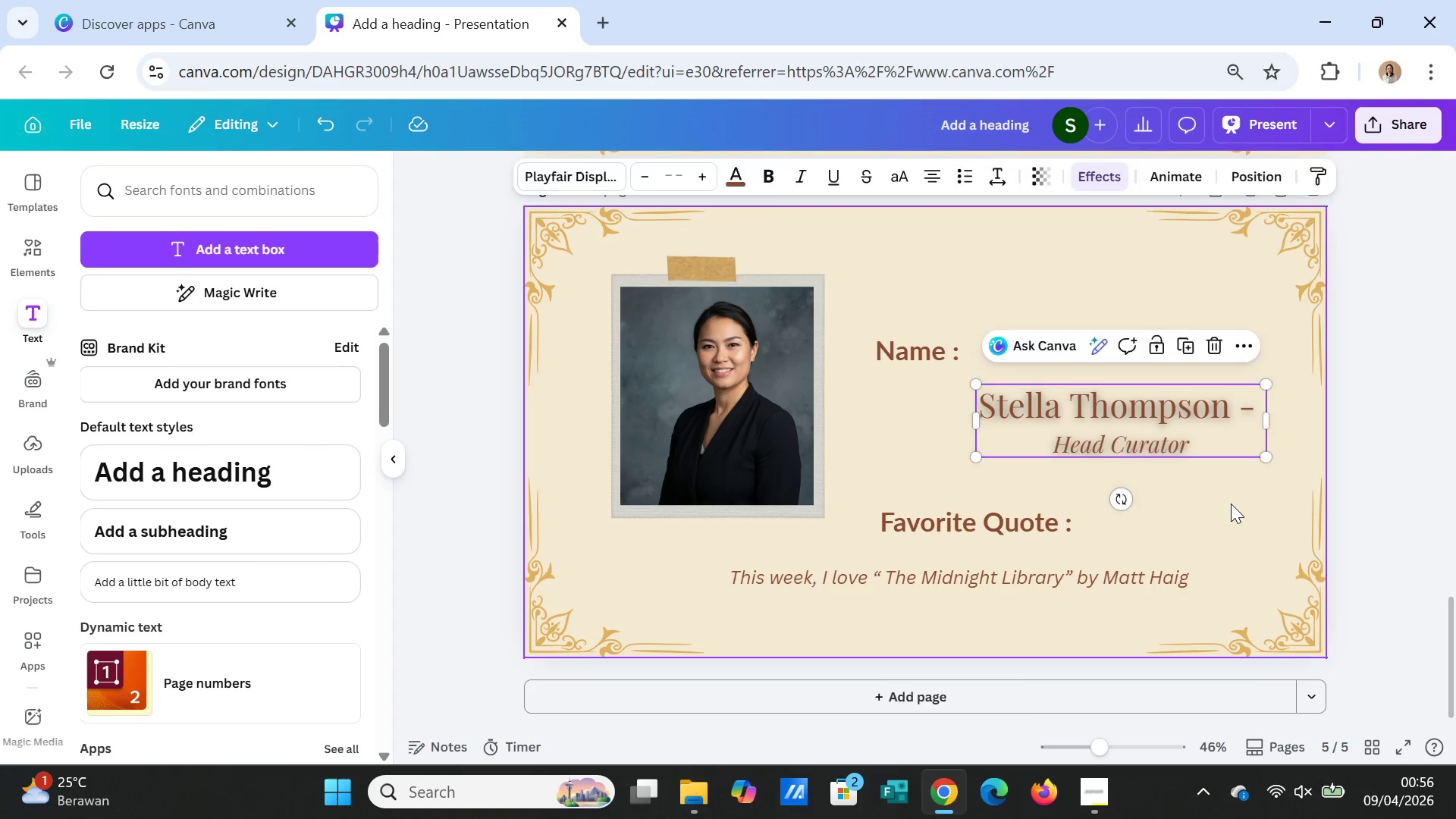 
left_click([1231, 504])
 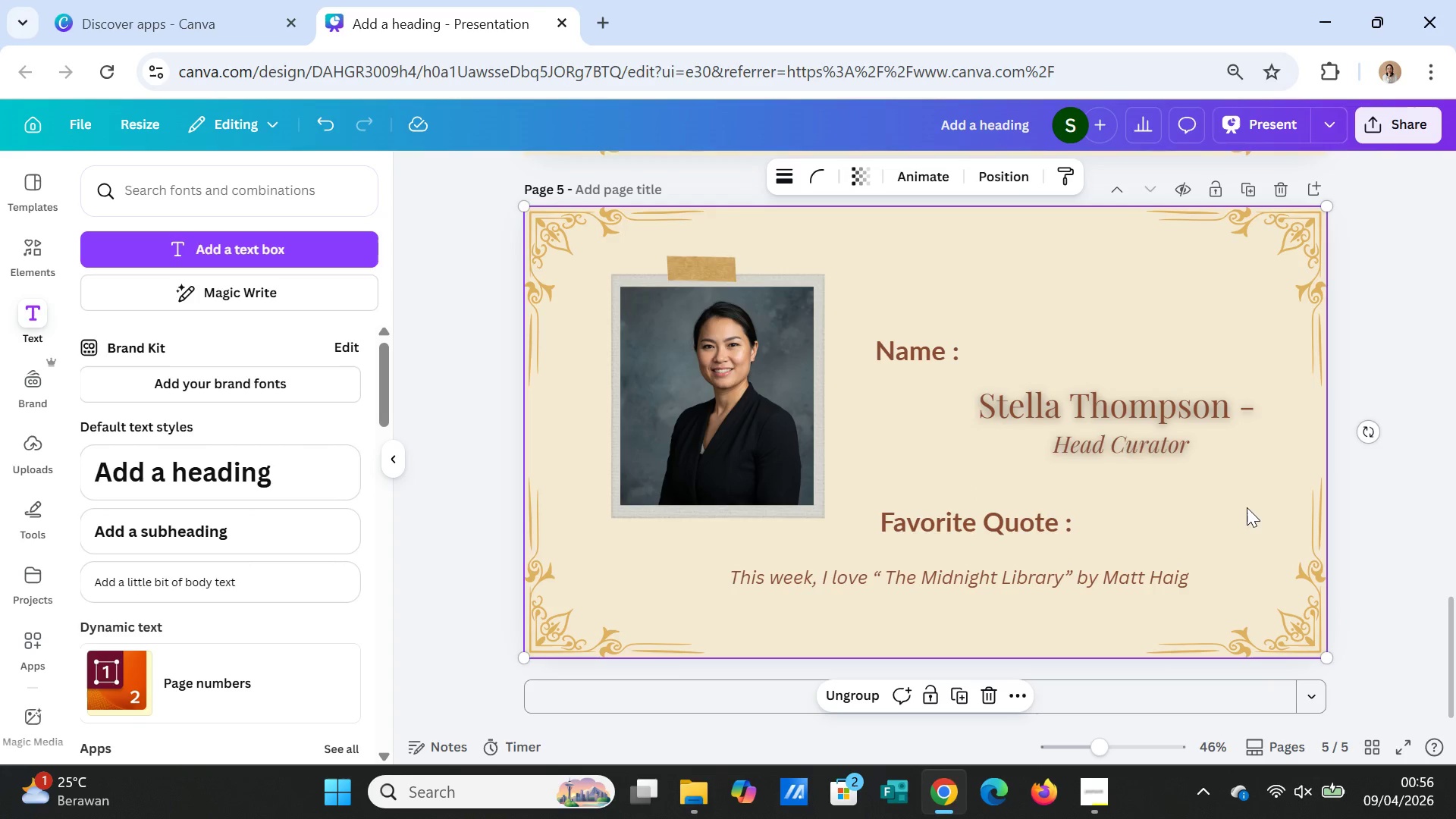 
wait(11.06)
 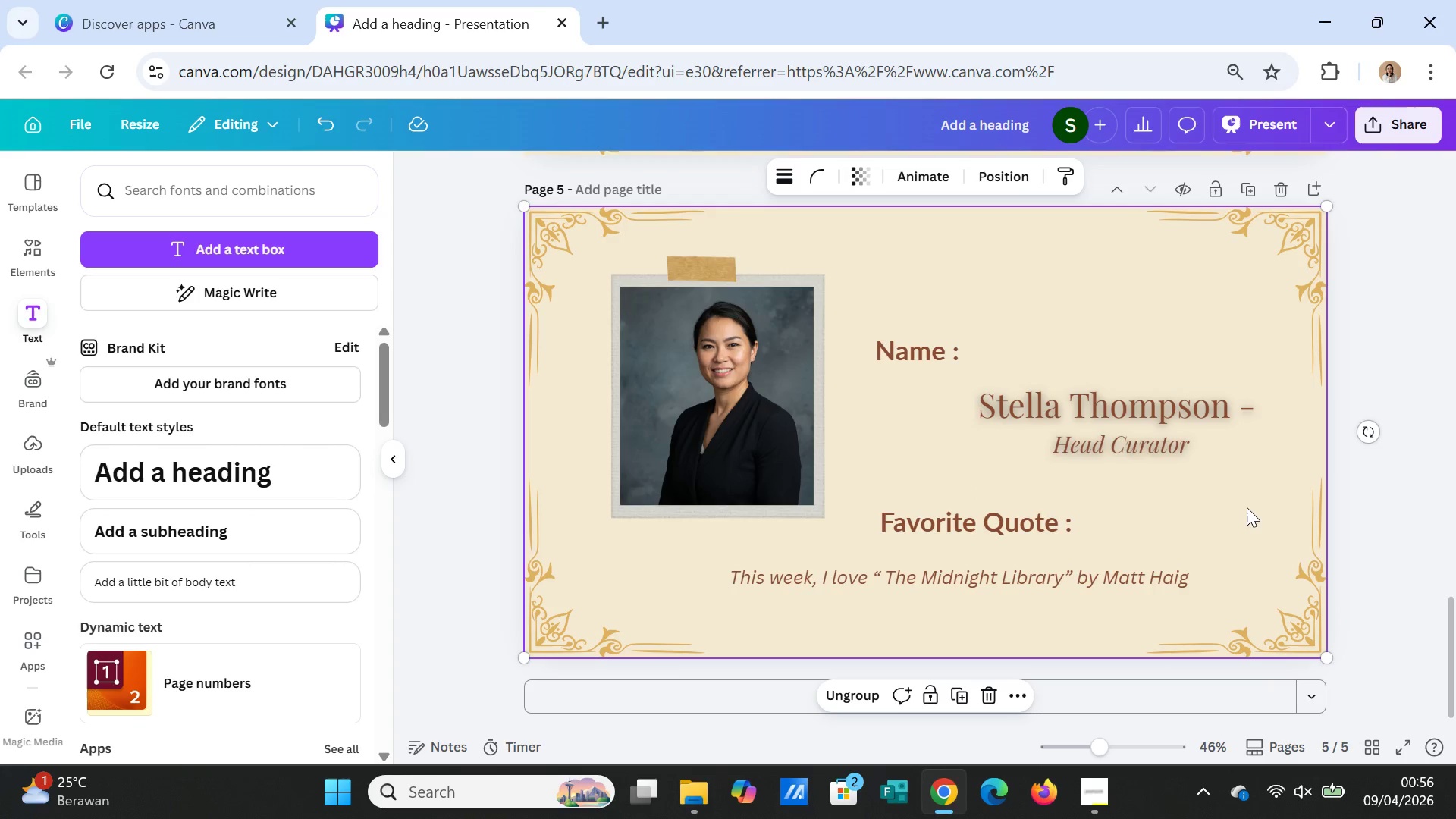 
left_click([208, 245])
 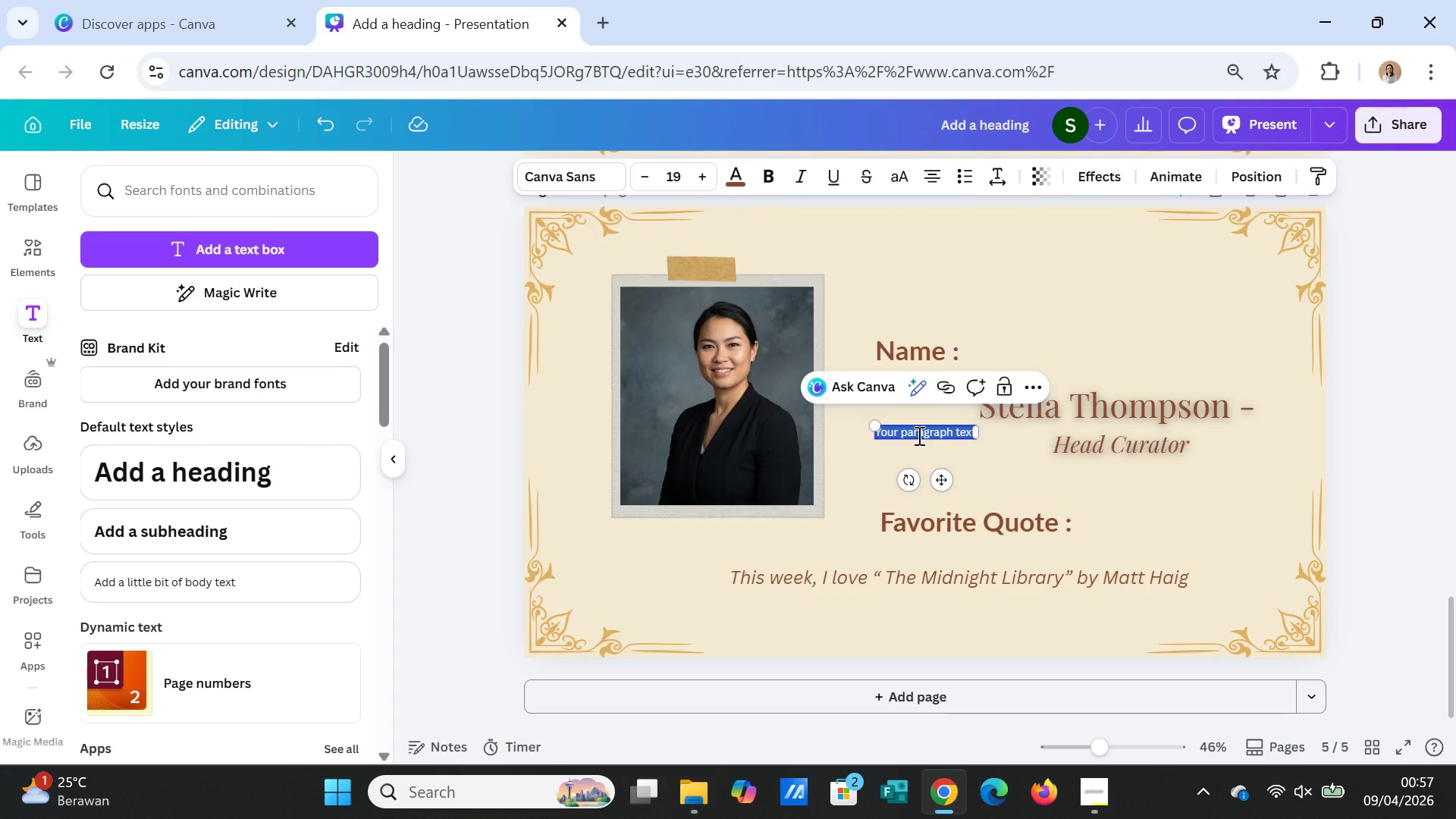 
type(Staff Pick)
 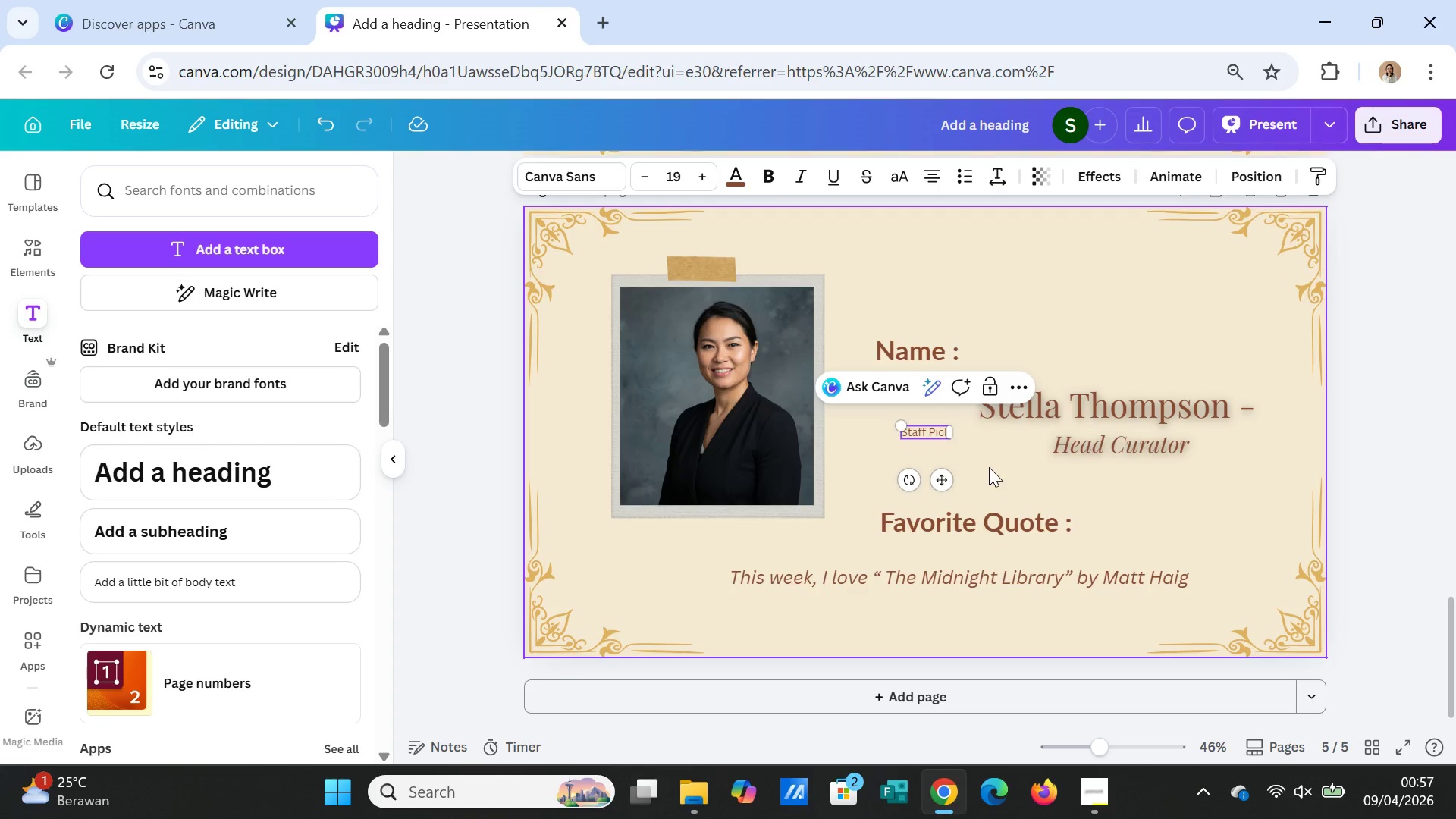 
left_click([994, 467])
 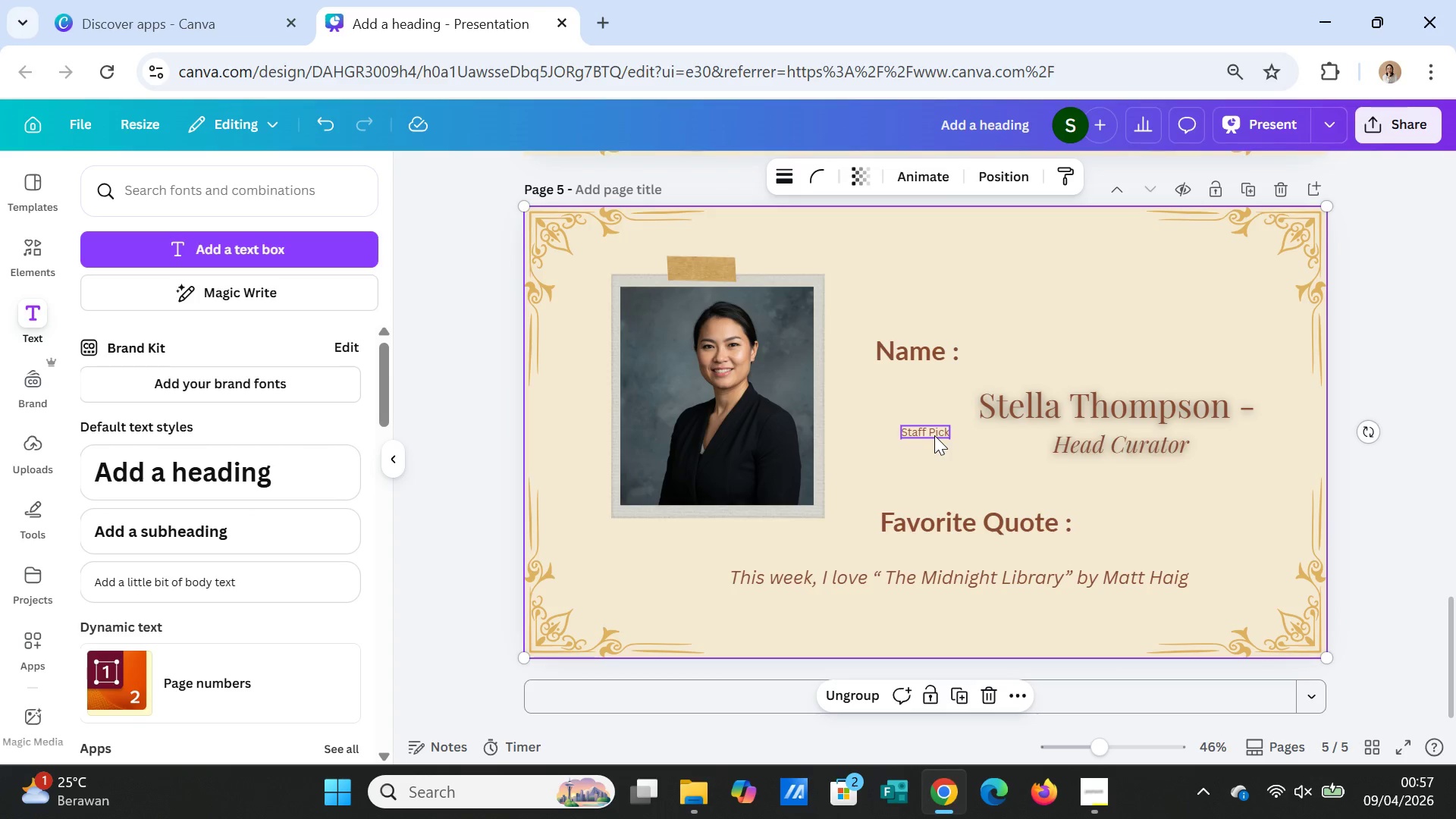 
left_click_drag(start_coordinate=[934, 435], to_coordinate=[927, 243])
 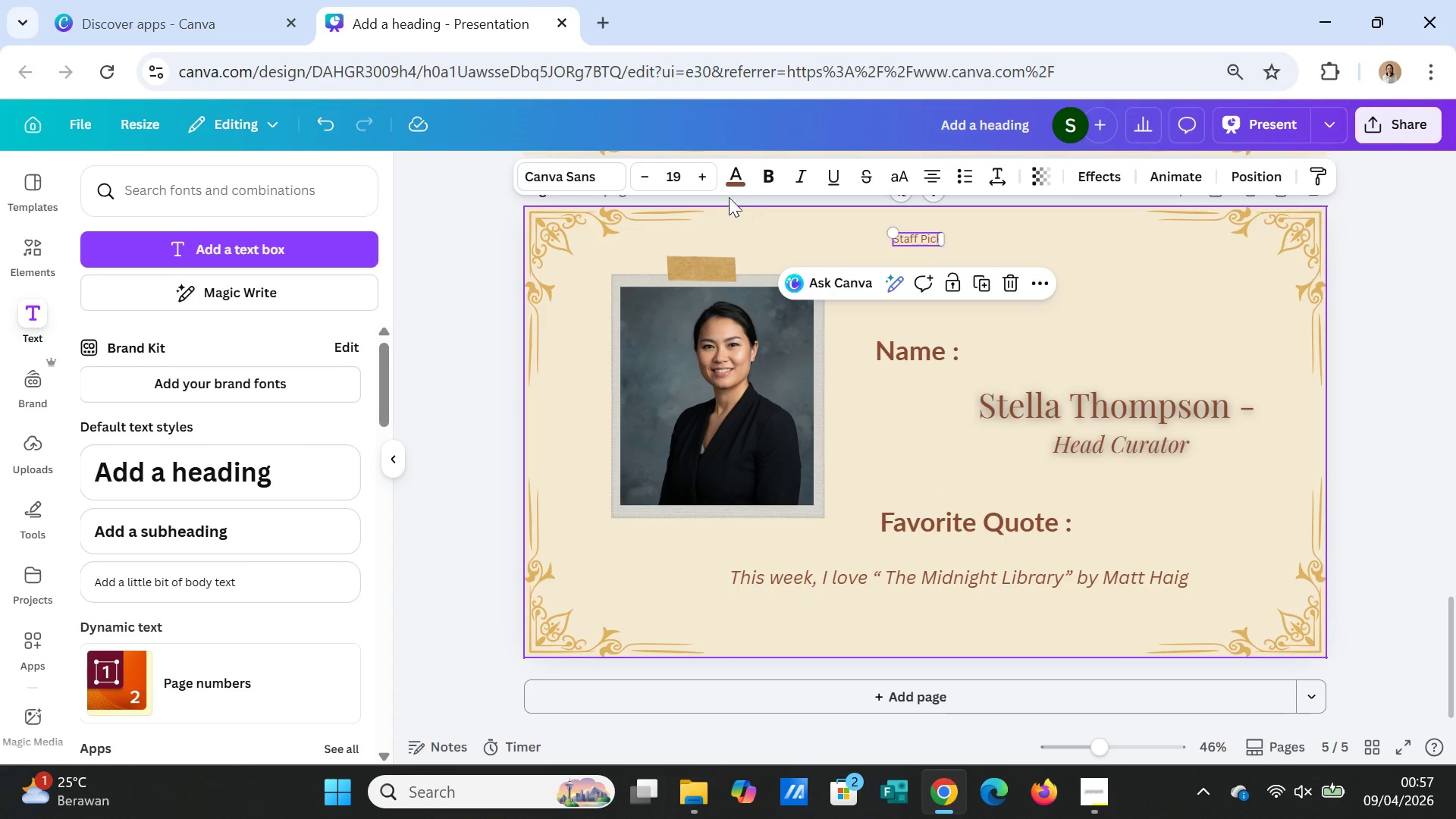 
left_click([576, 170])
 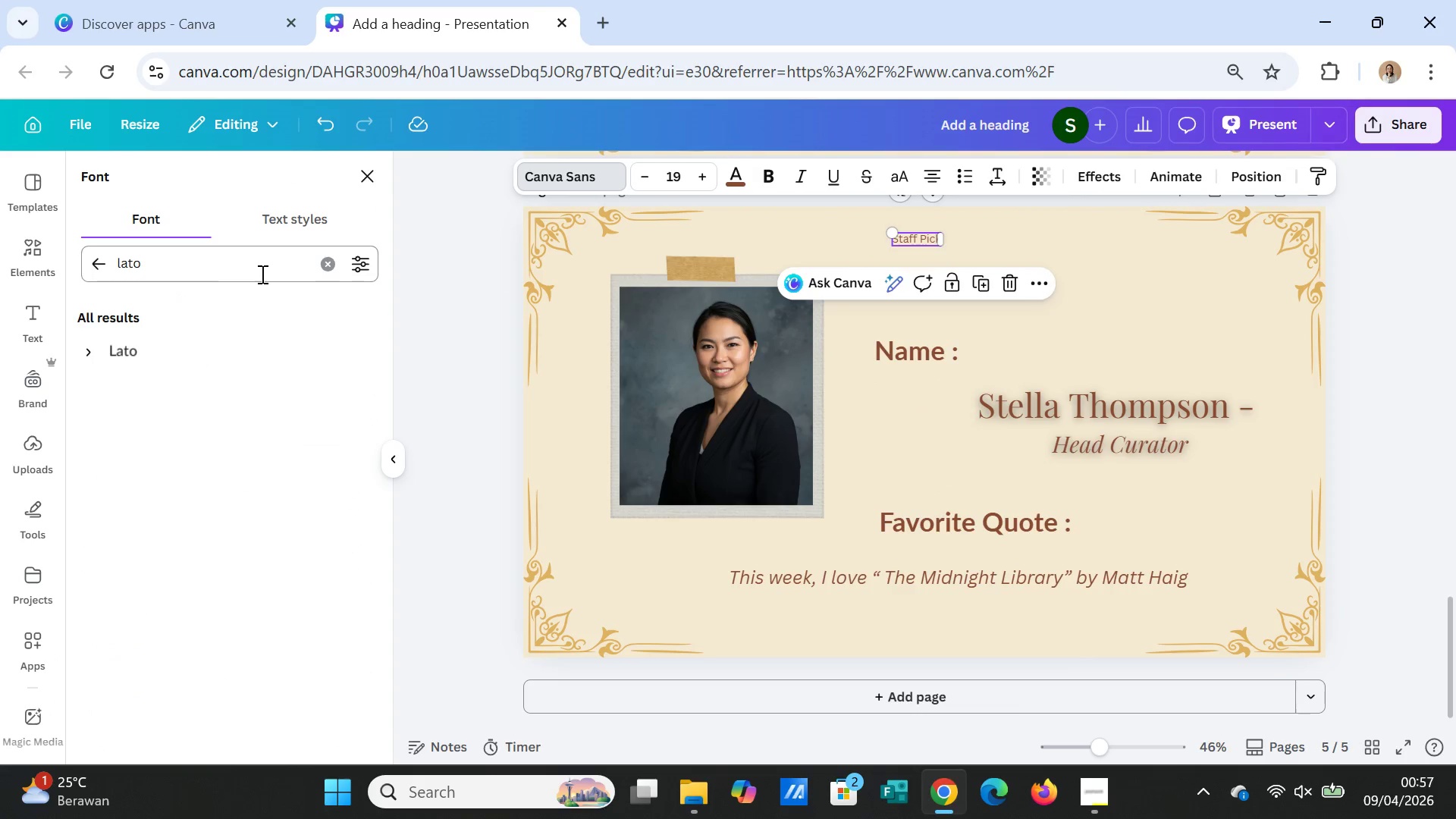 
left_click([326, 266])
 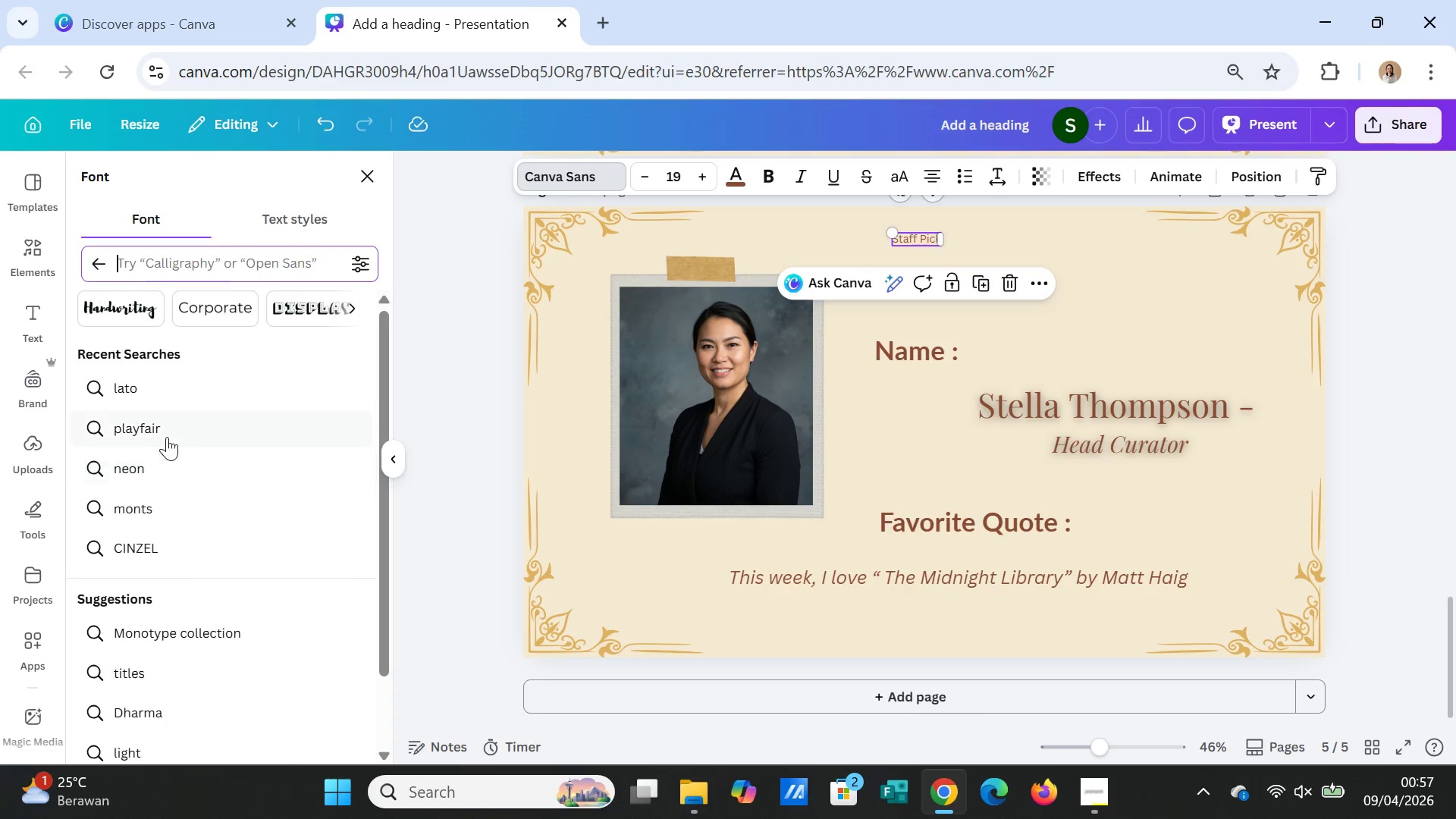 
left_click([165, 431])
 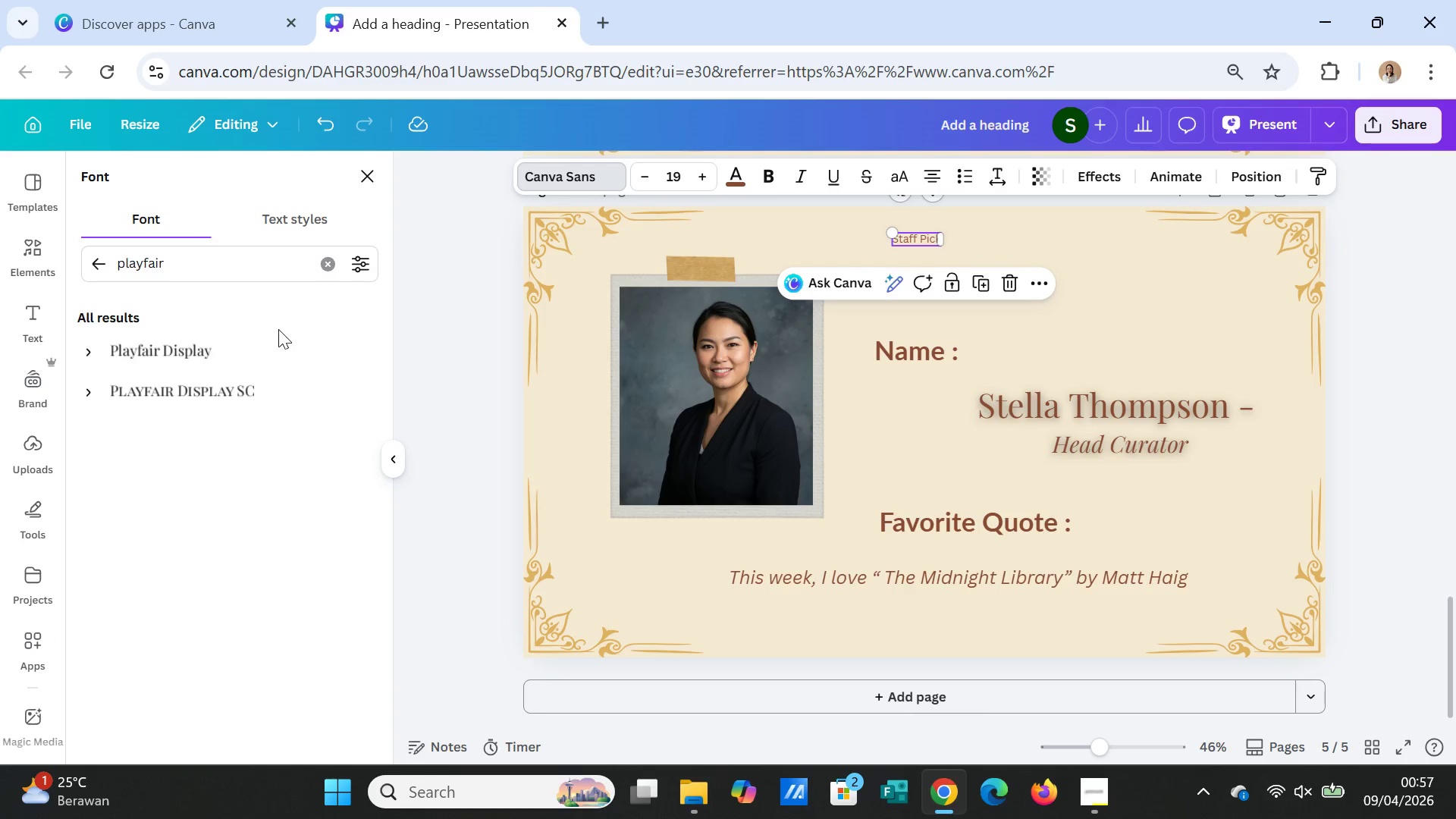 
left_click([171, 341])
 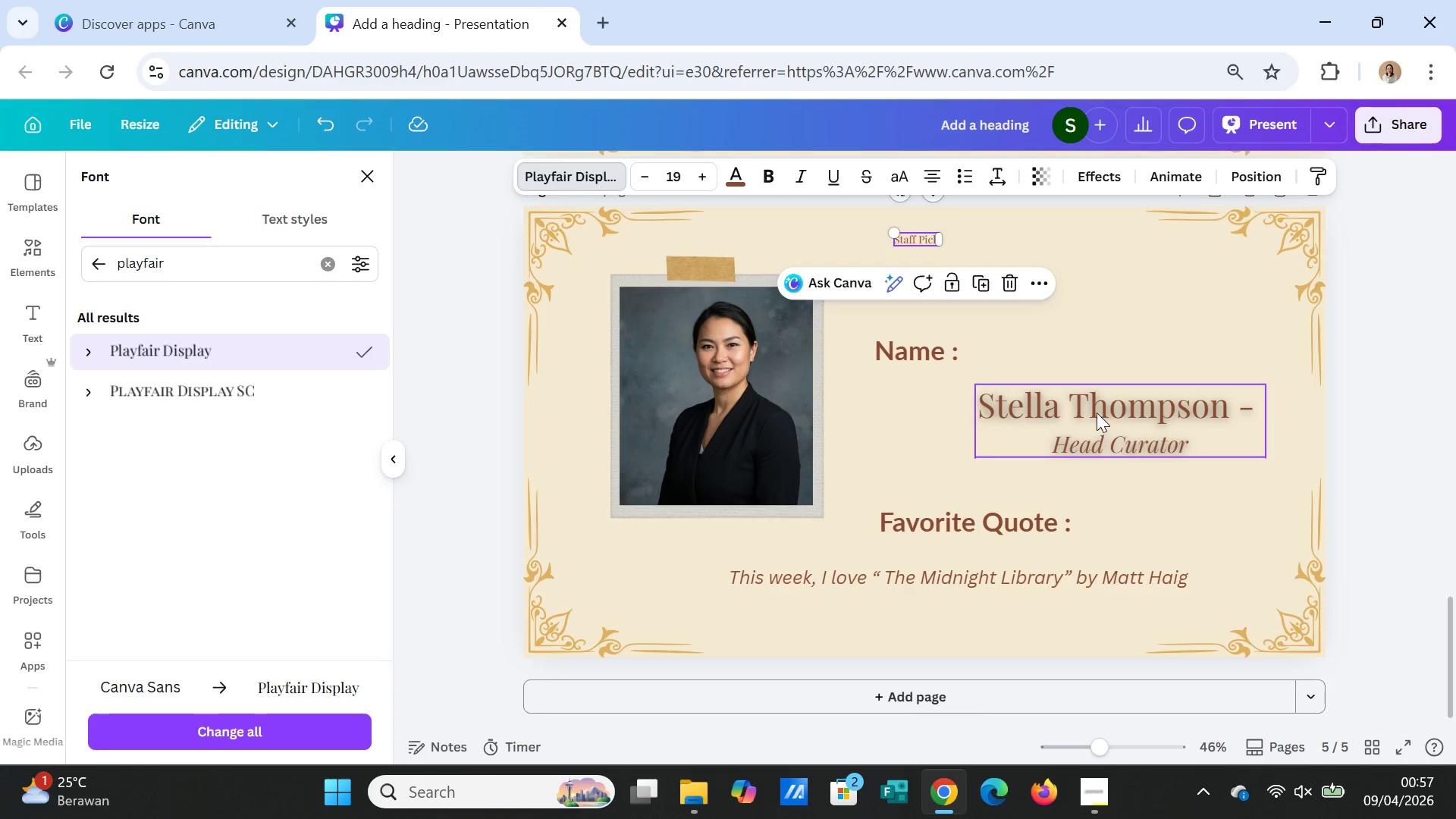 
left_click([1097, 412])
 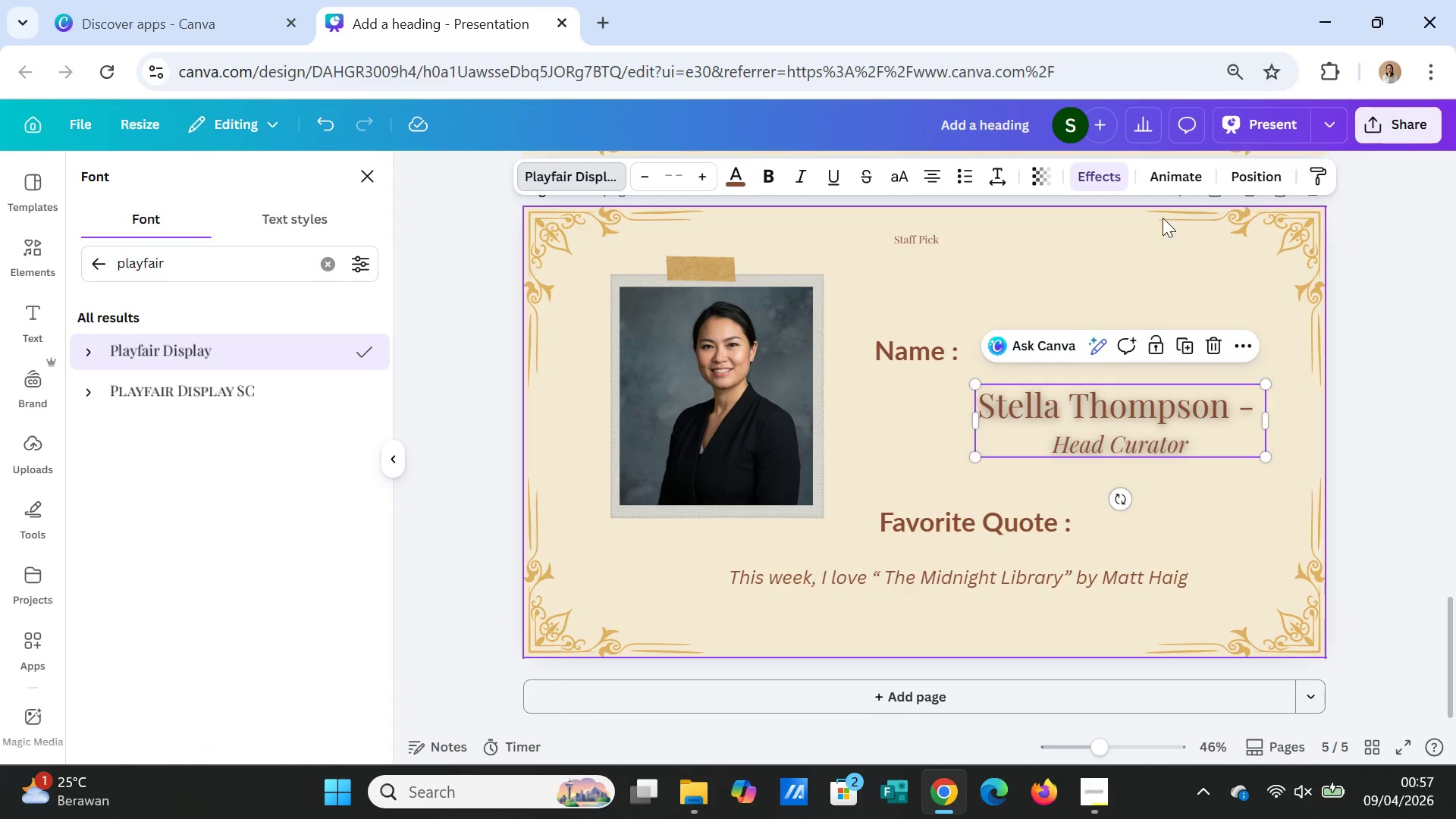 
left_click([1314, 177])
 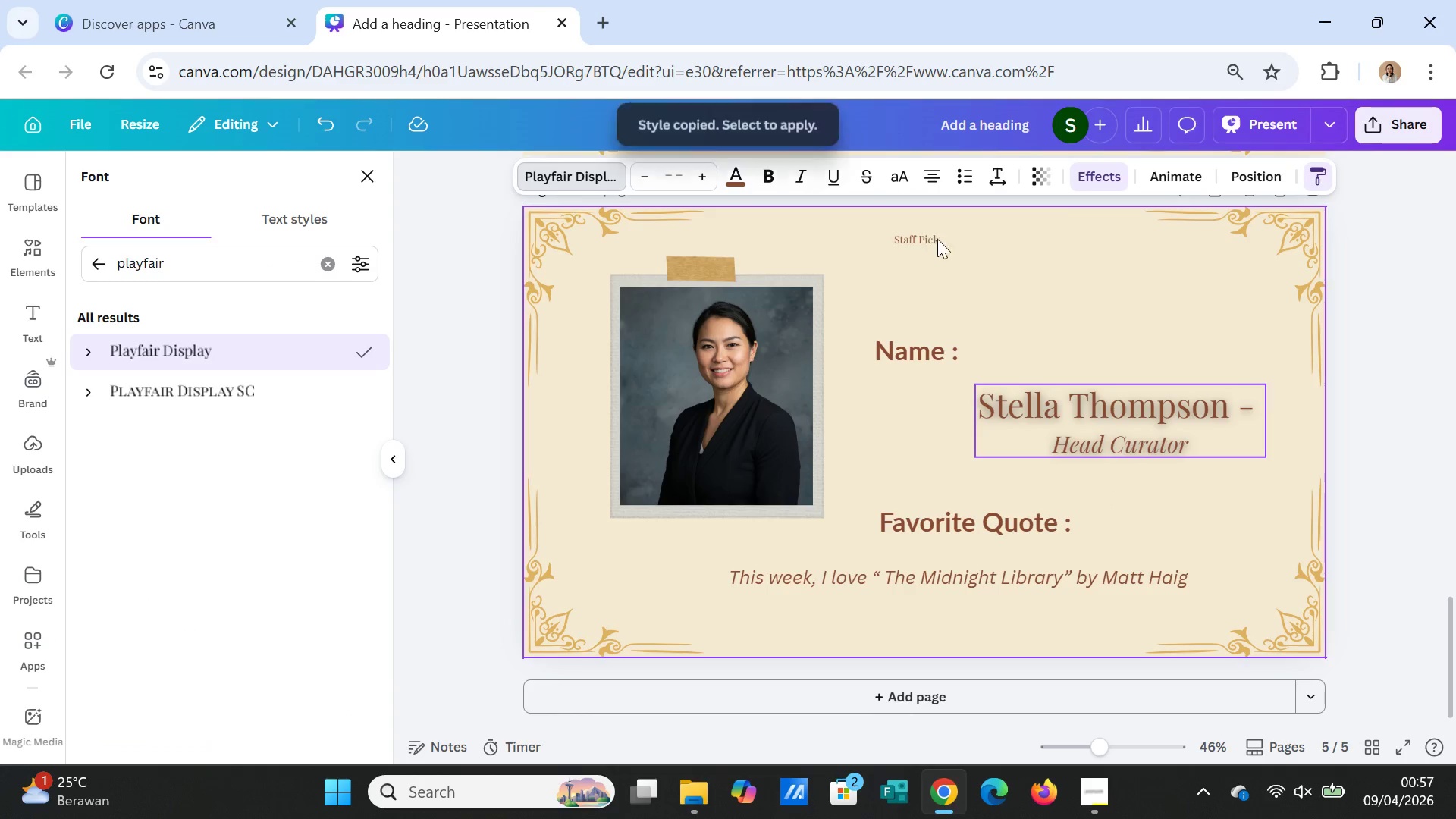 
left_click([934, 237])
 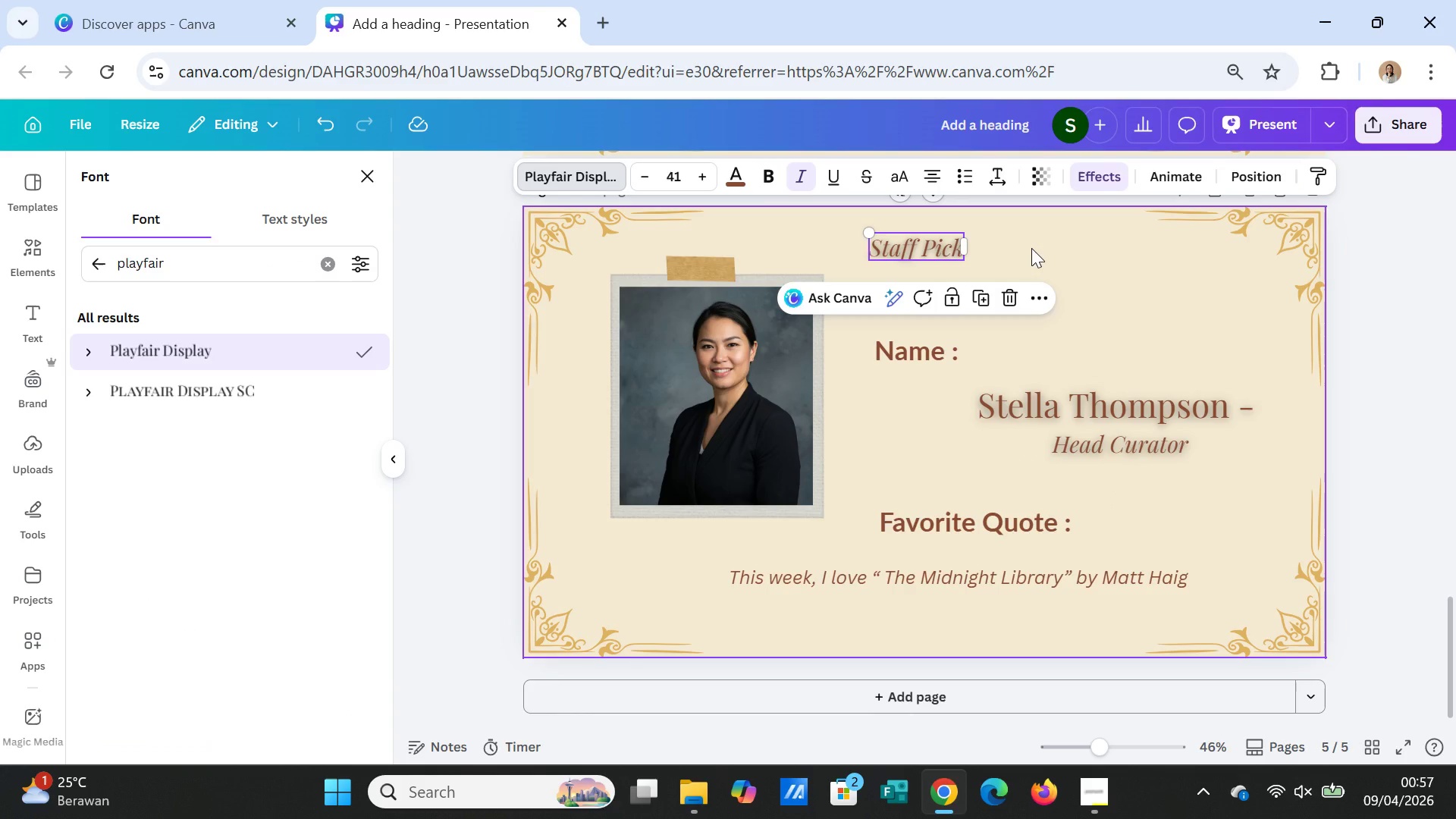 
left_click([1031, 248])
 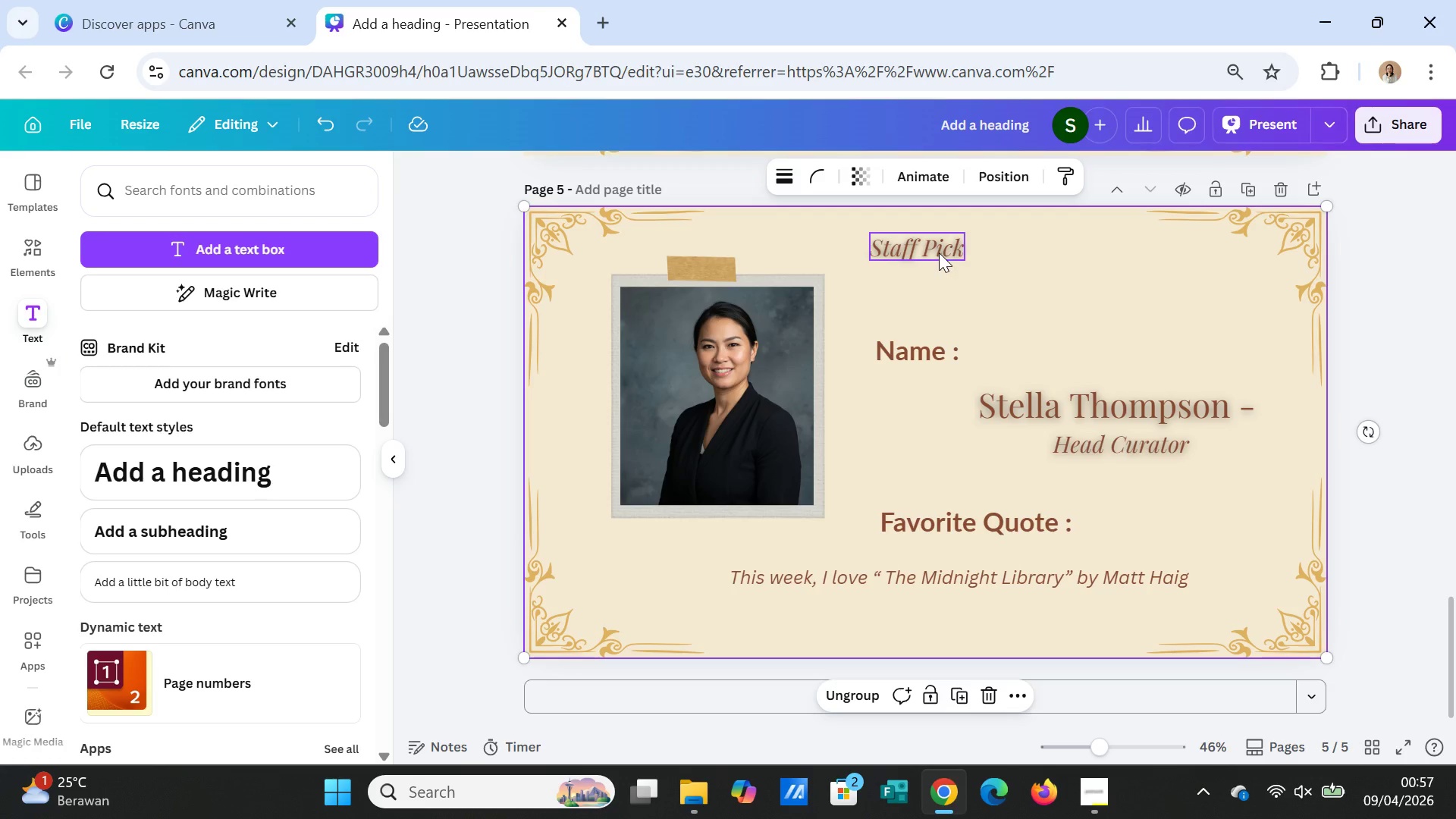 
left_click([939, 253])
 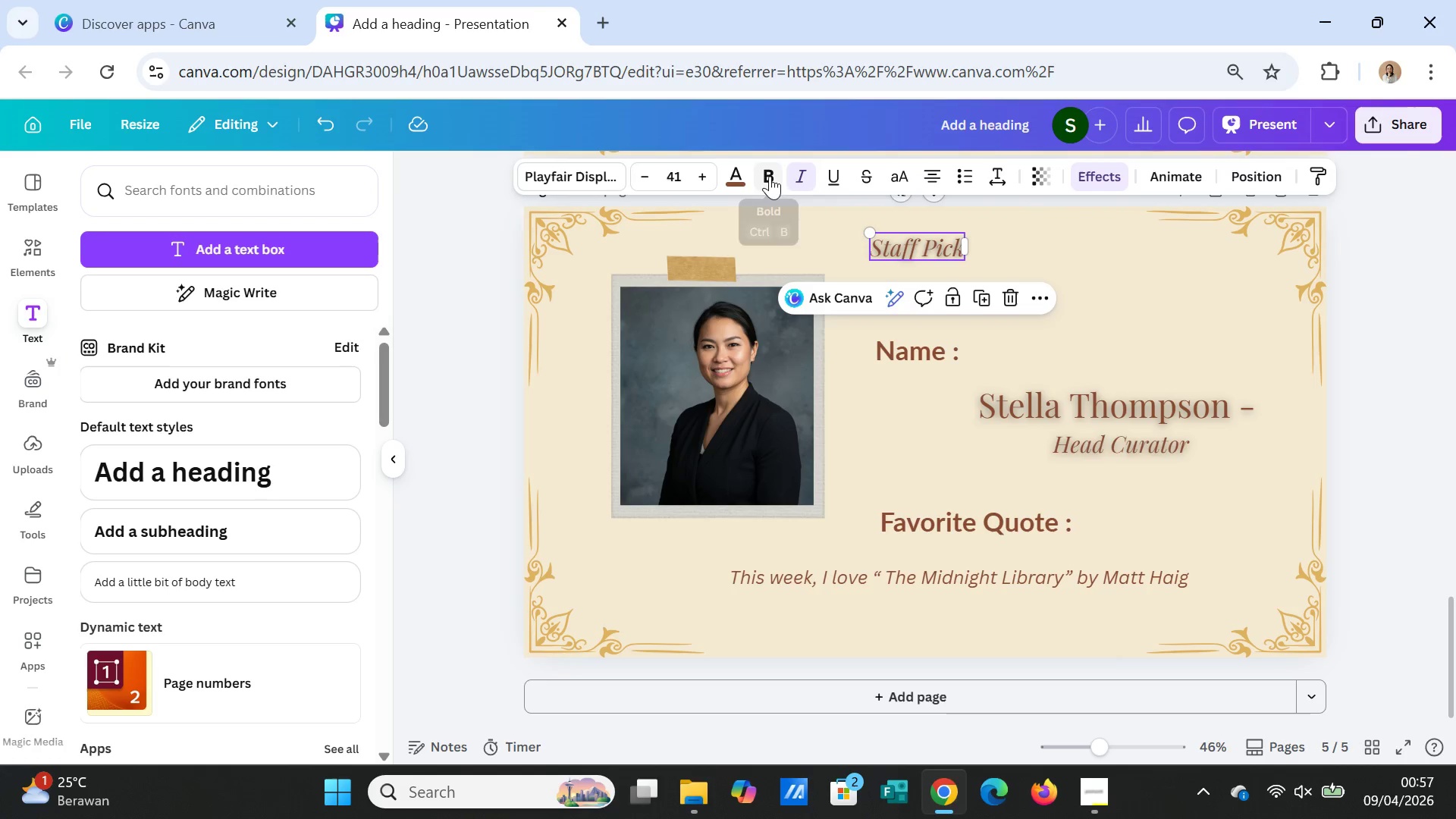 
left_click([797, 177])
 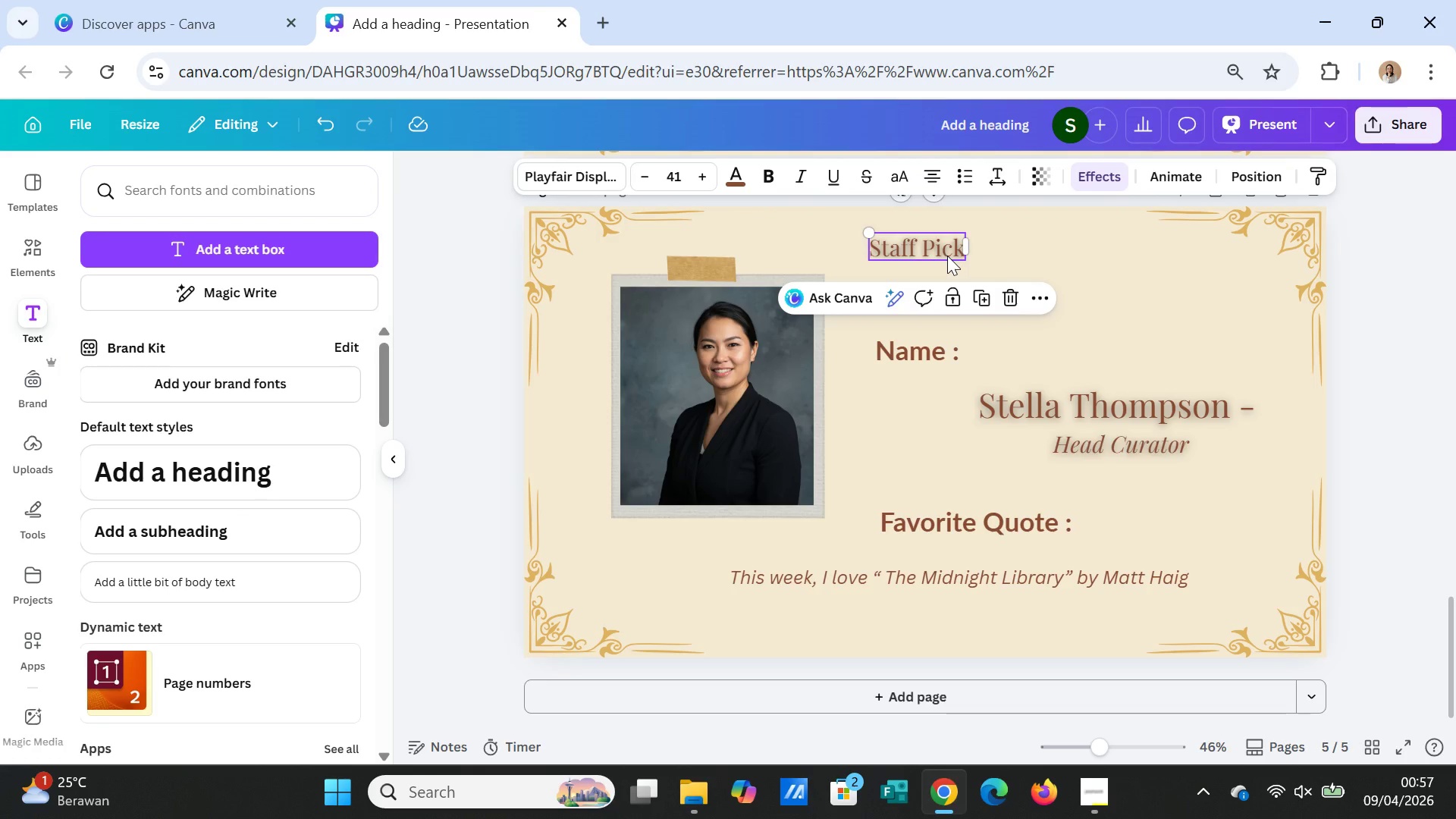 
left_click([1066, 256])
 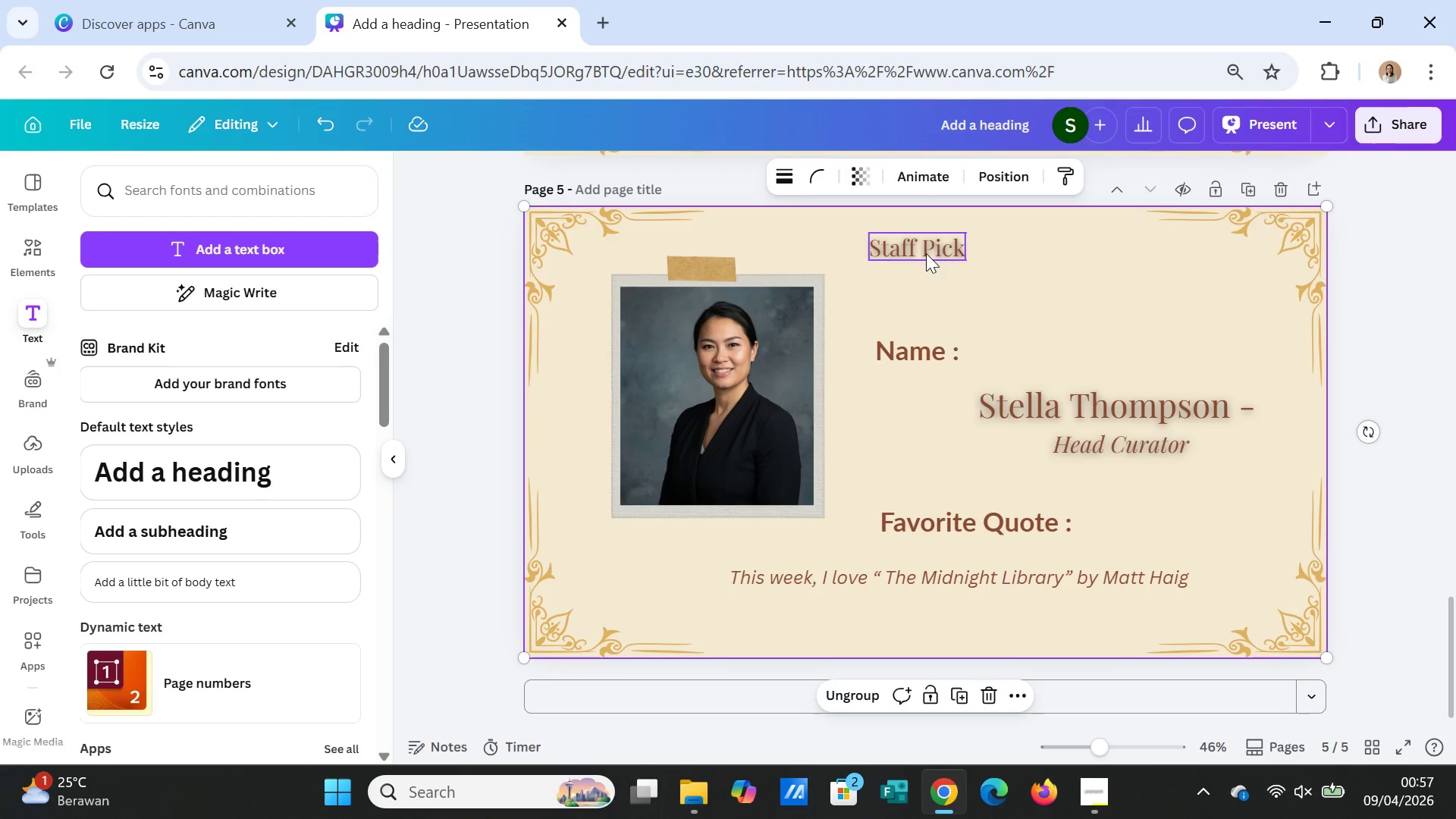 
left_click([925, 253])
 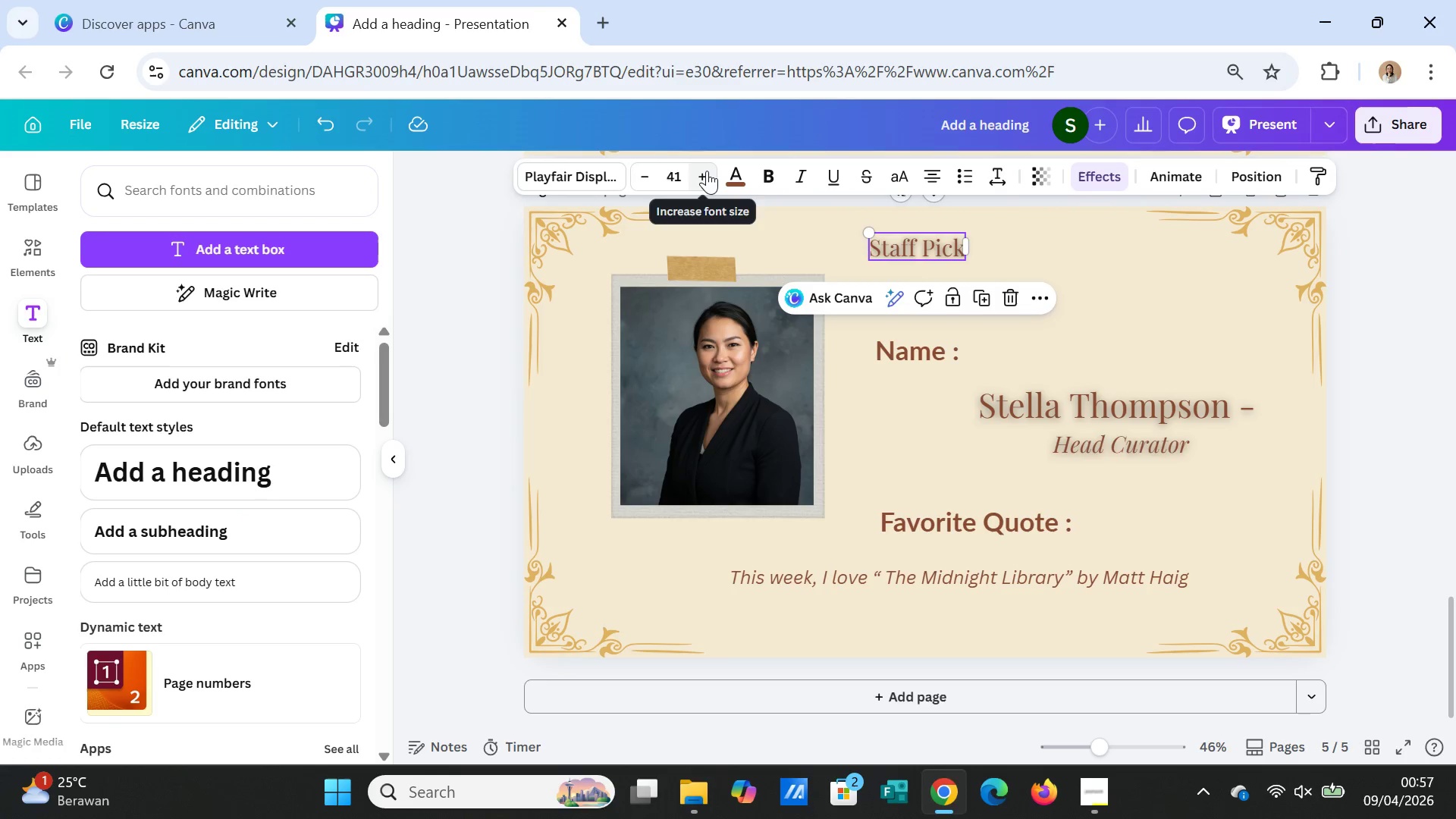 
double_click([707, 171])
 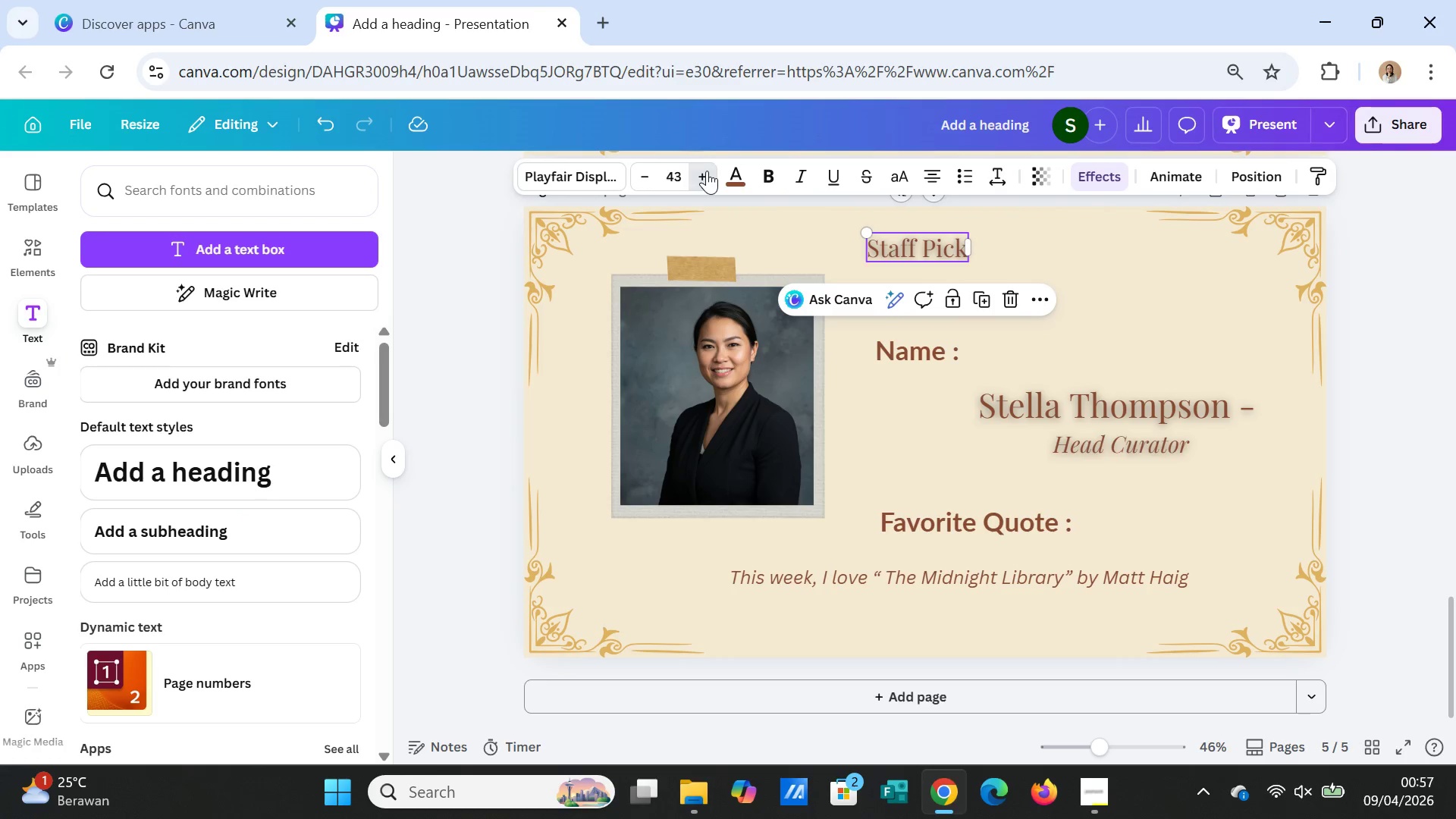 
triple_click([707, 171])
 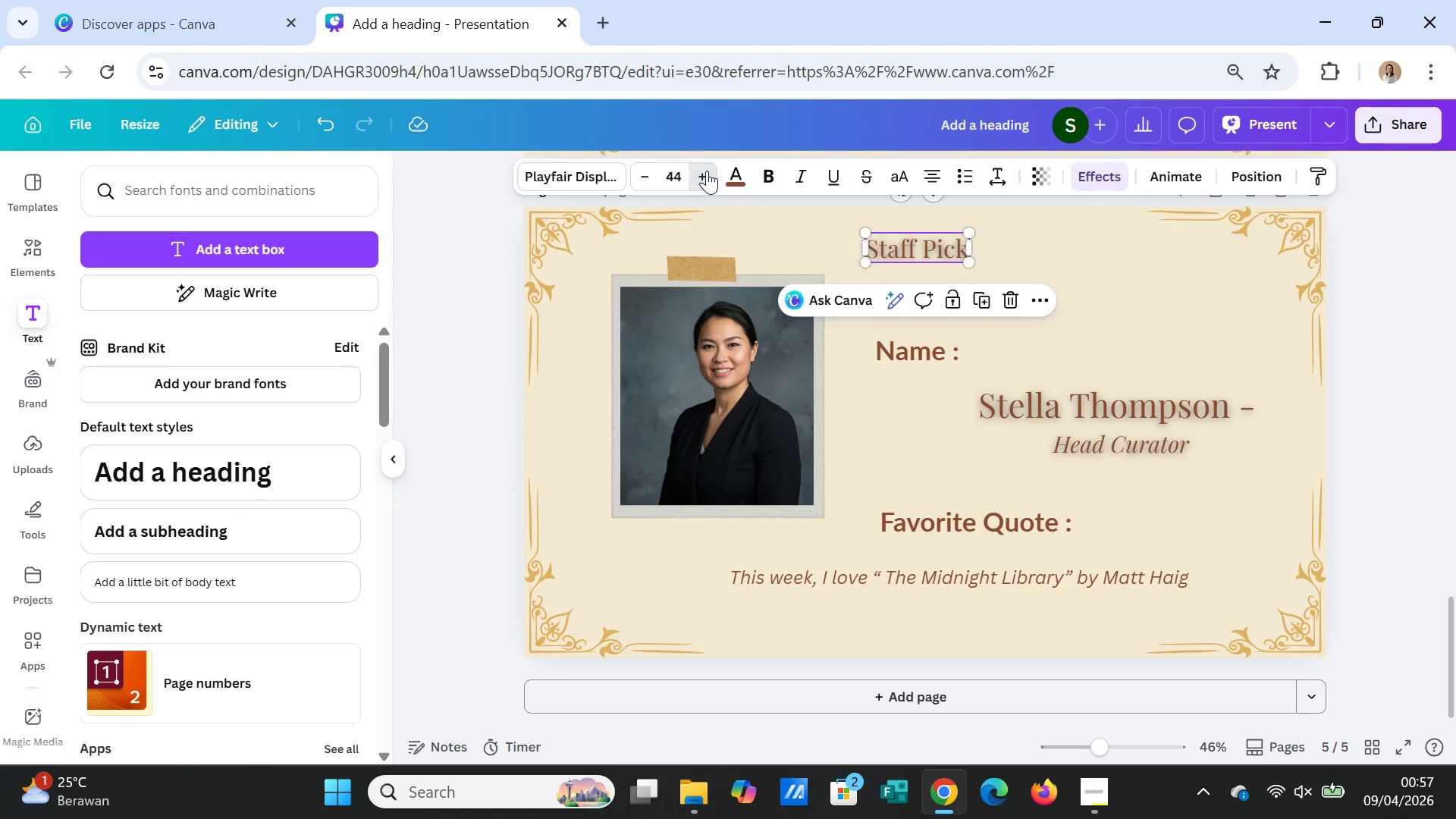 
triple_click([707, 171])
 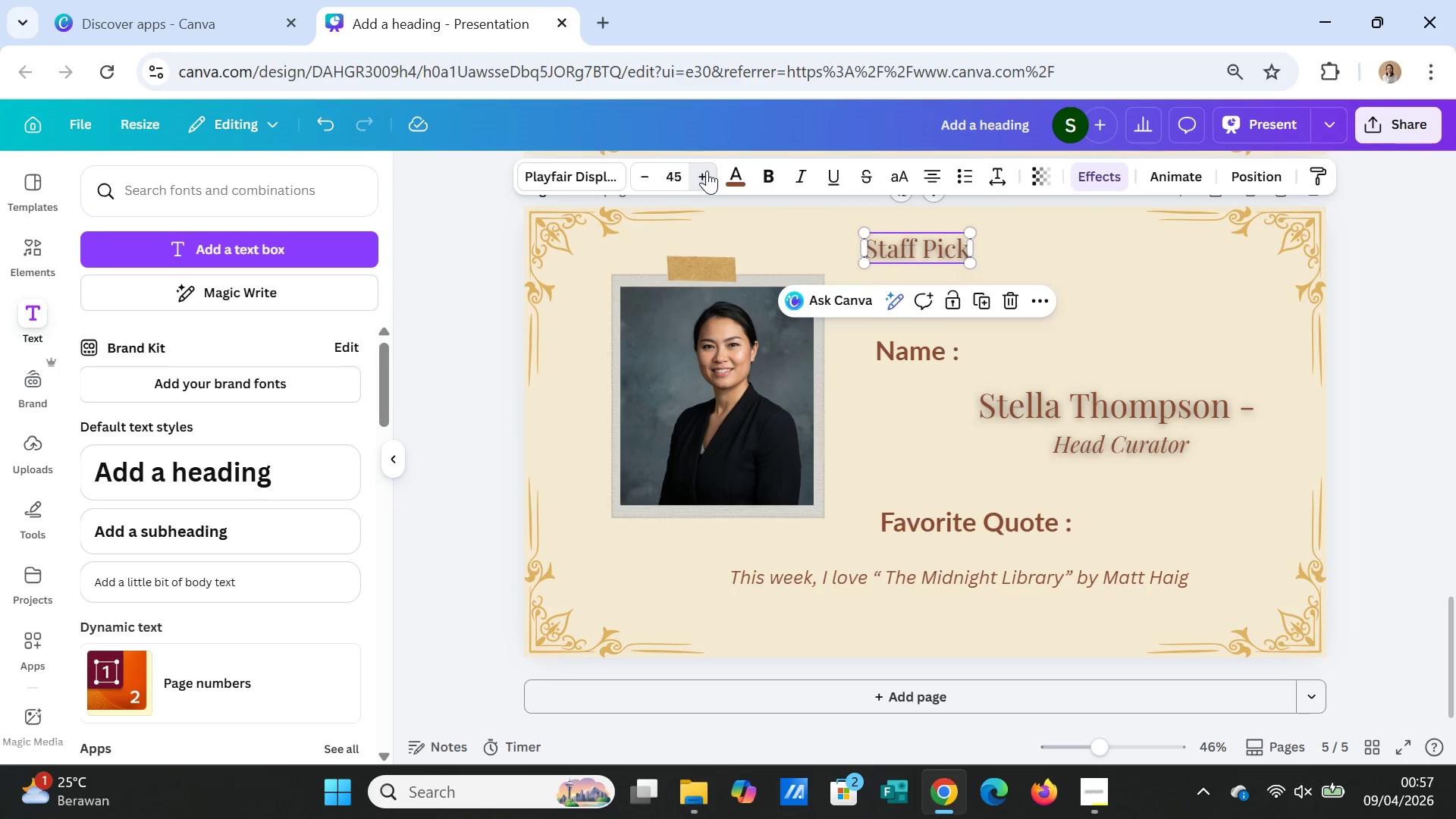 
triple_click([707, 171])
 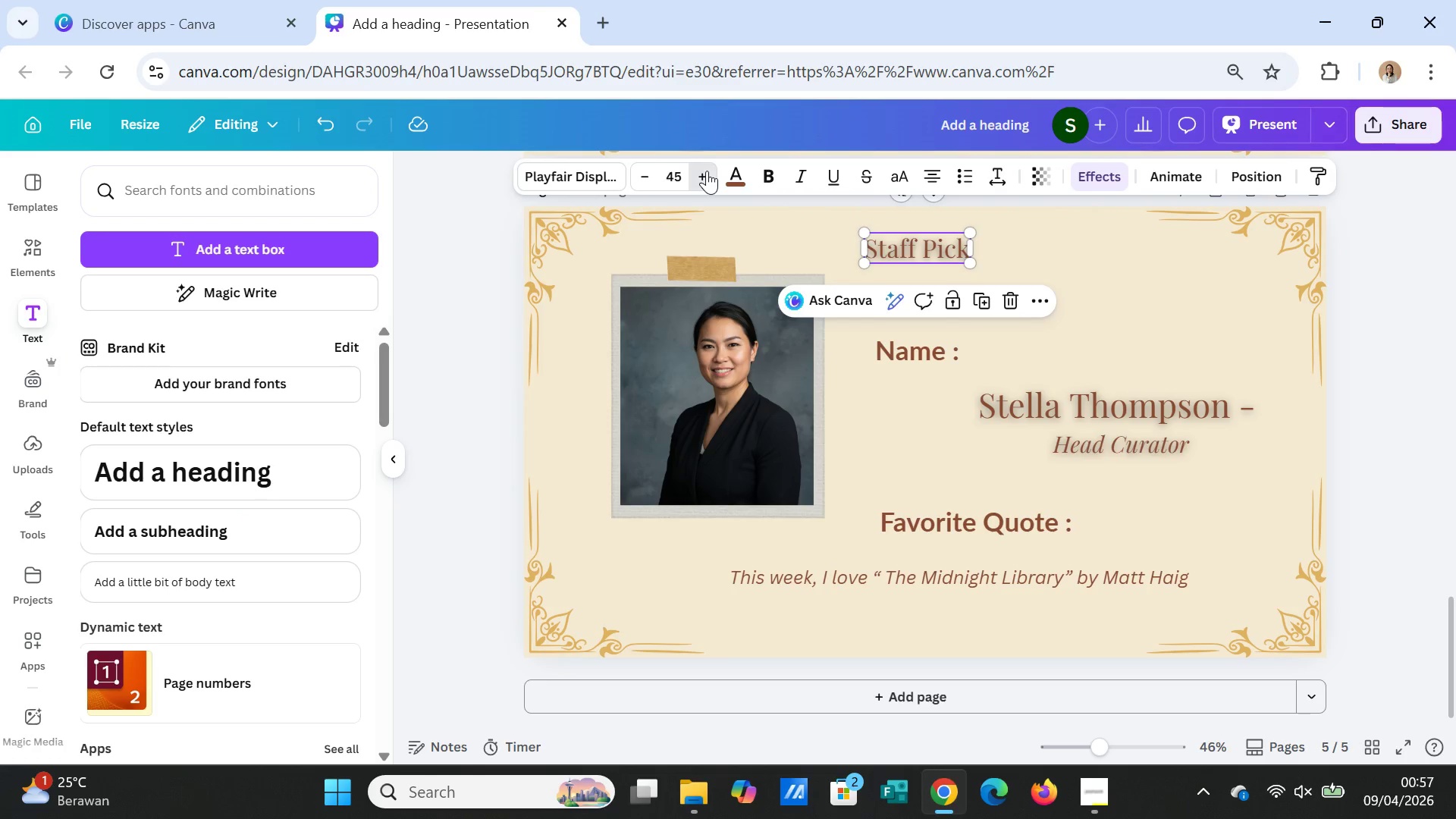 
triple_click([707, 171])
 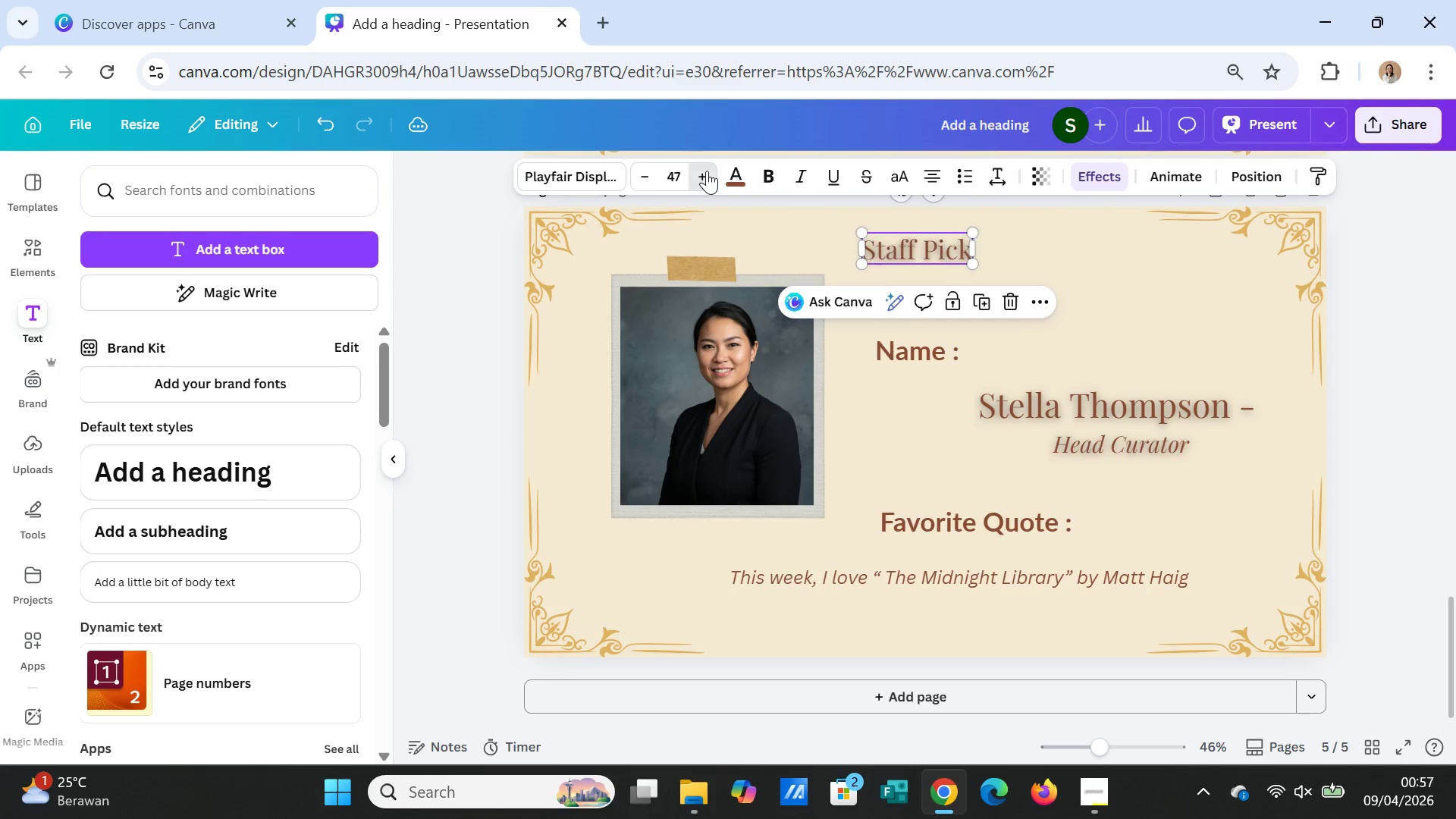 
triple_click([707, 171])
 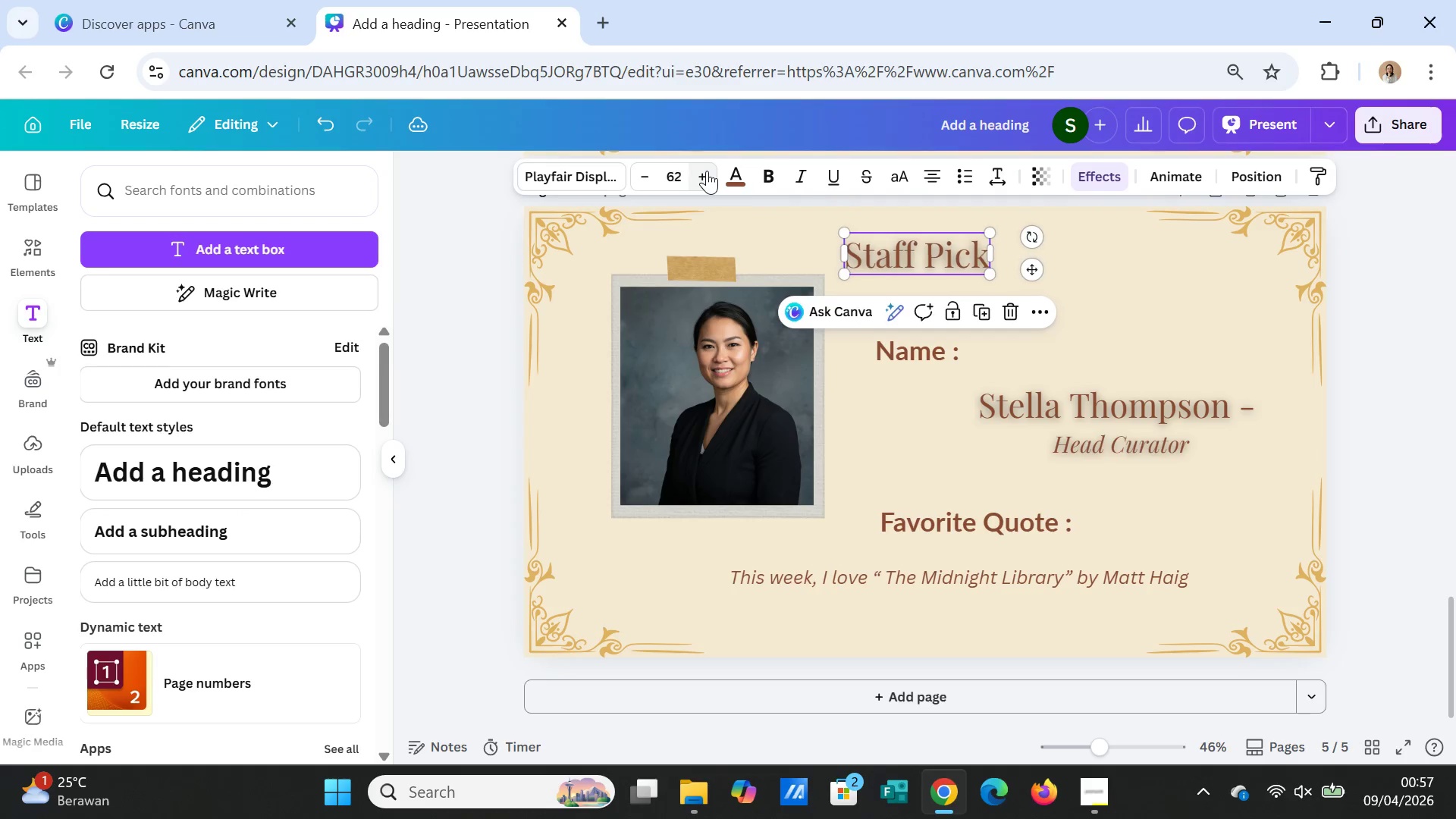 
triple_click([707, 171])
 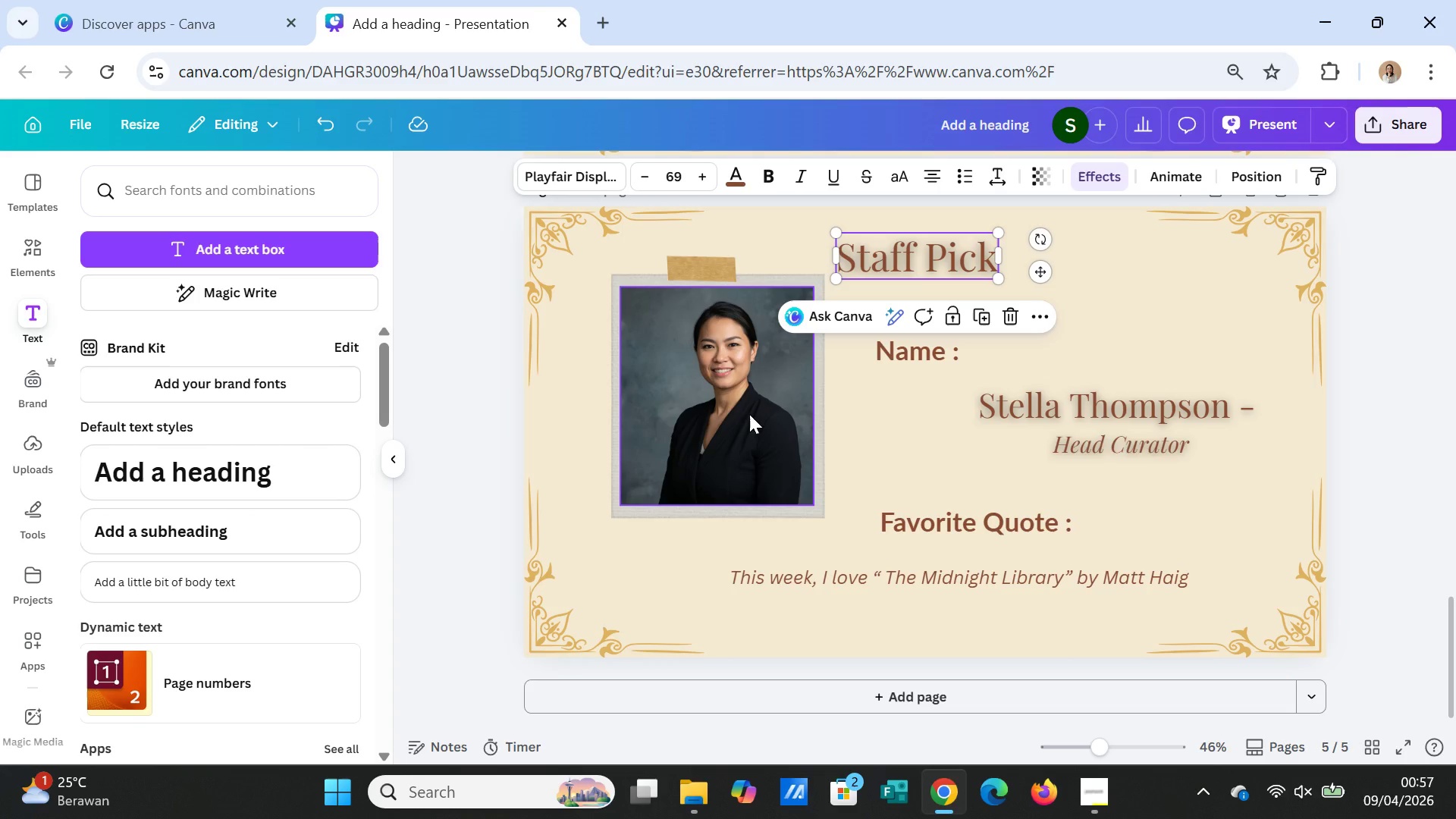 
left_click([749, 414])
 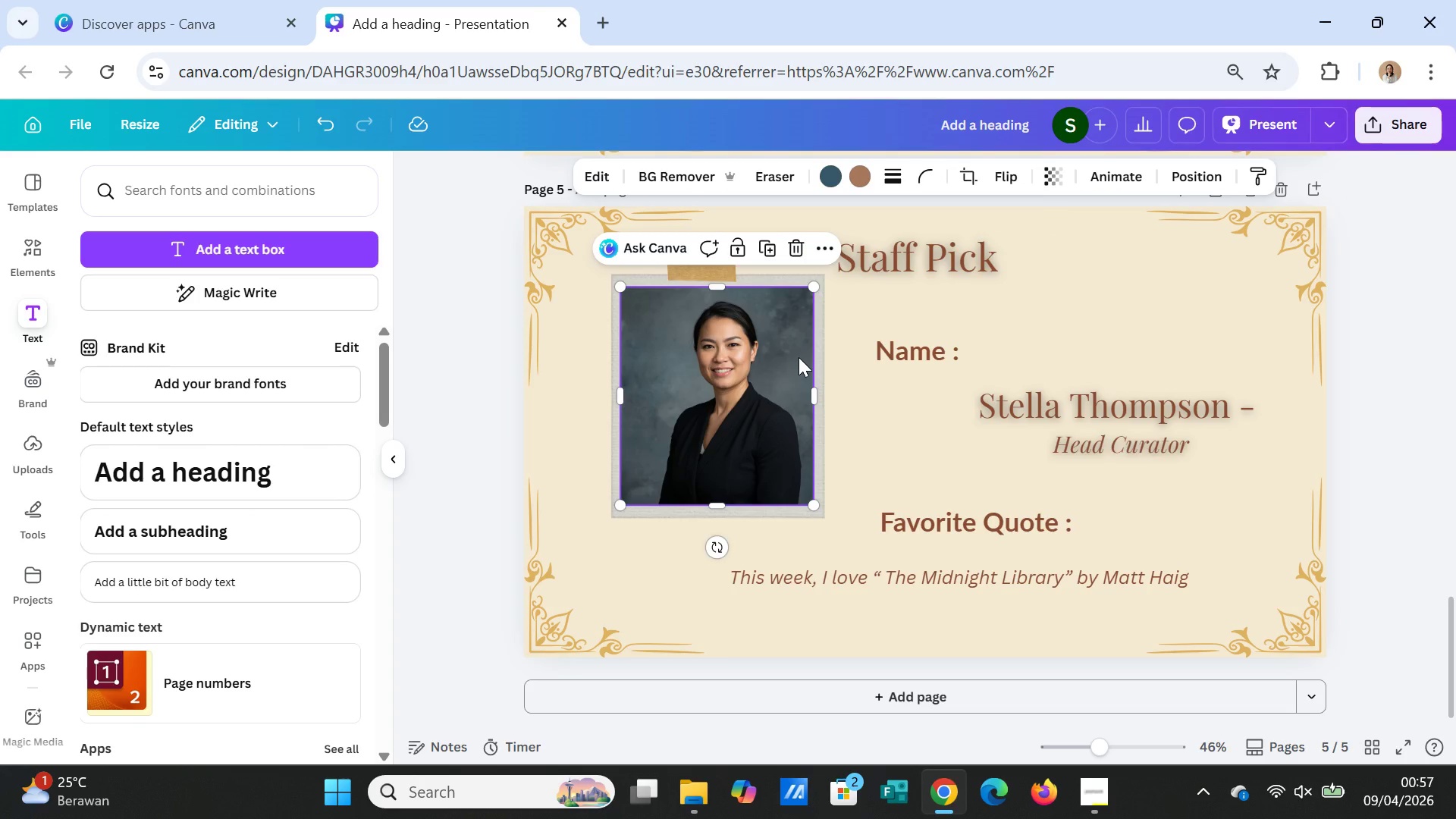 
hold_key(key=ShiftLeft, duration=0.94)
 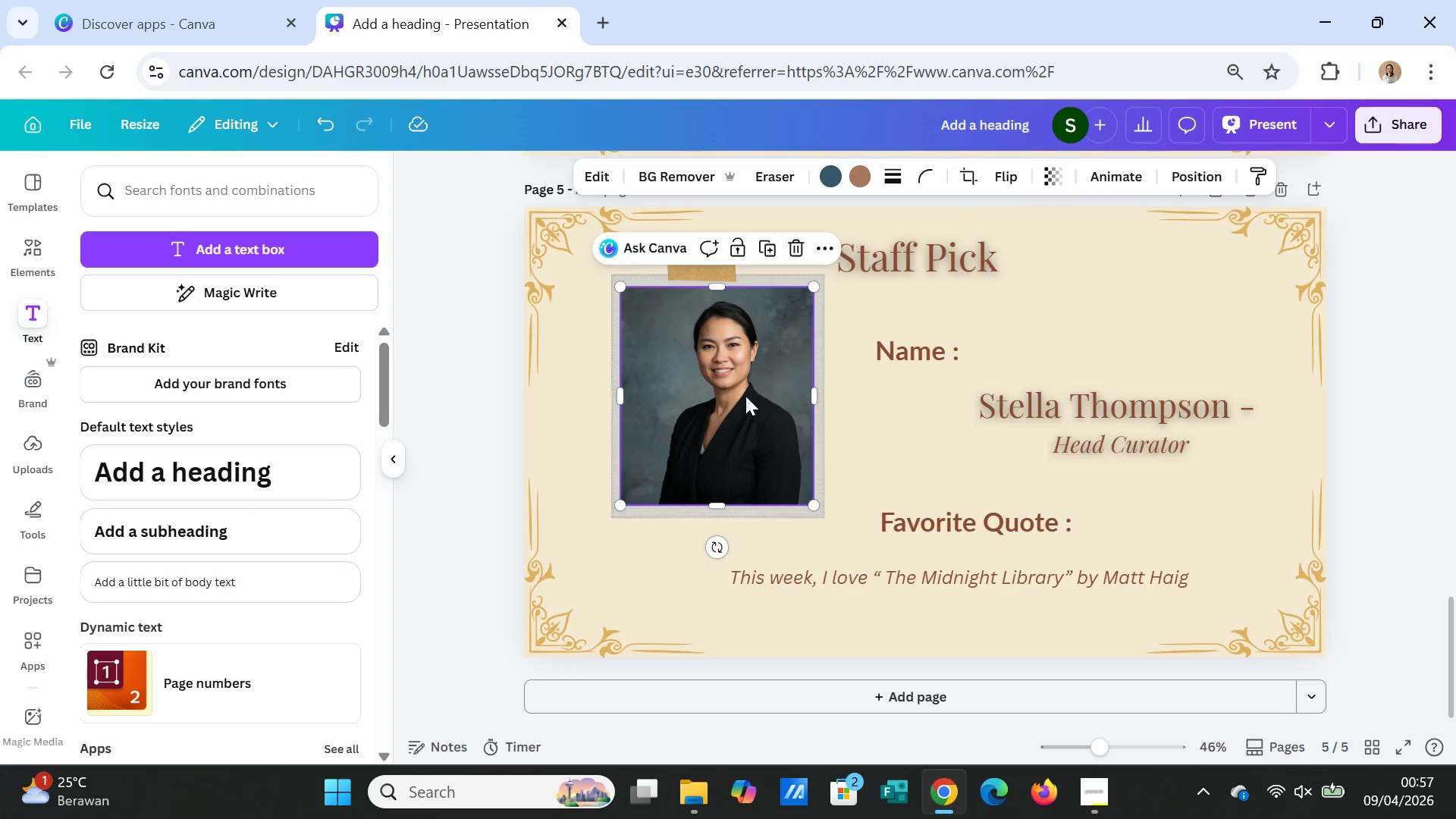 
left_click_drag(start_coordinate=[745, 396], to_coordinate=[742, 420])
 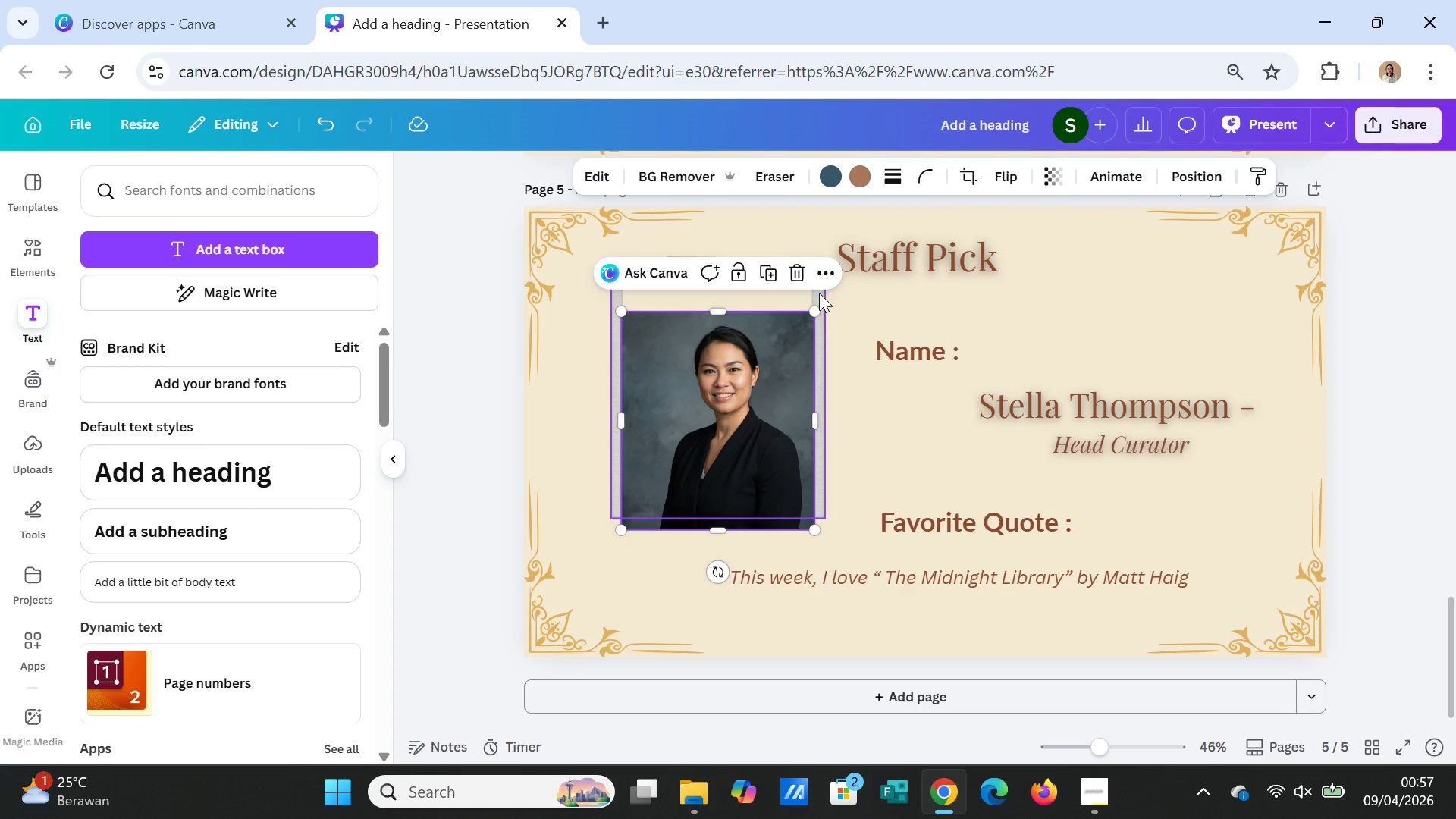 
left_click([819, 293])
 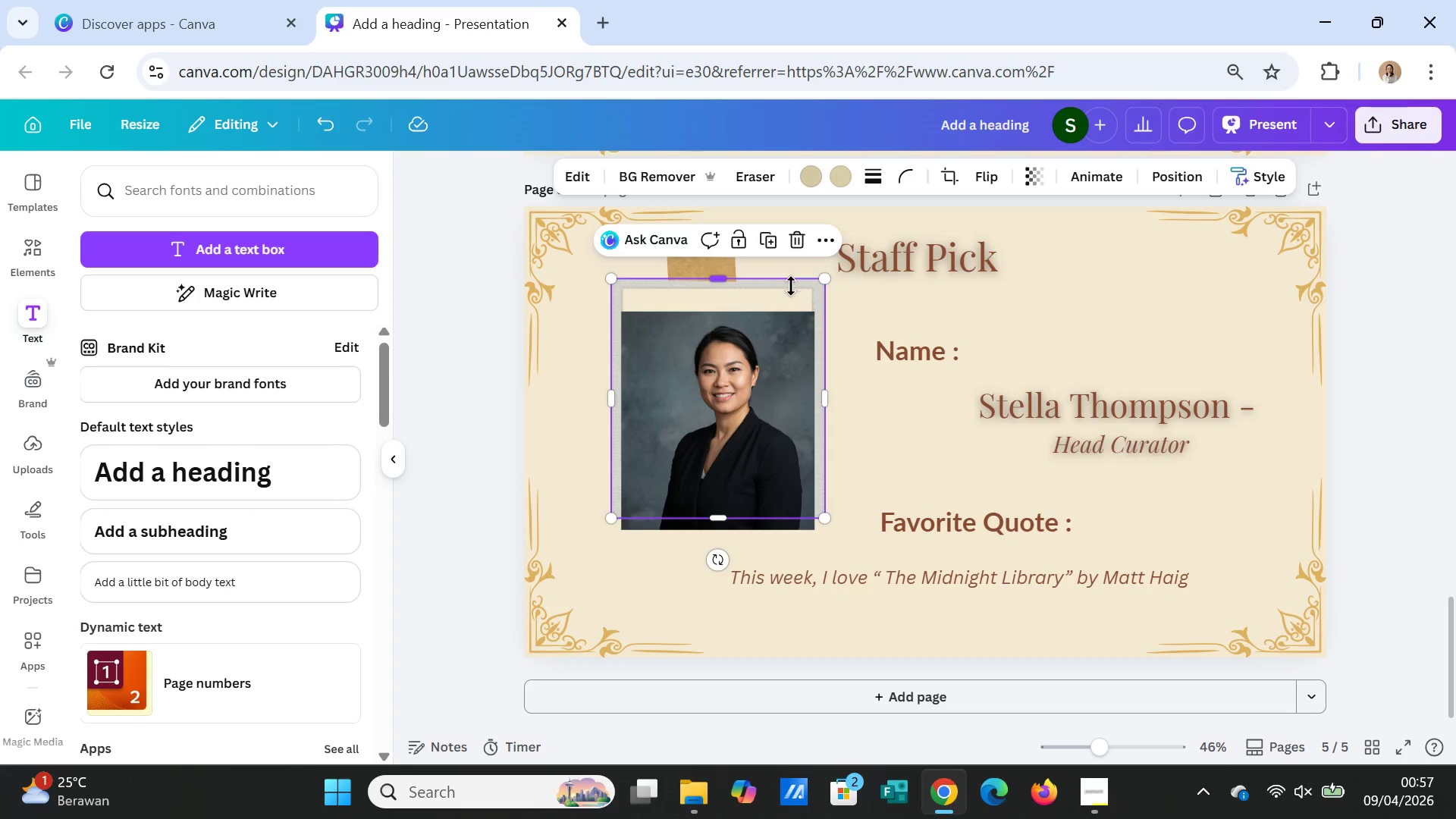 
left_click_drag(start_coordinate=[789, 285], to_coordinate=[789, 291])
 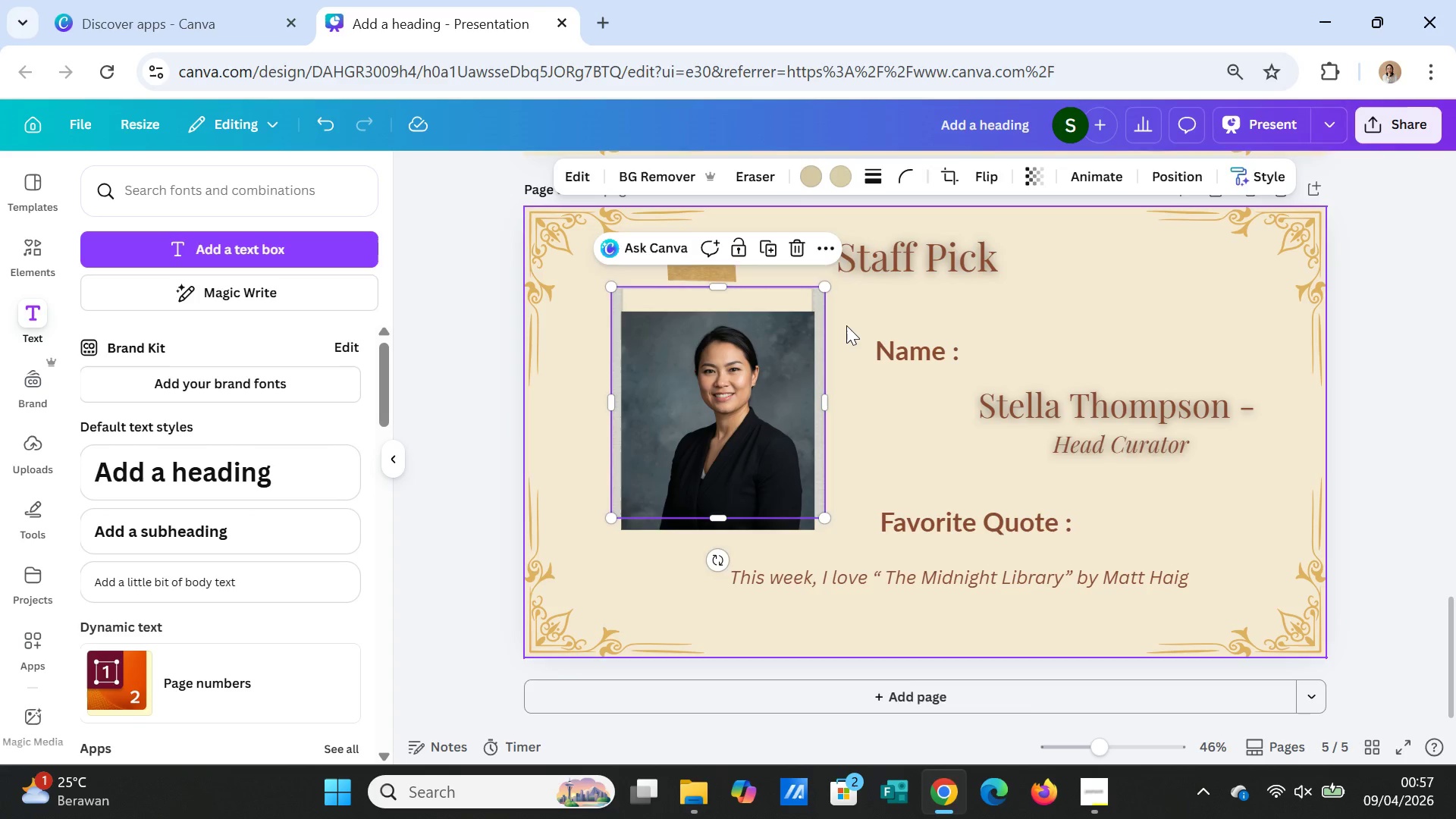 
left_click([846, 325])
 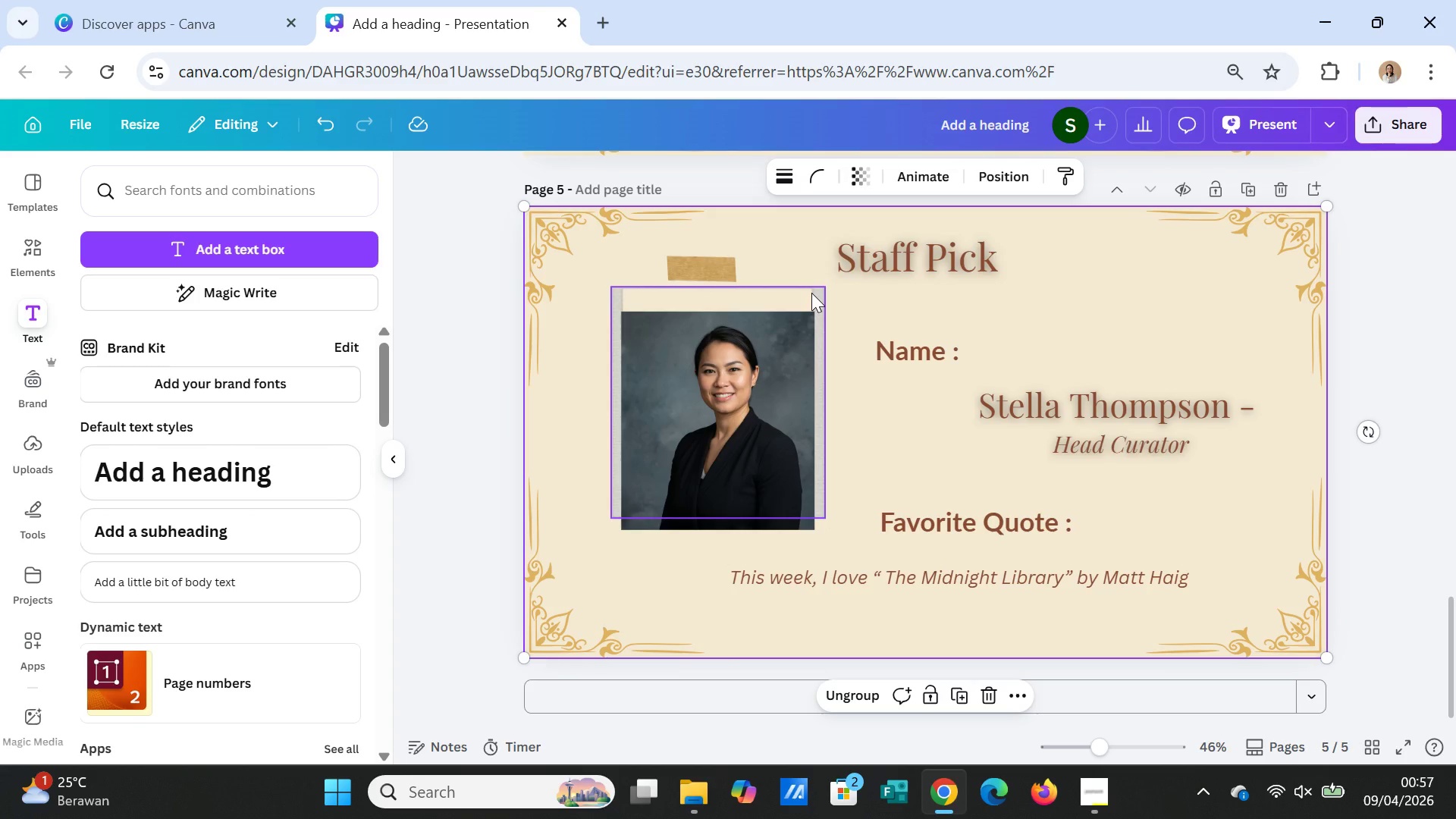 
left_click_drag(start_coordinate=[811, 293], to_coordinate=[812, 316])
 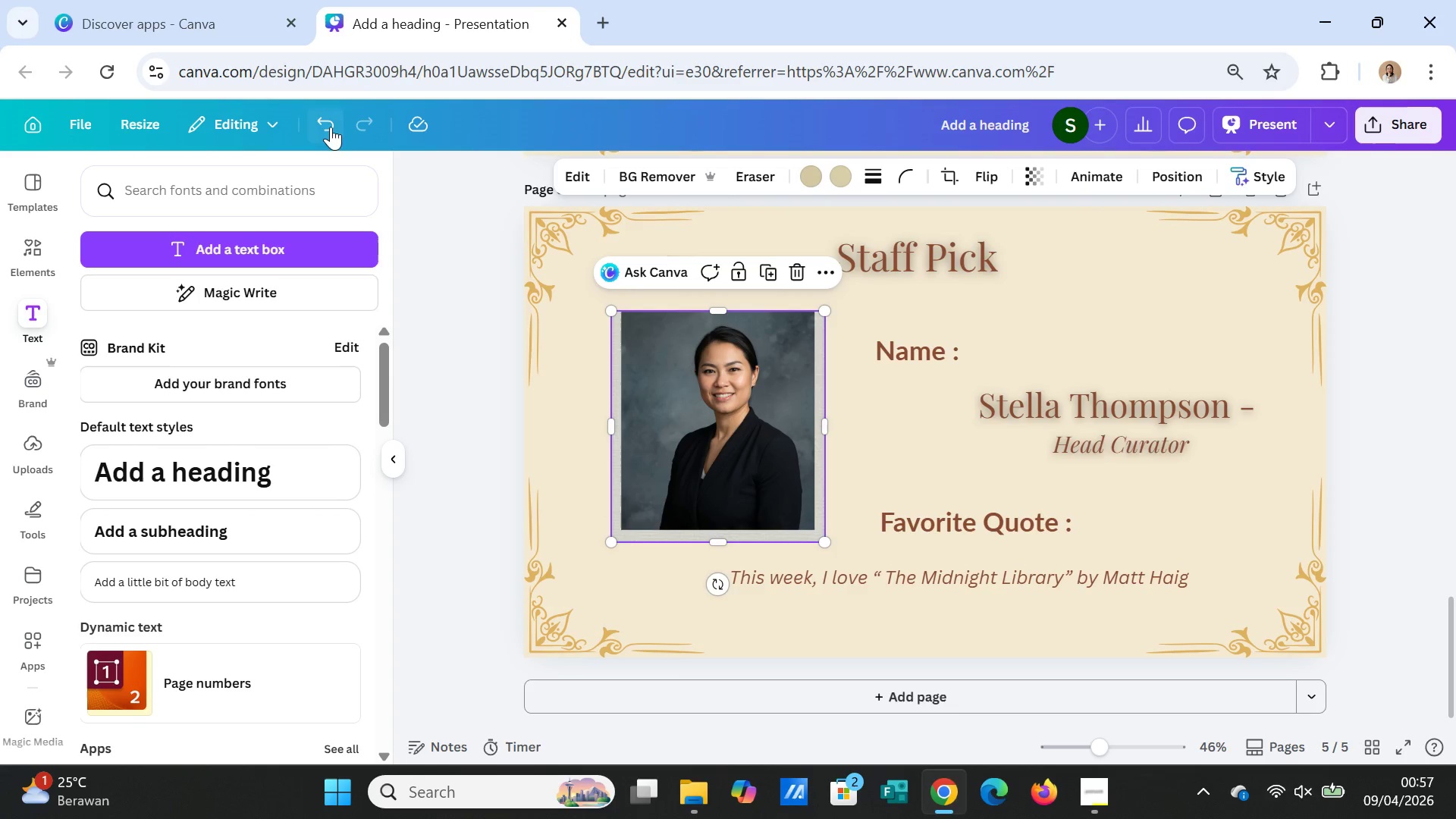 
double_click([325, 124])
 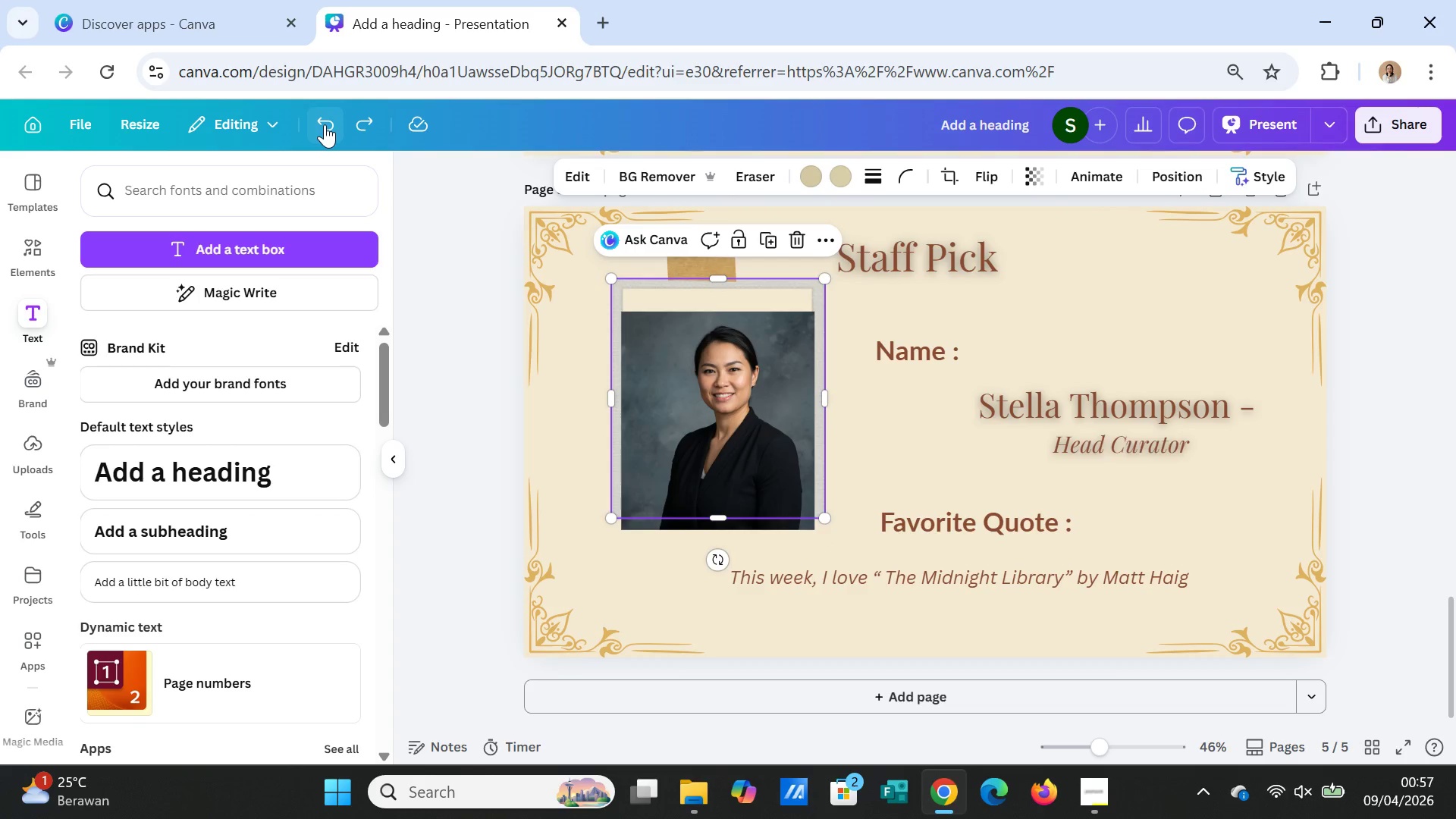 
left_click([325, 124])
 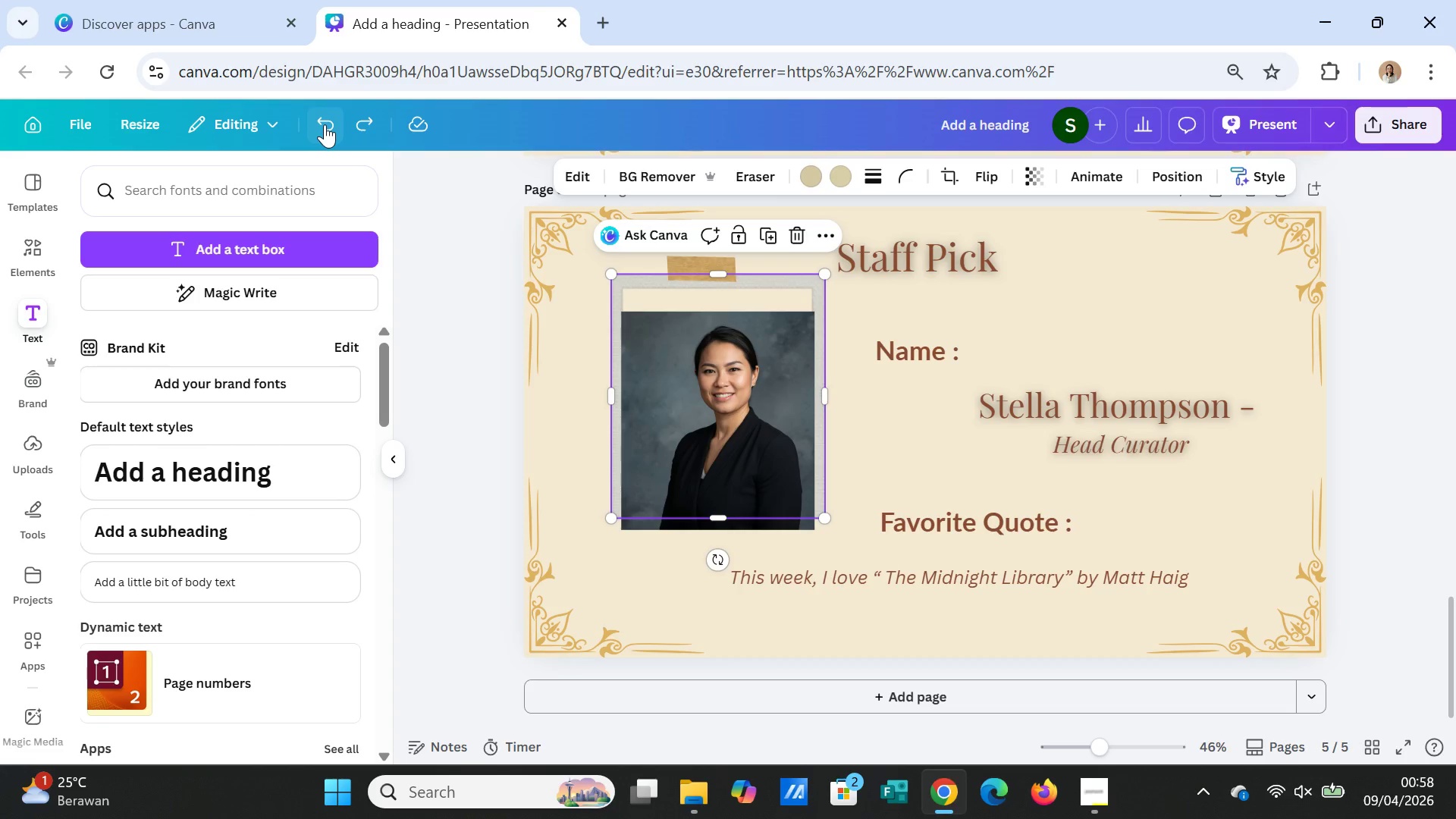 
left_click([325, 124])
 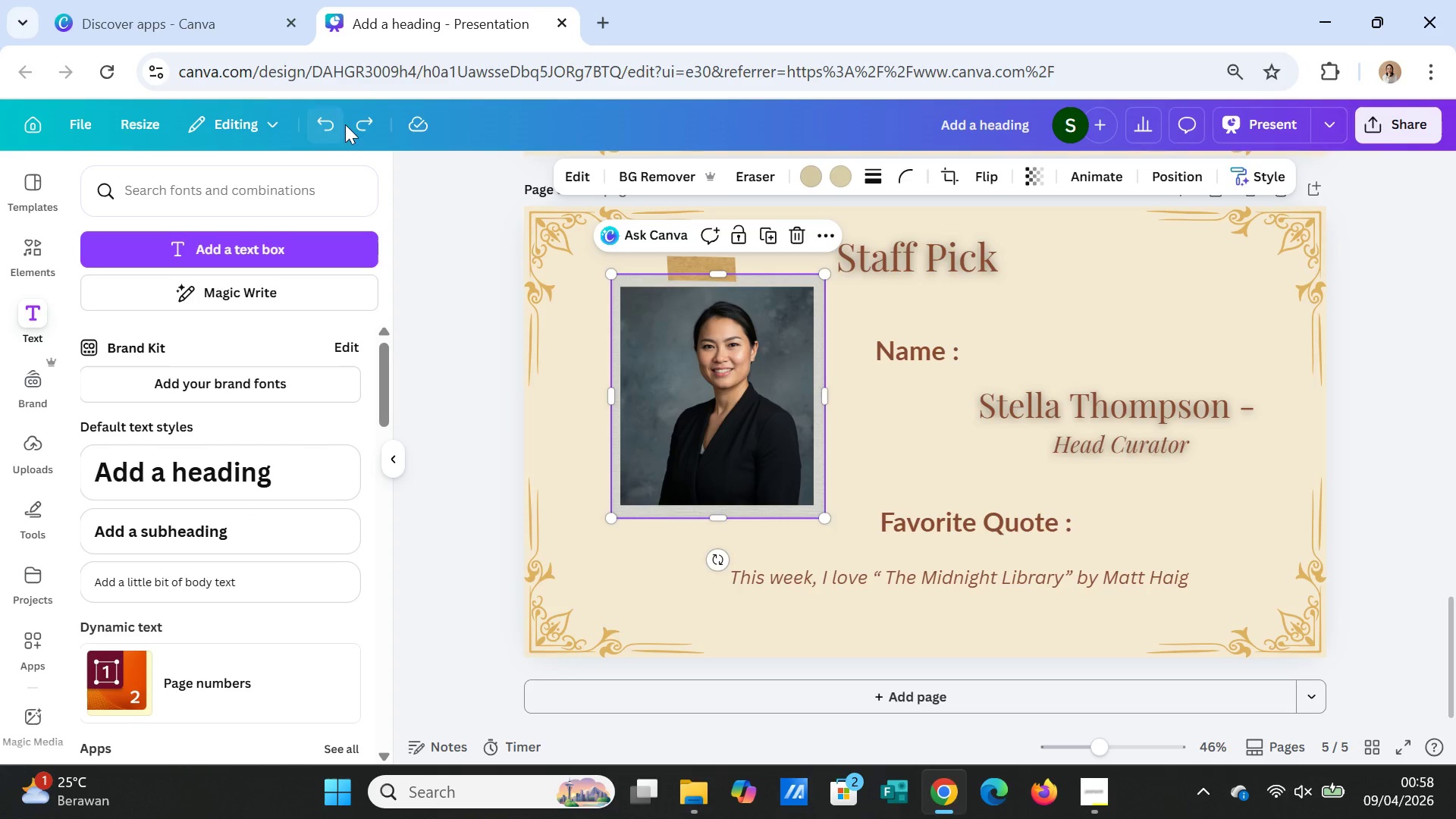 
left_click([361, 123])
 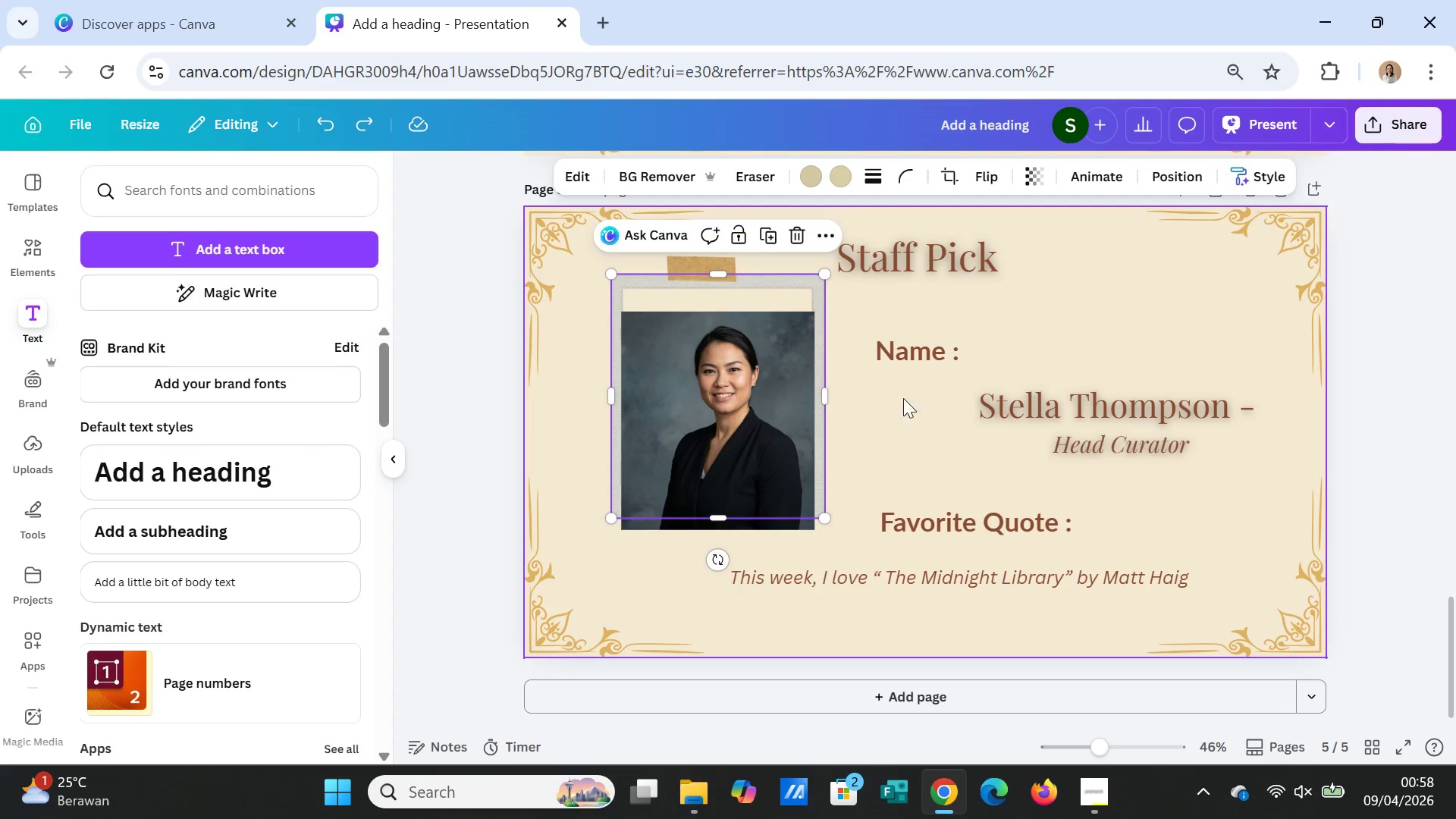 
left_click([884, 399])
 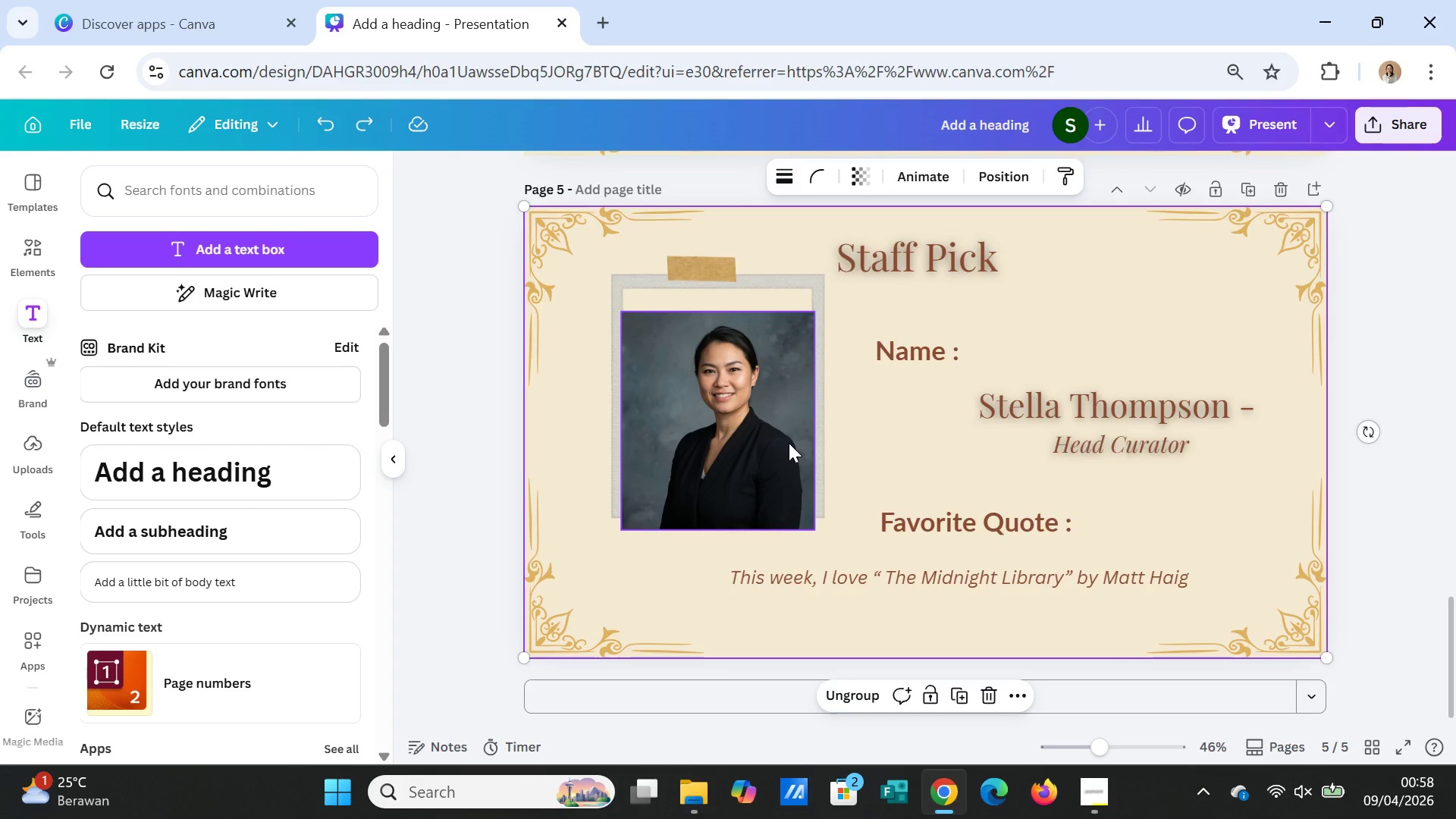 
left_click_drag(start_coordinate=[789, 443], to_coordinate=[1034, 481])
 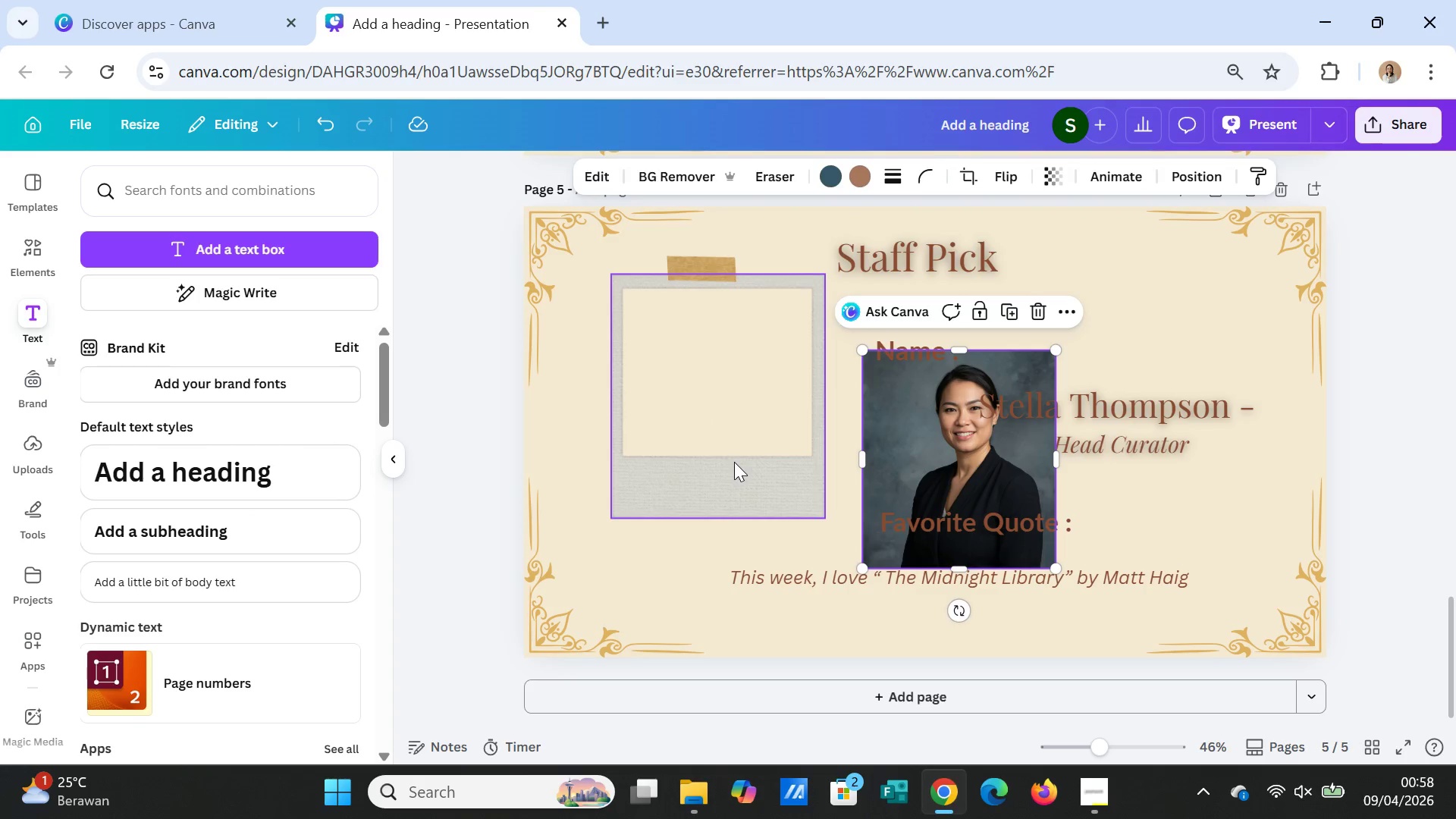 
left_click_drag(start_coordinate=[734, 462], to_coordinate=[709, 490])
 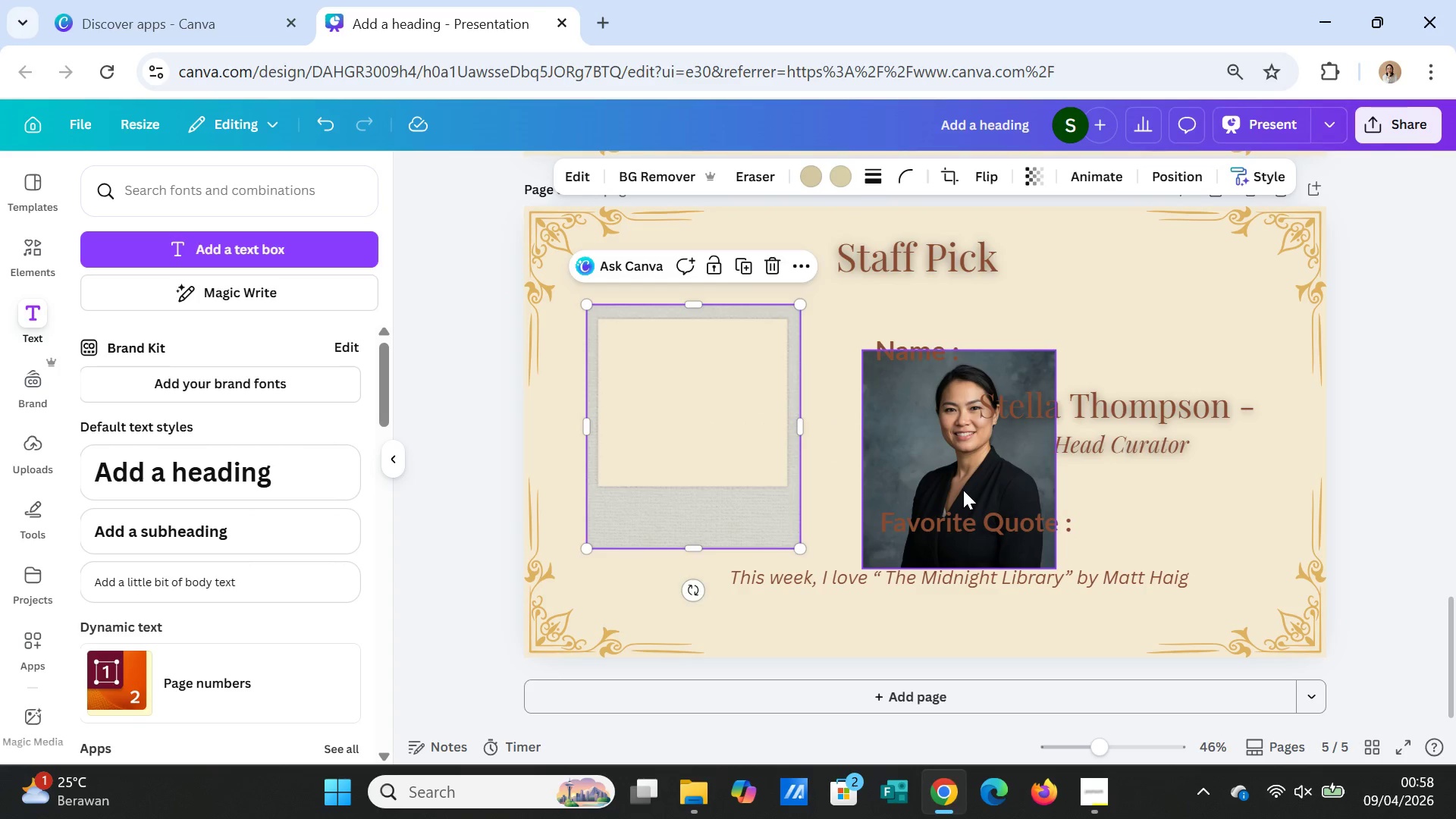 
left_click([963, 490])
 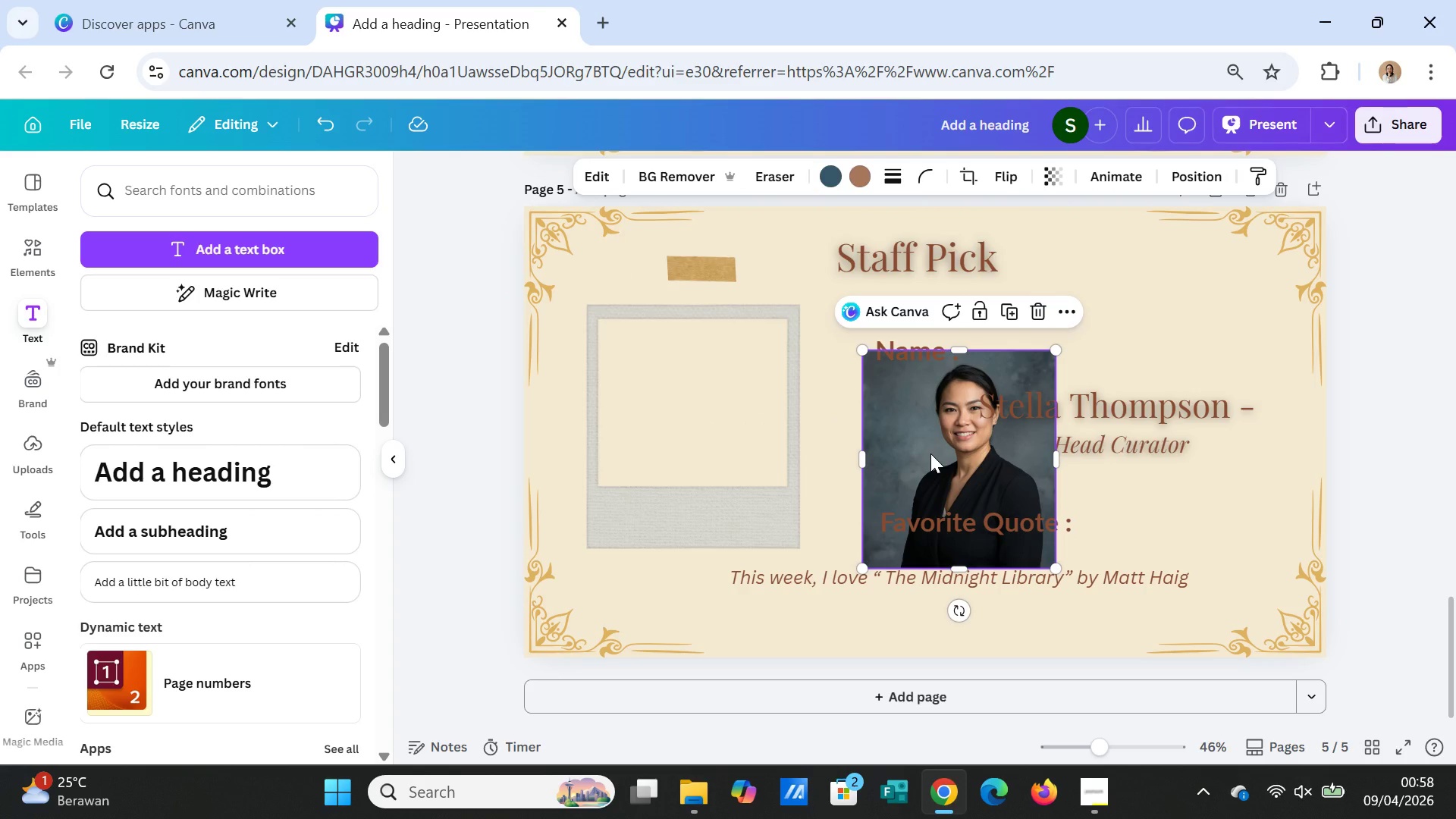 
left_click_drag(start_coordinate=[930, 453], to_coordinate=[661, 415])
 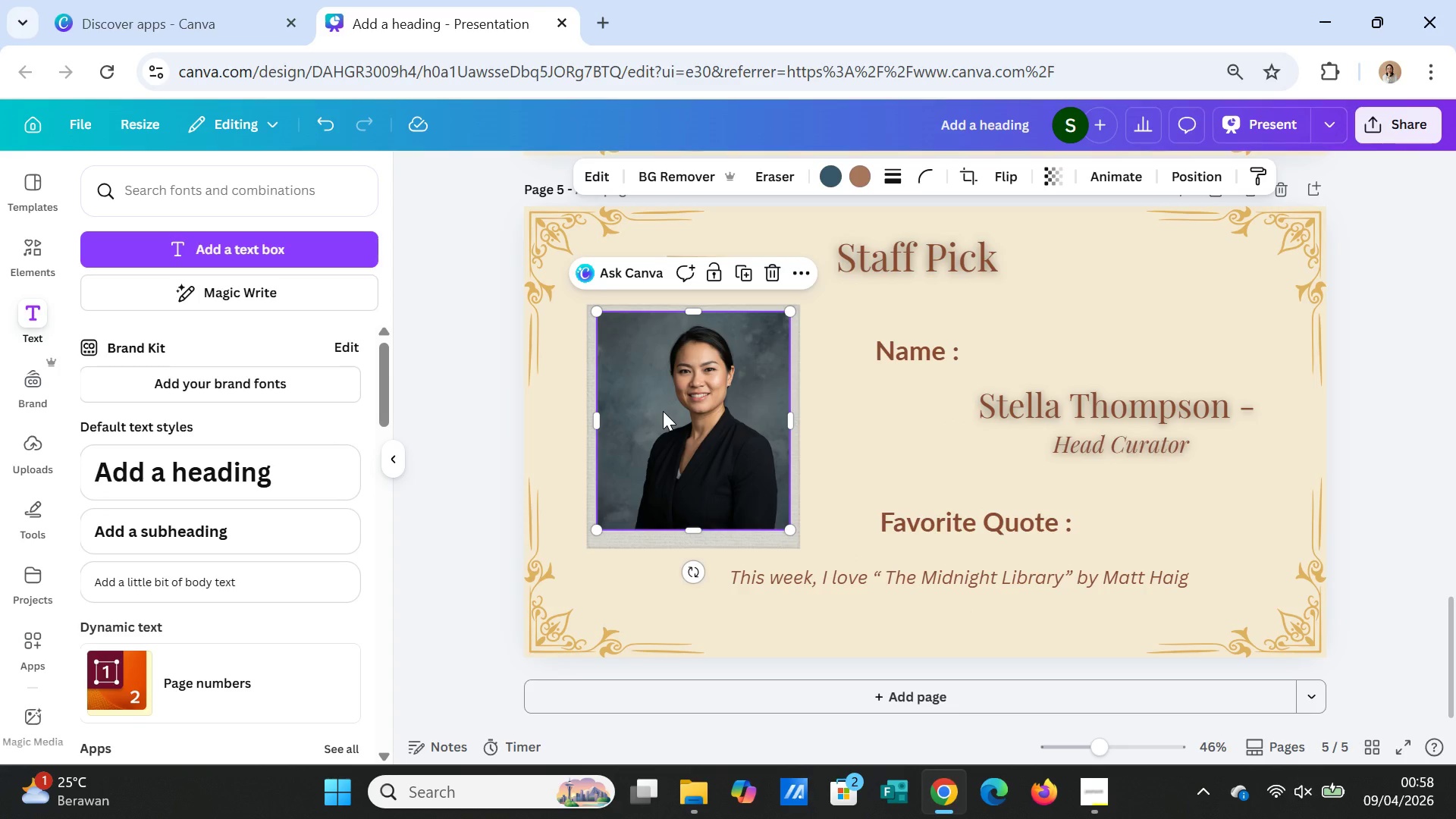 
right_click([663, 411])
 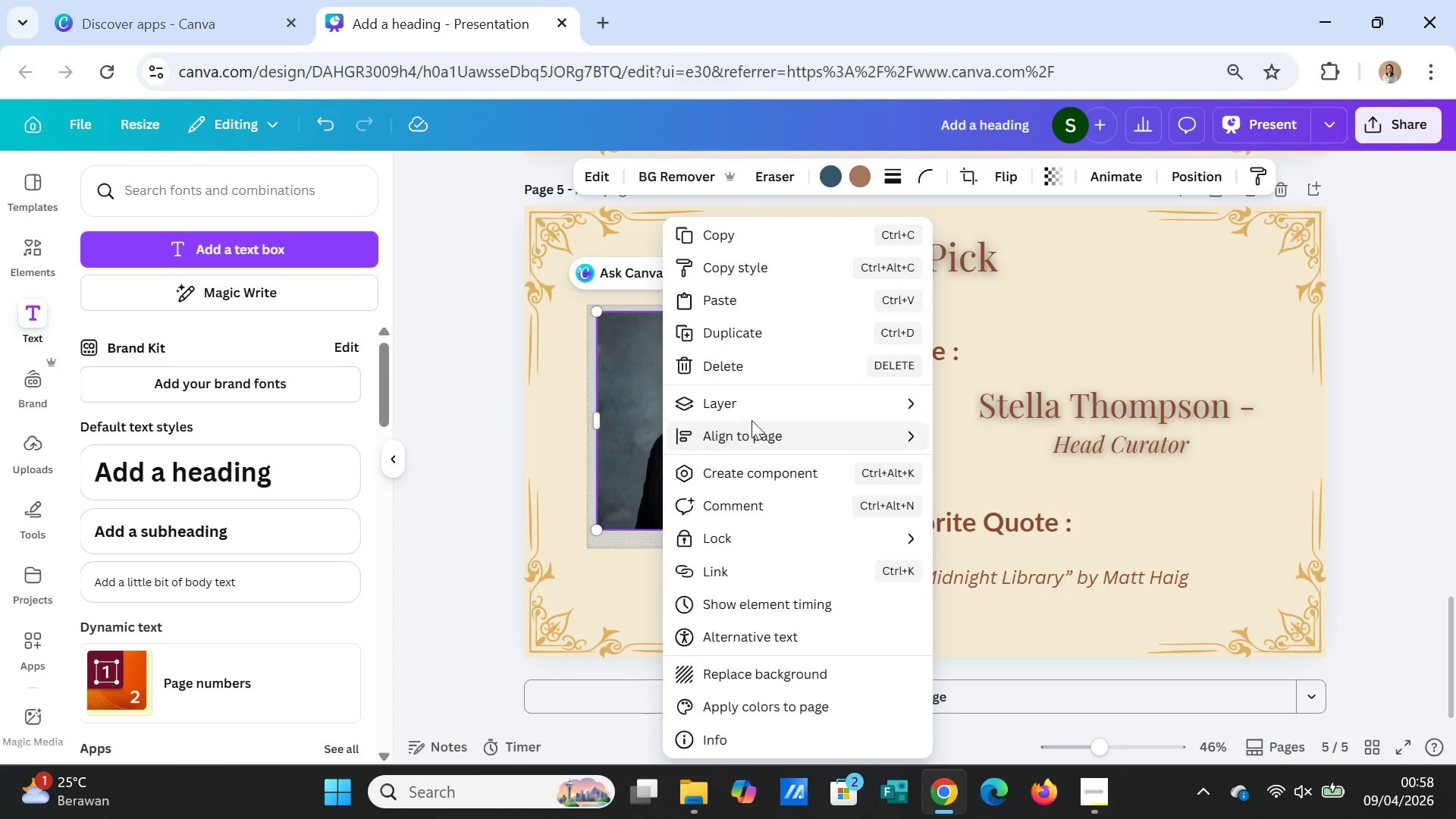 
left_click([767, 408])
 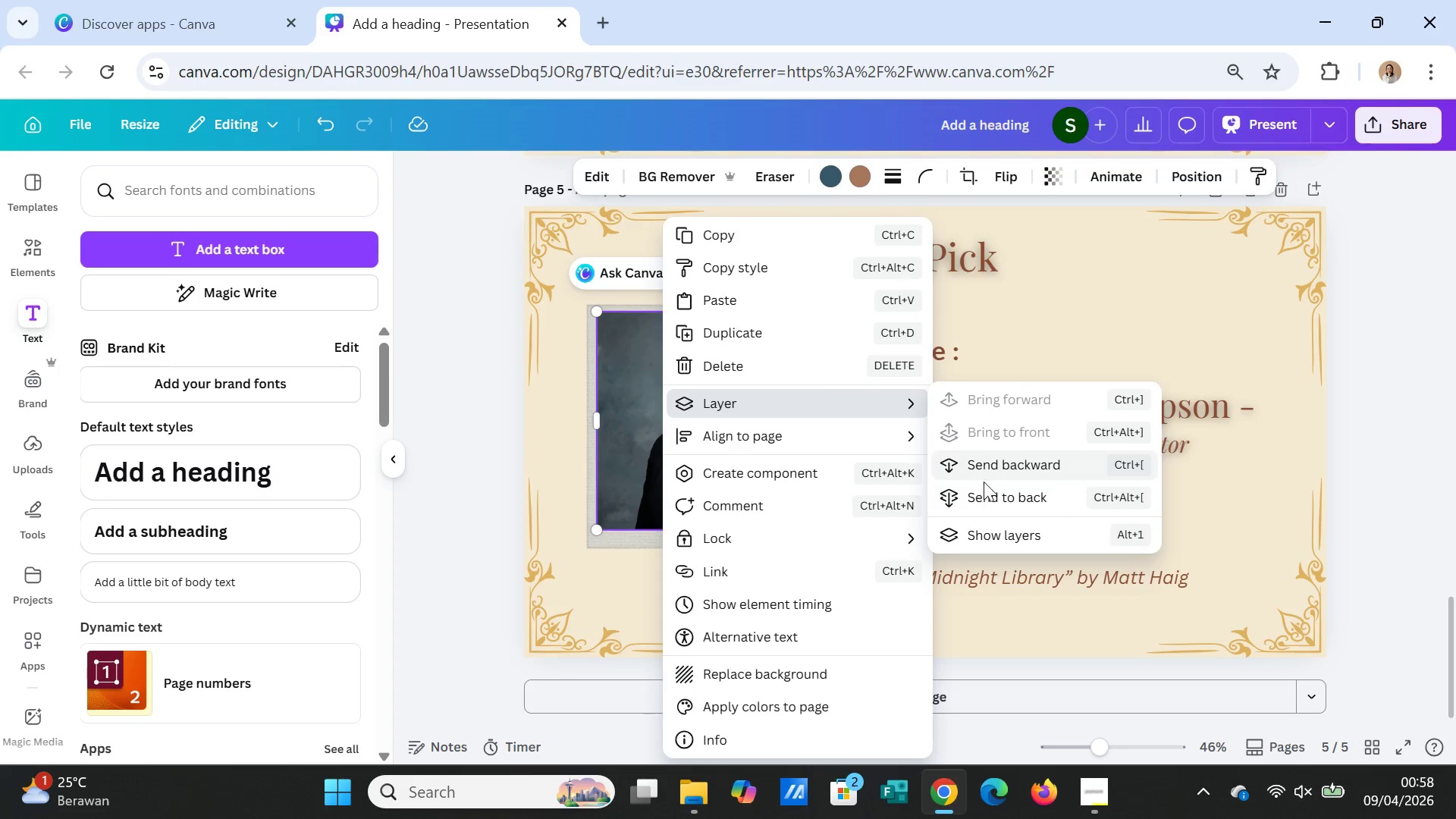 
left_click([984, 485])
 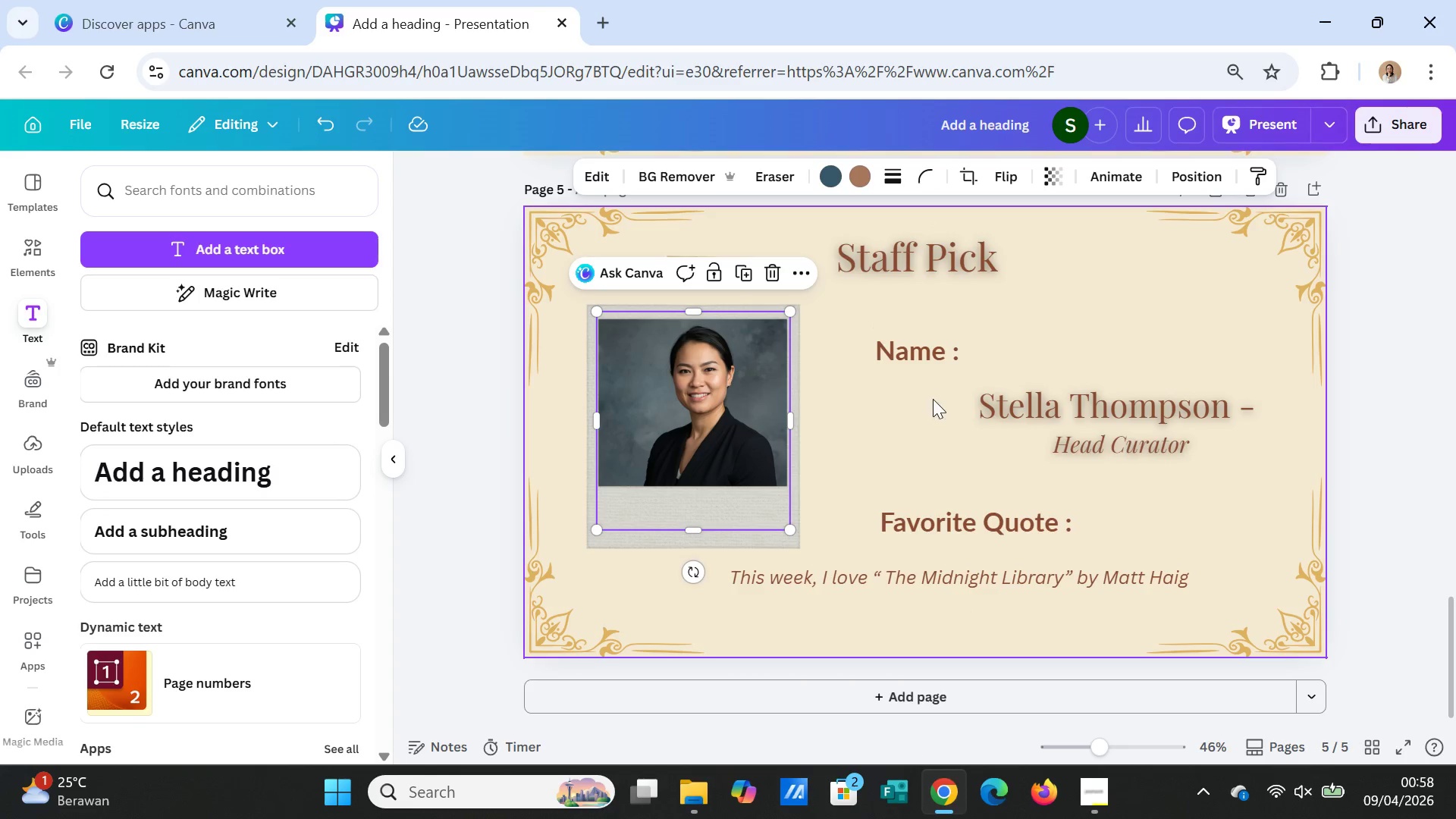 
left_click([933, 399])
 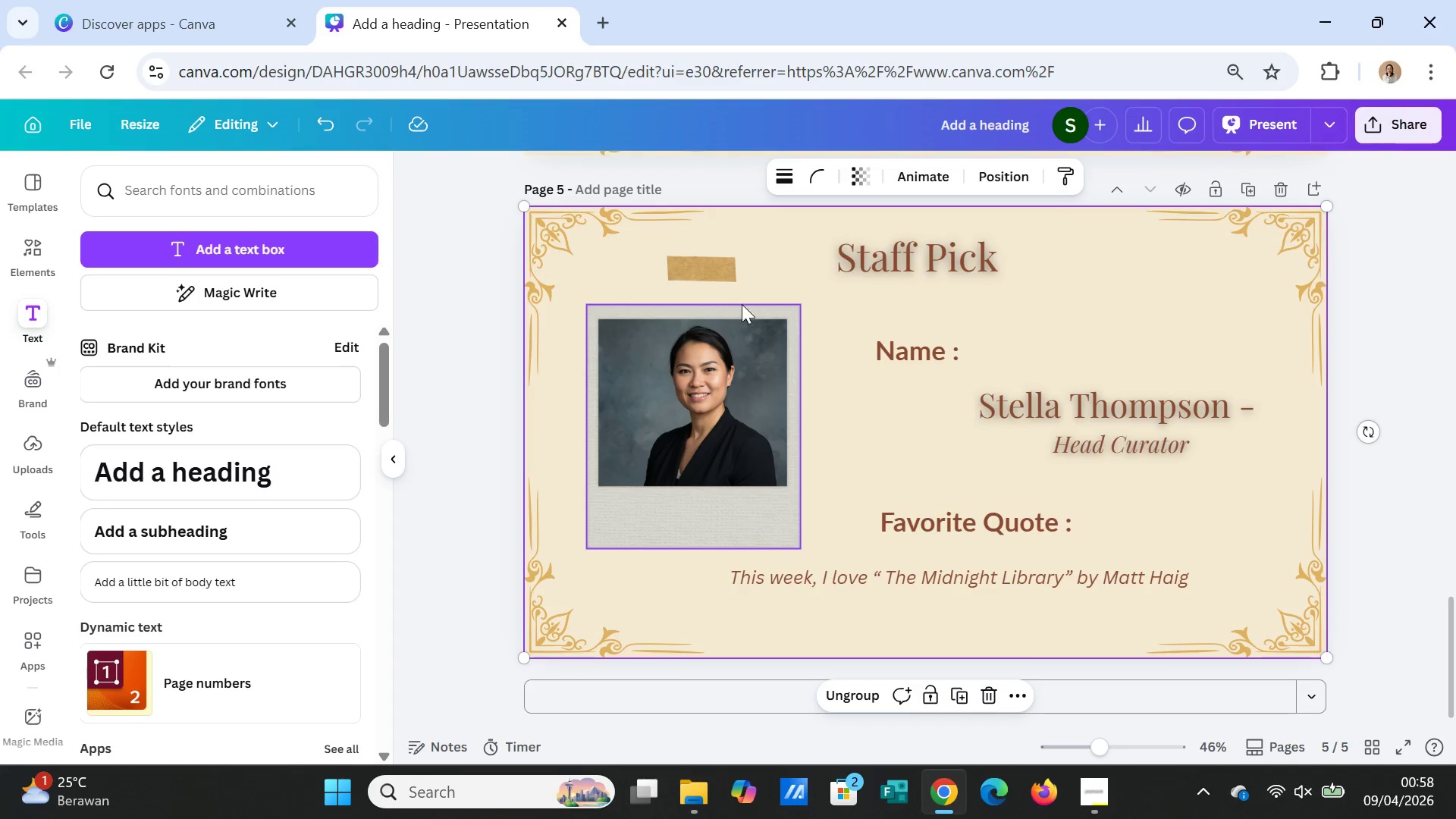 
left_click([723, 274])
 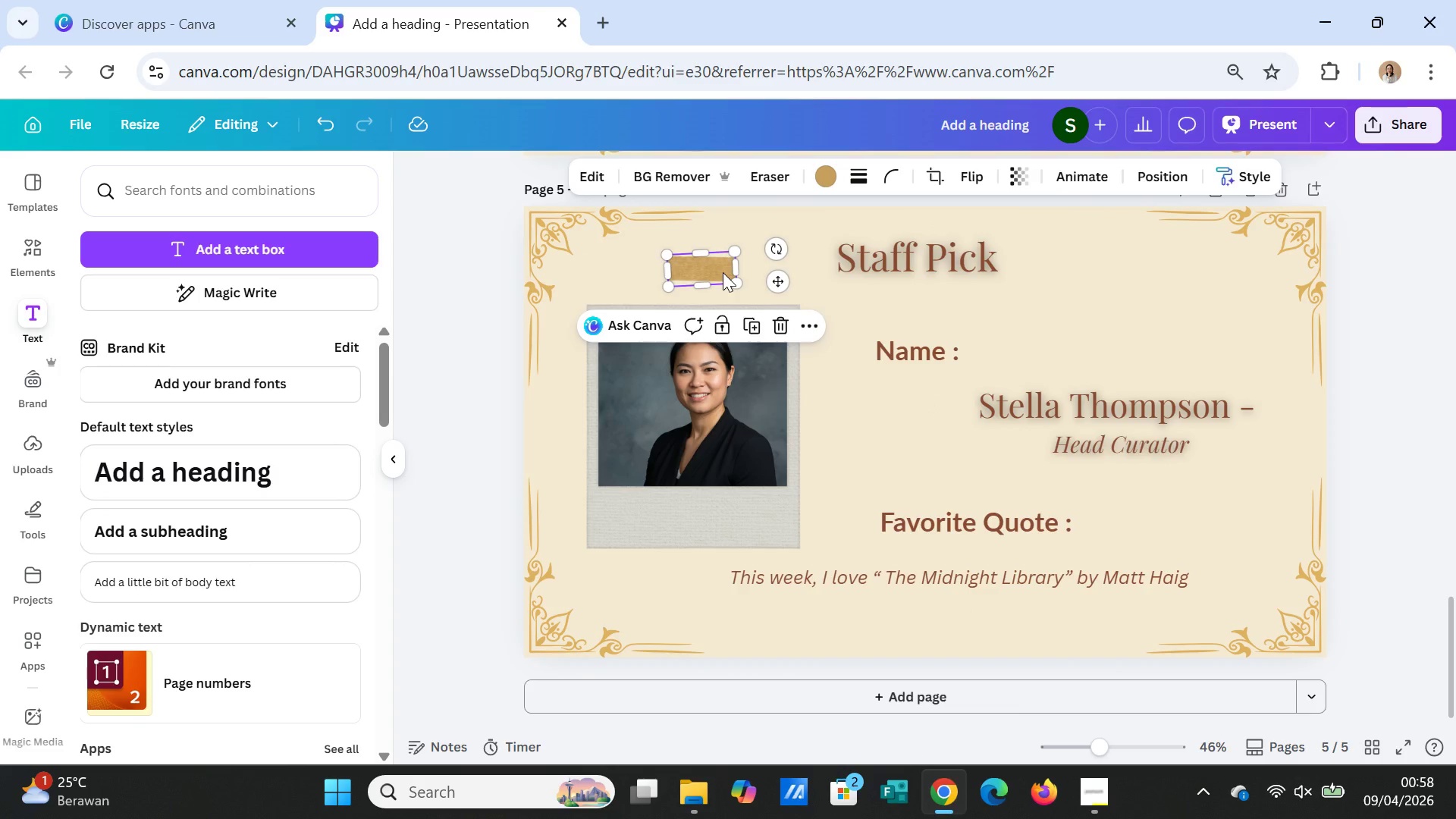 
left_click_drag(start_coordinate=[723, 272], to_coordinate=[723, 307])
 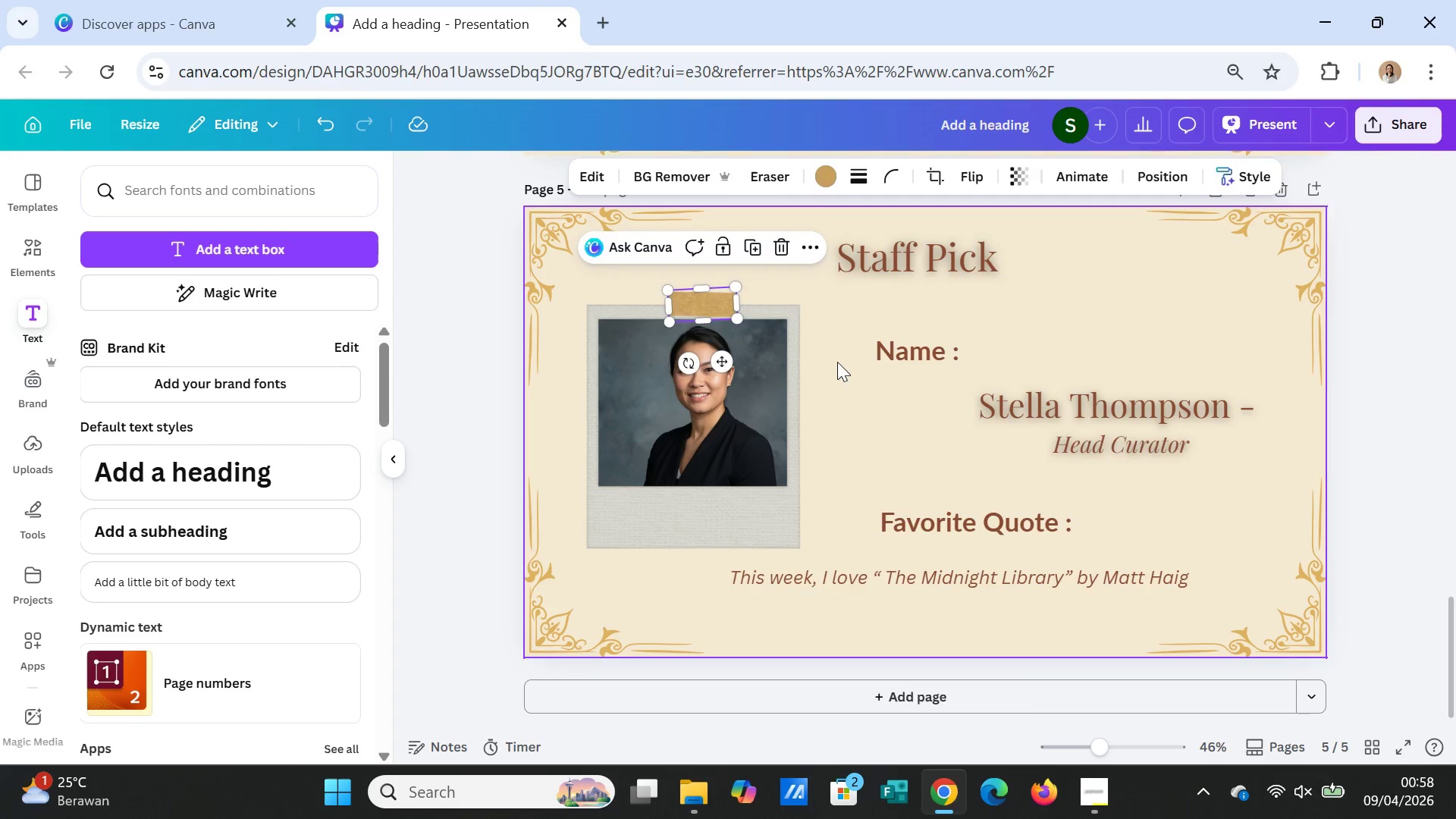 
left_click([837, 362])
 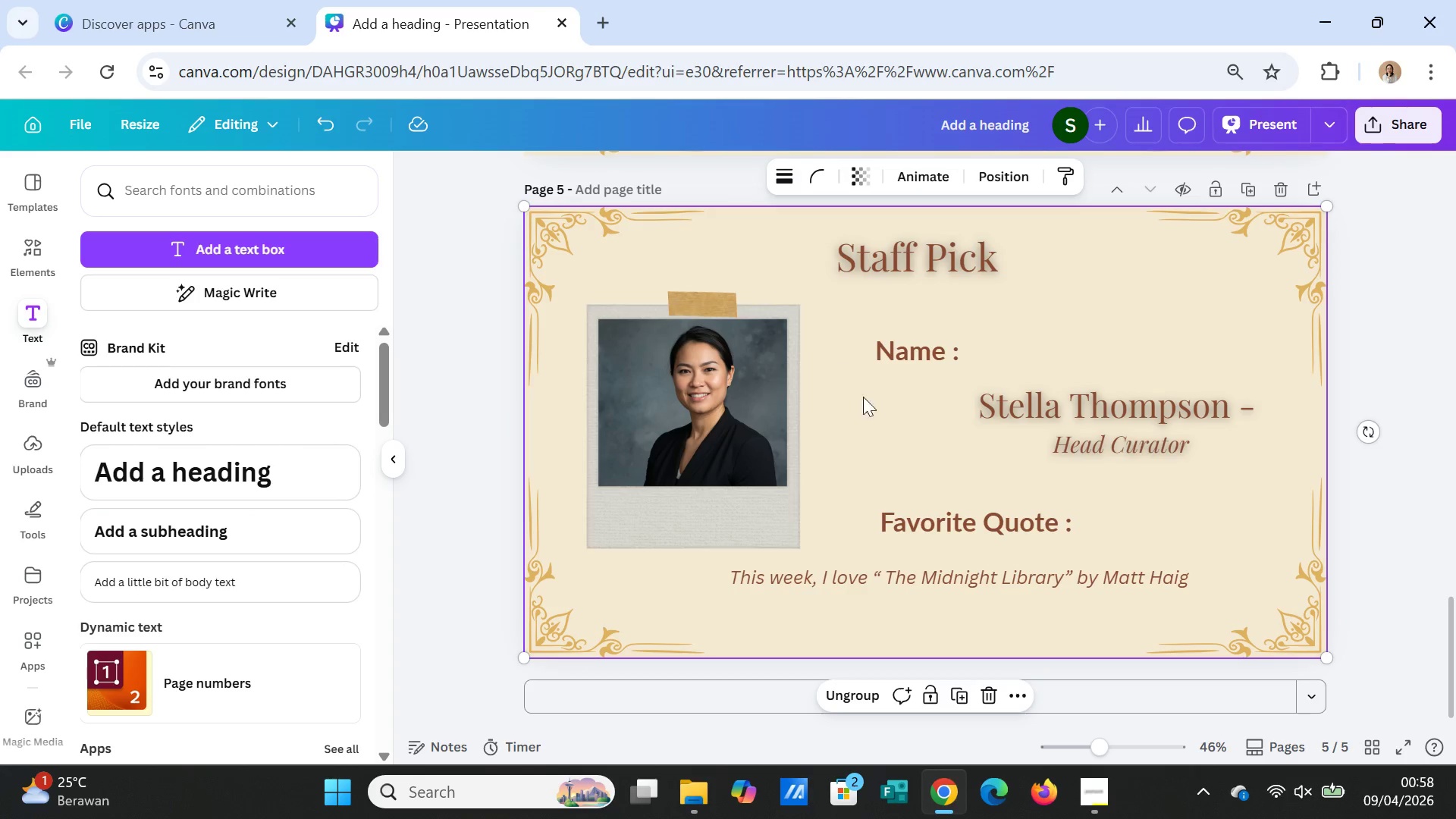 
left_click([874, 418])
 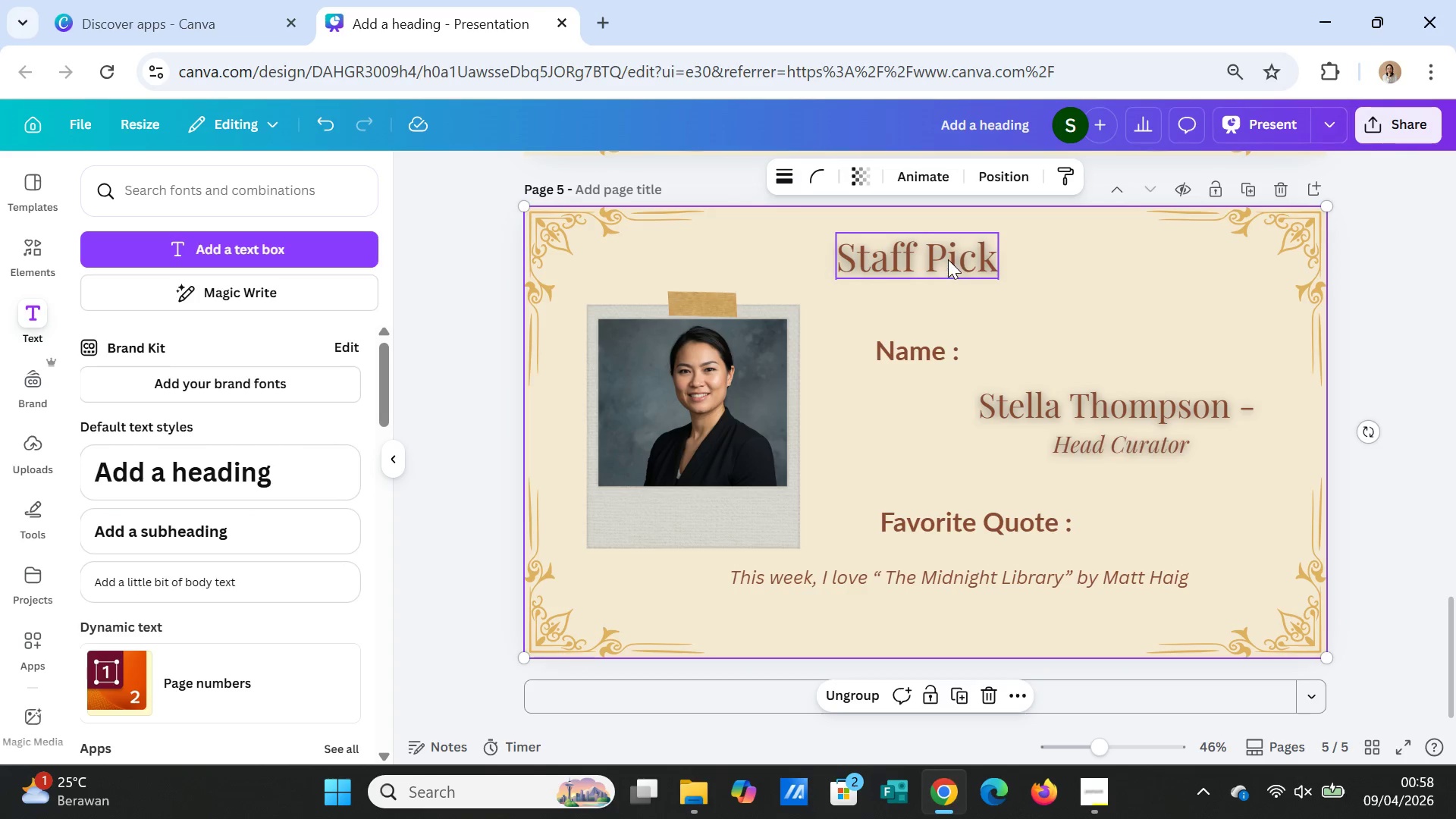 
left_click([948, 259])
 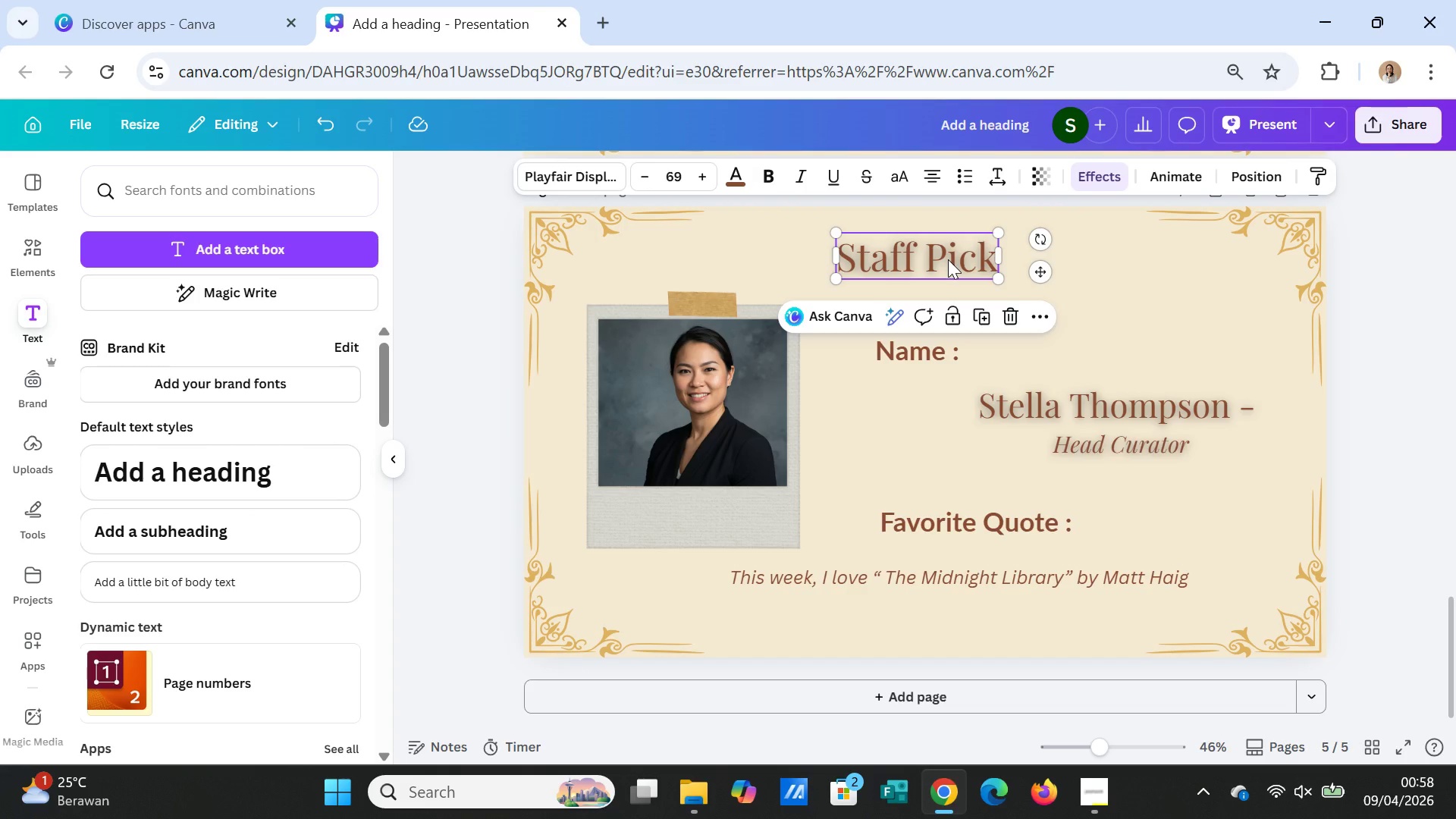 
left_click_drag(start_coordinate=[948, 259], to_coordinate=[956, 258])
 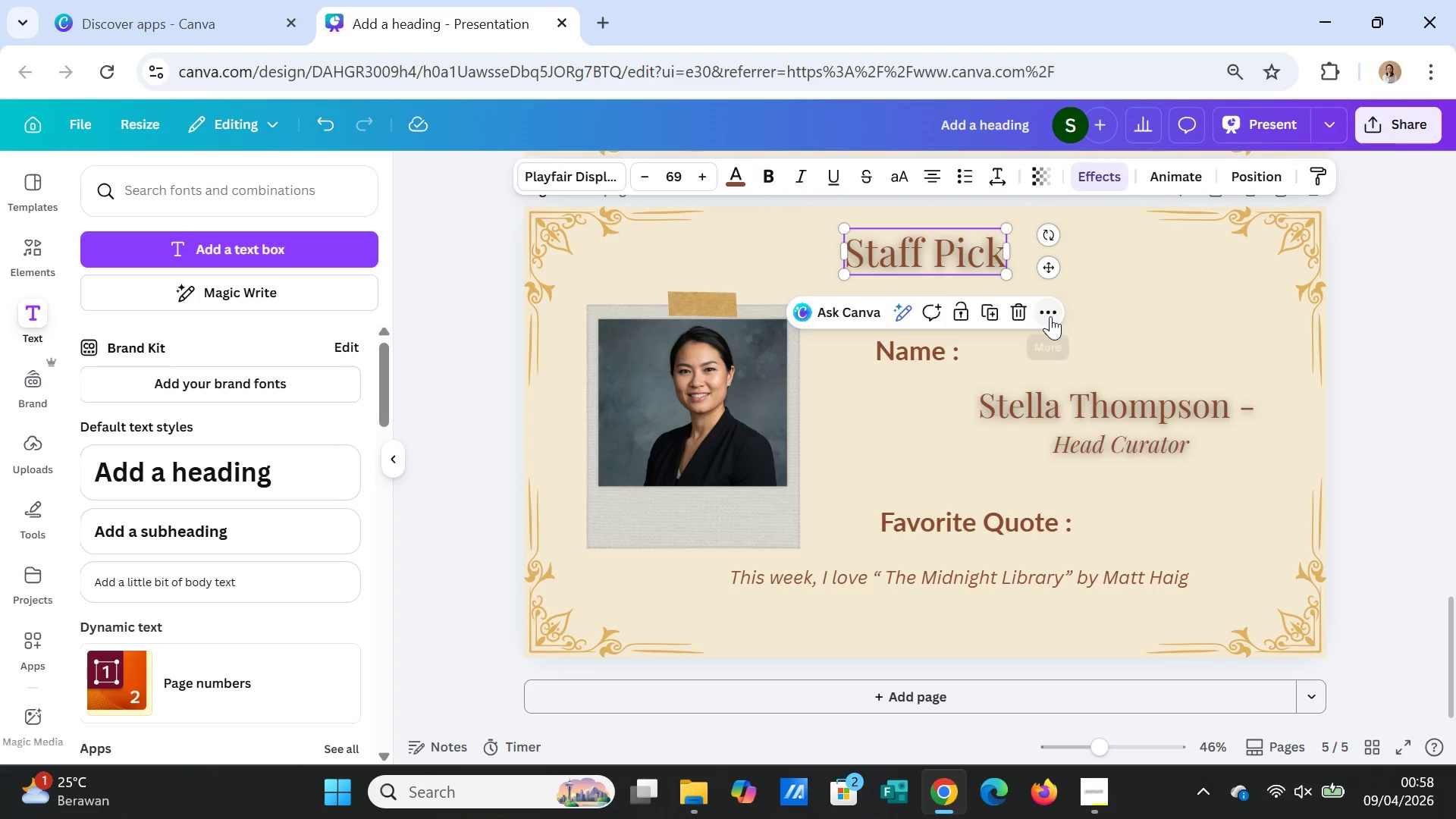 
left_click([1050, 316])
 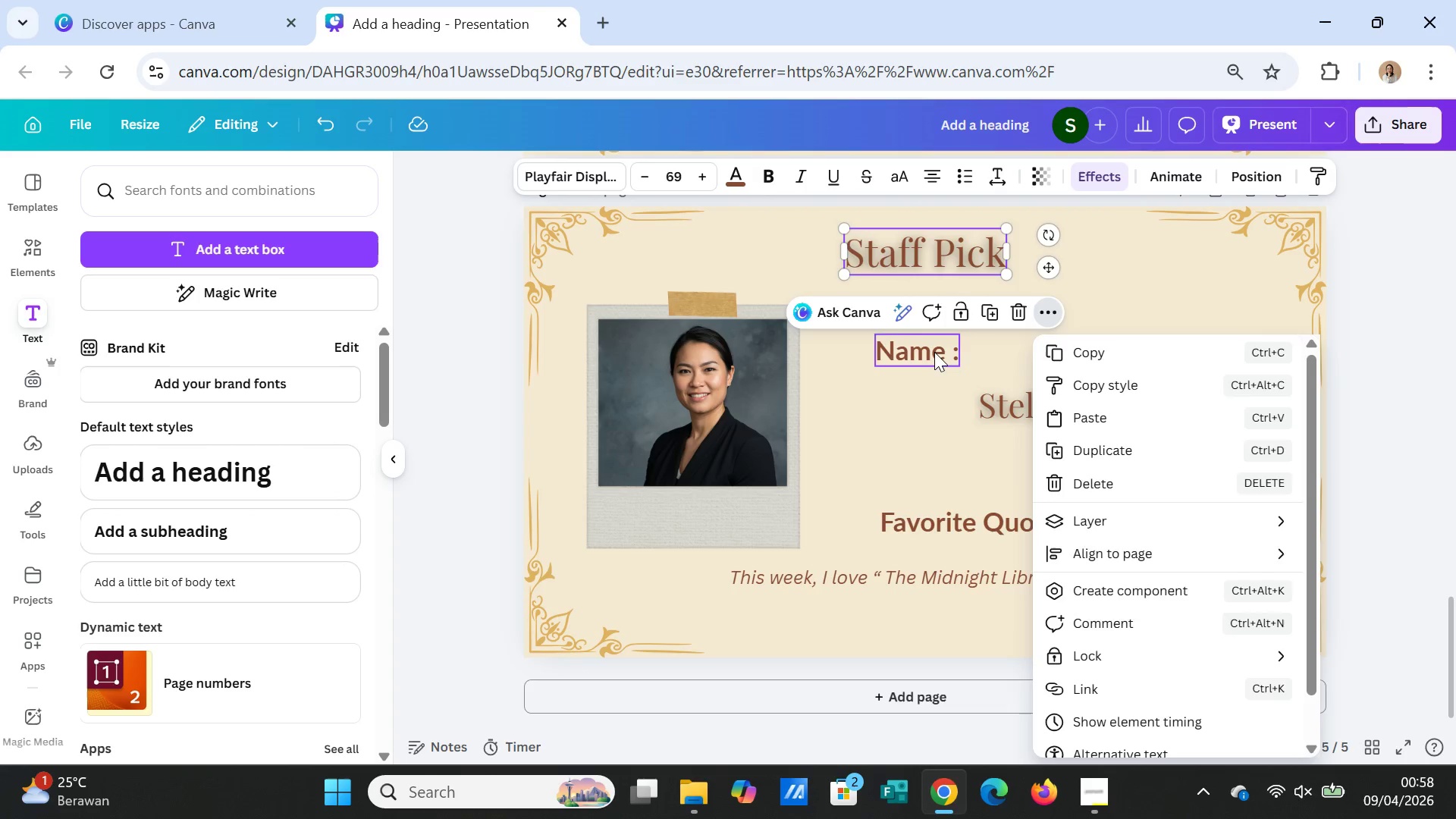 
left_click_drag(start_coordinate=[932, 352], to_coordinate=[932, 458])
 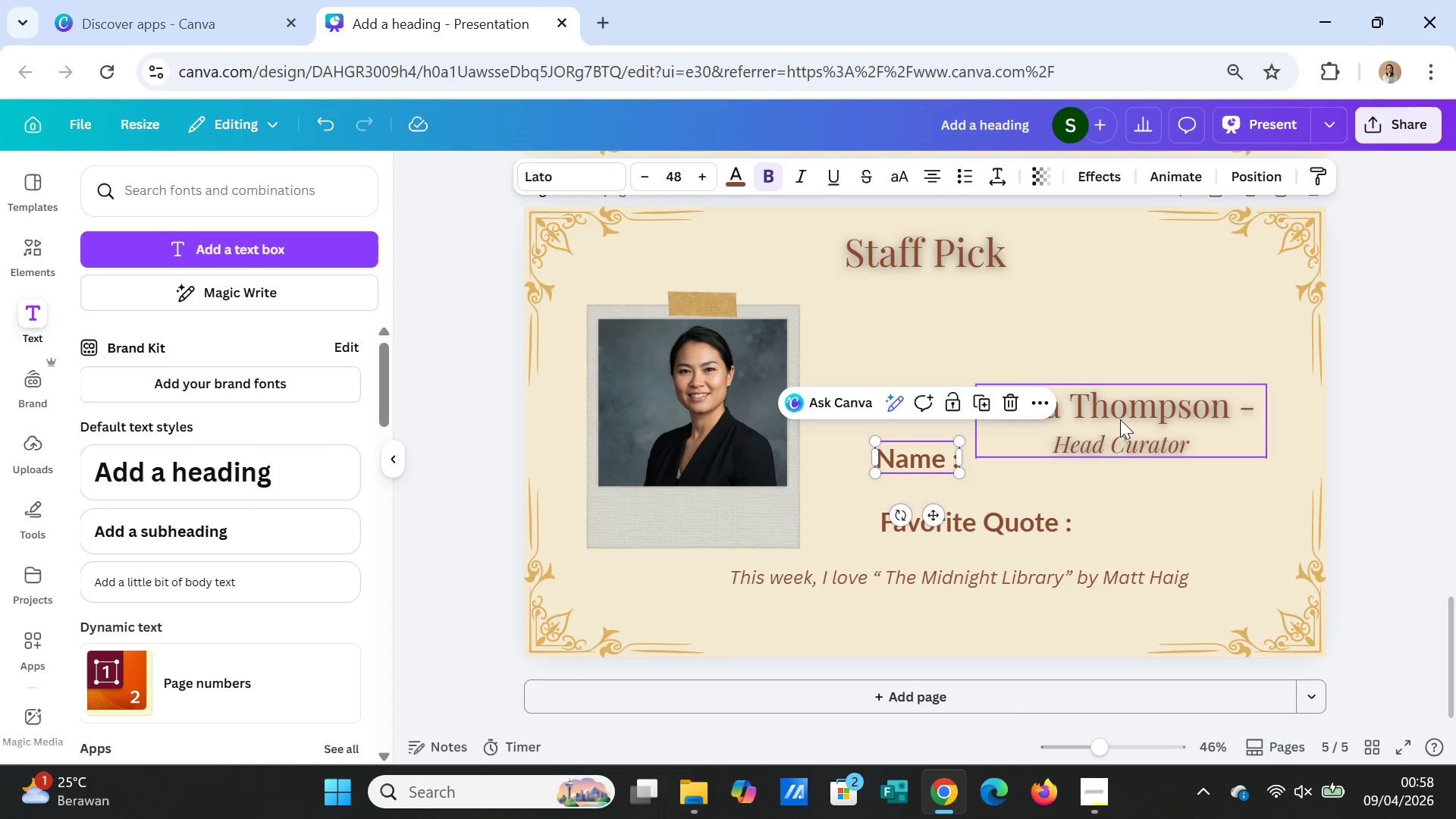 
left_click([1120, 418])
 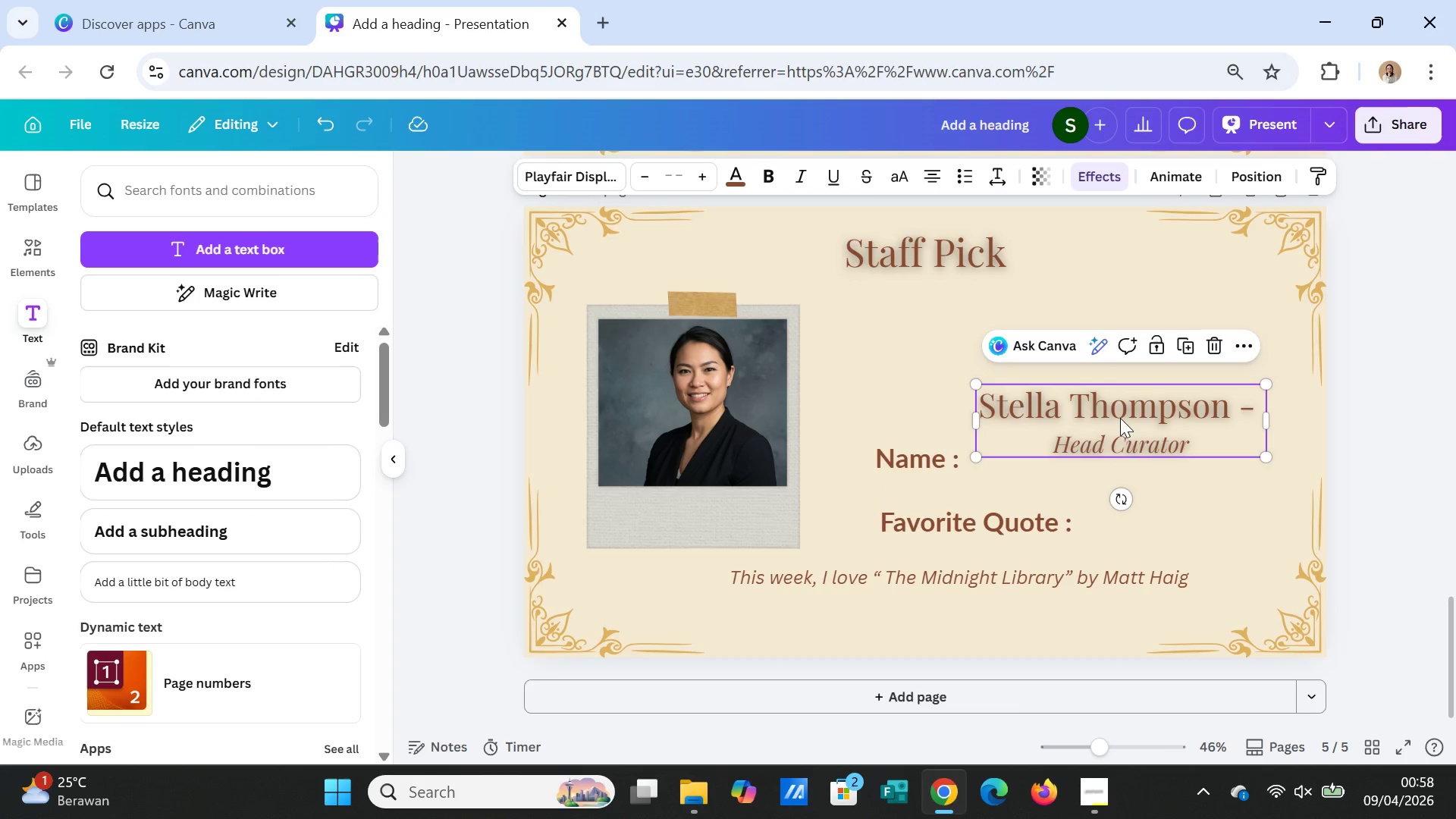 
left_click_drag(start_coordinate=[1120, 418], to_coordinate=[1126, 462])
 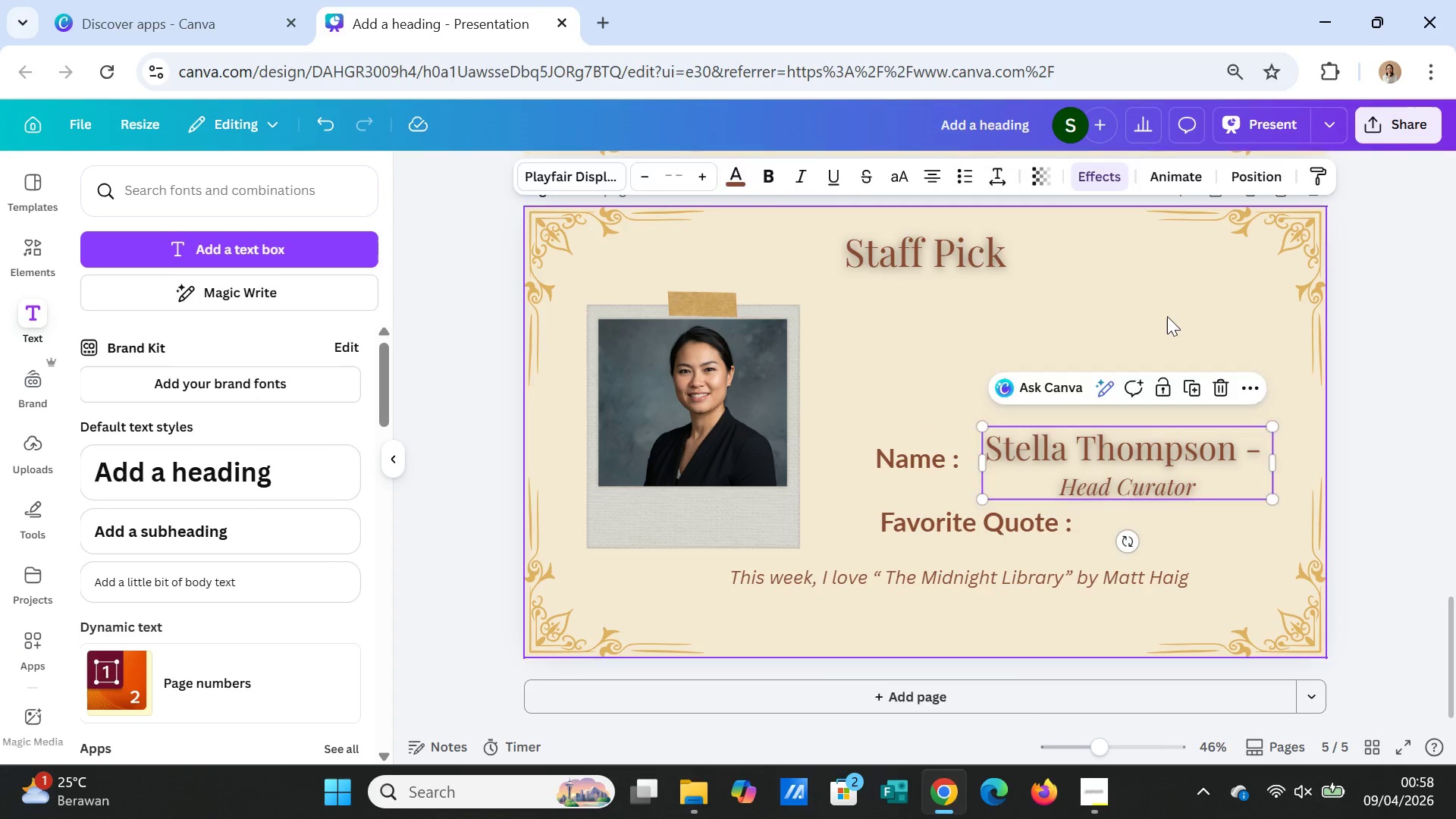 
left_click([1167, 316])
 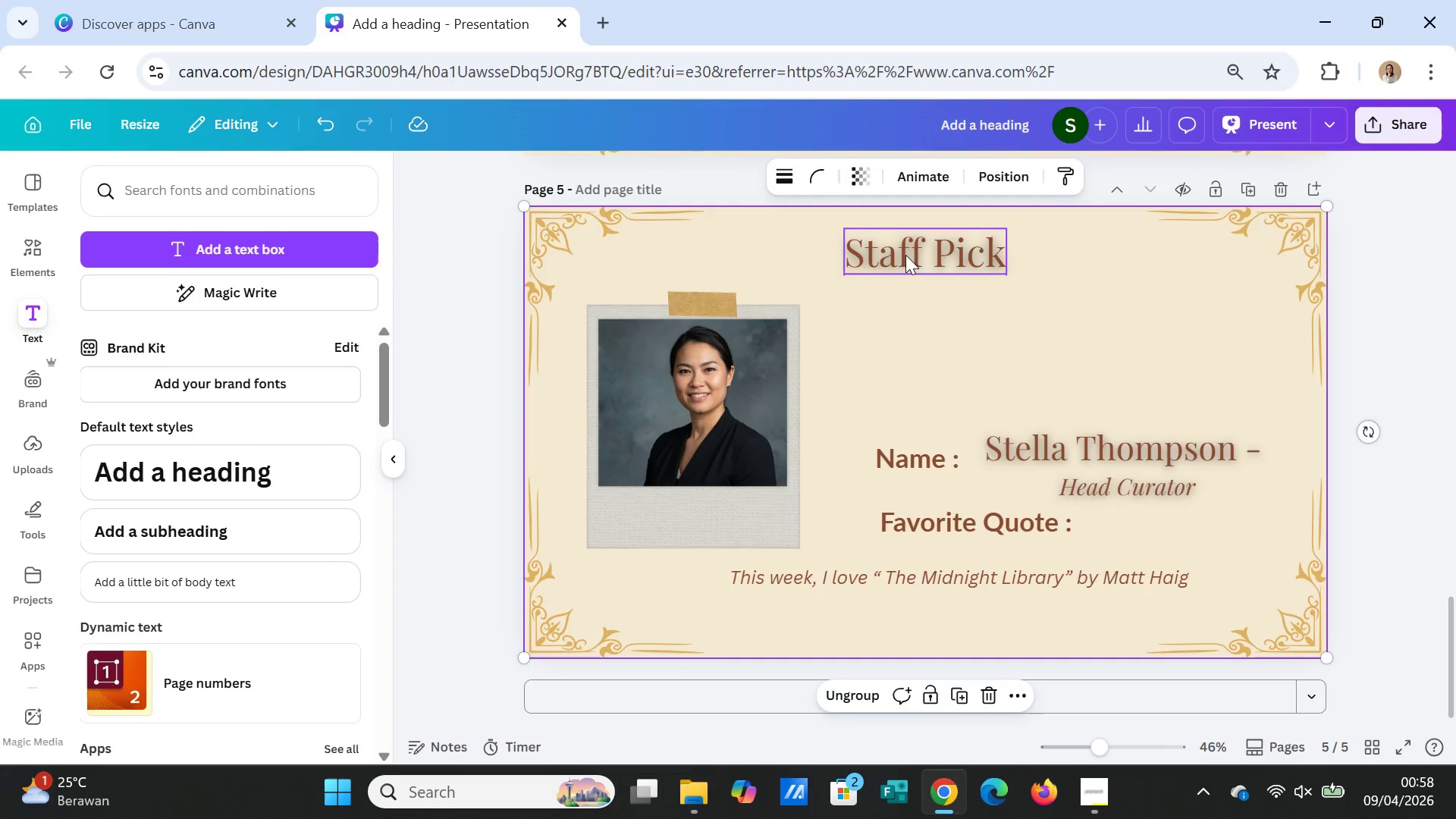 
left_click_drag(start_coordinate=[905, 255], to_coordinate=[972, 275])
 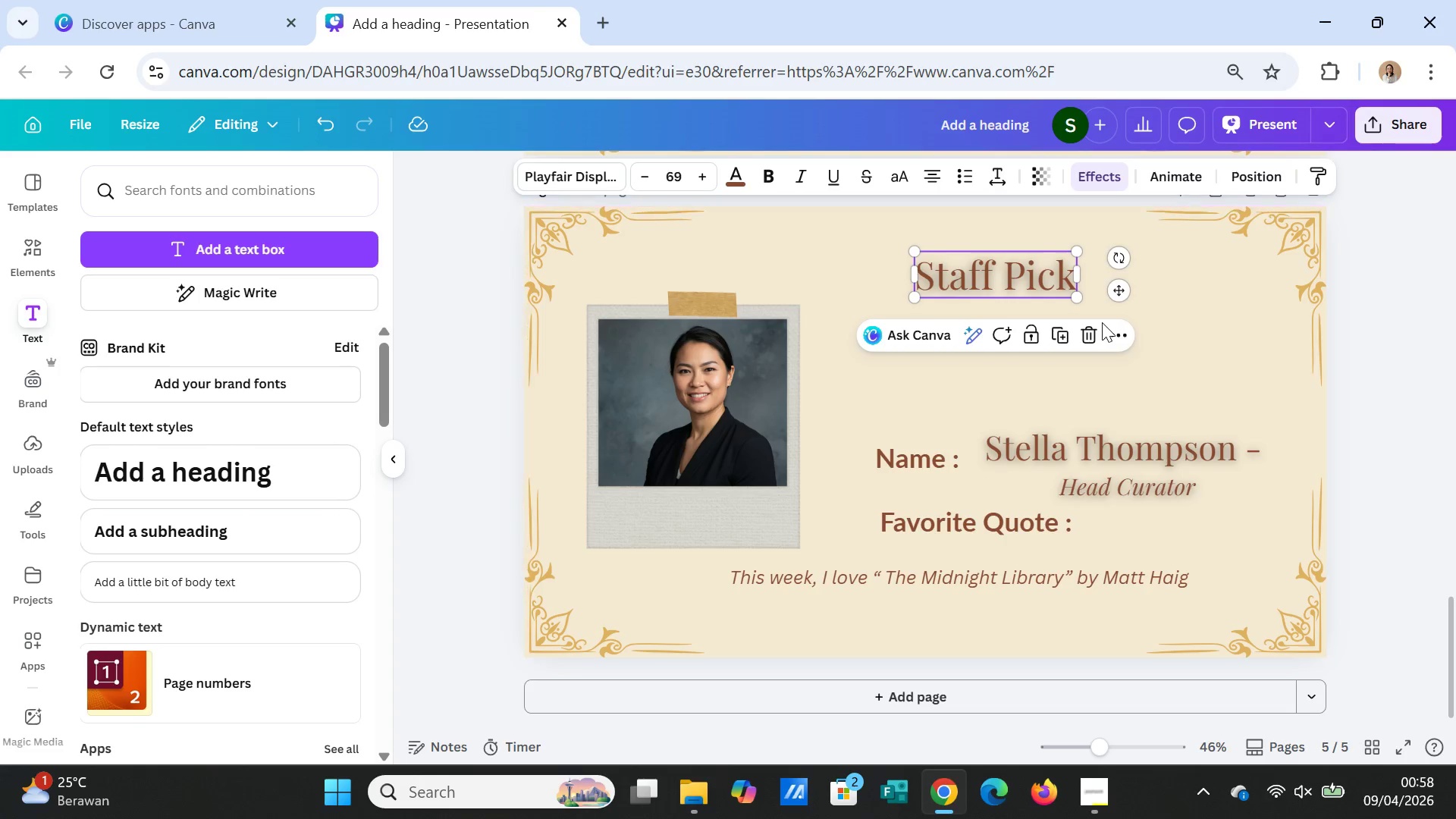 
left_click([1102, 322])
 